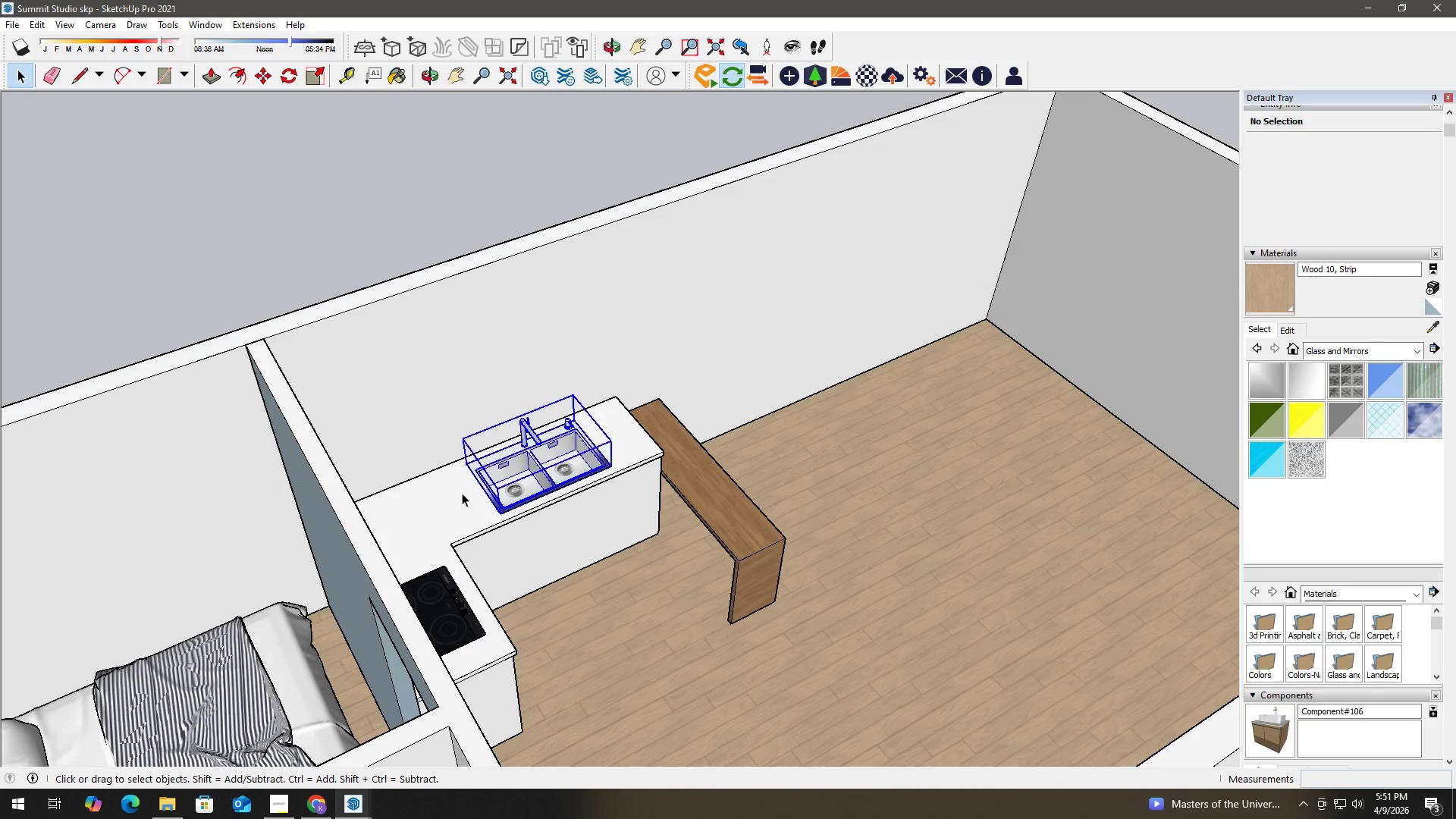 
scroll: coordinate [473, 475], scroll_direction: up, amount: 3.0
 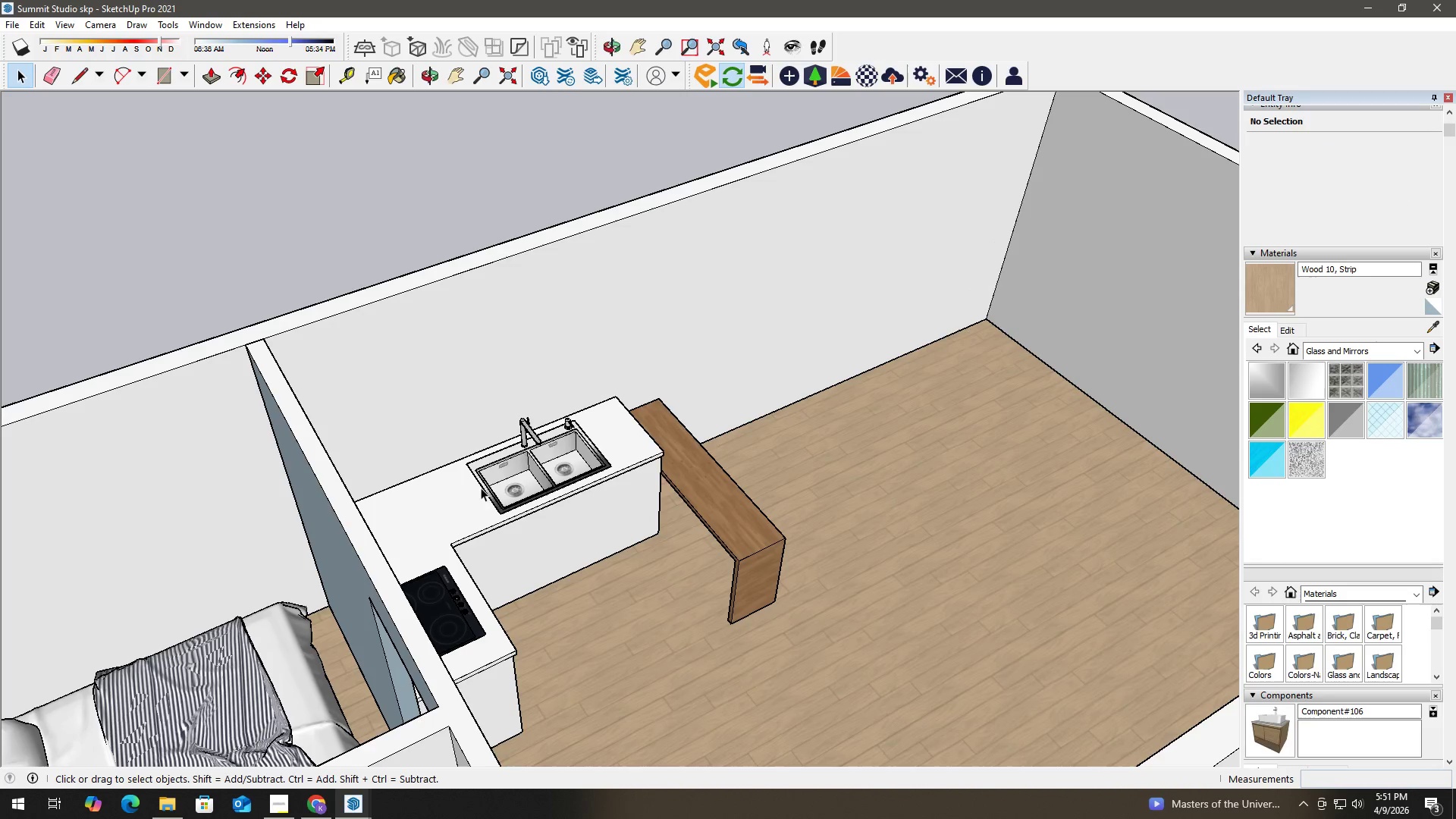 
double_click([457, 495])
 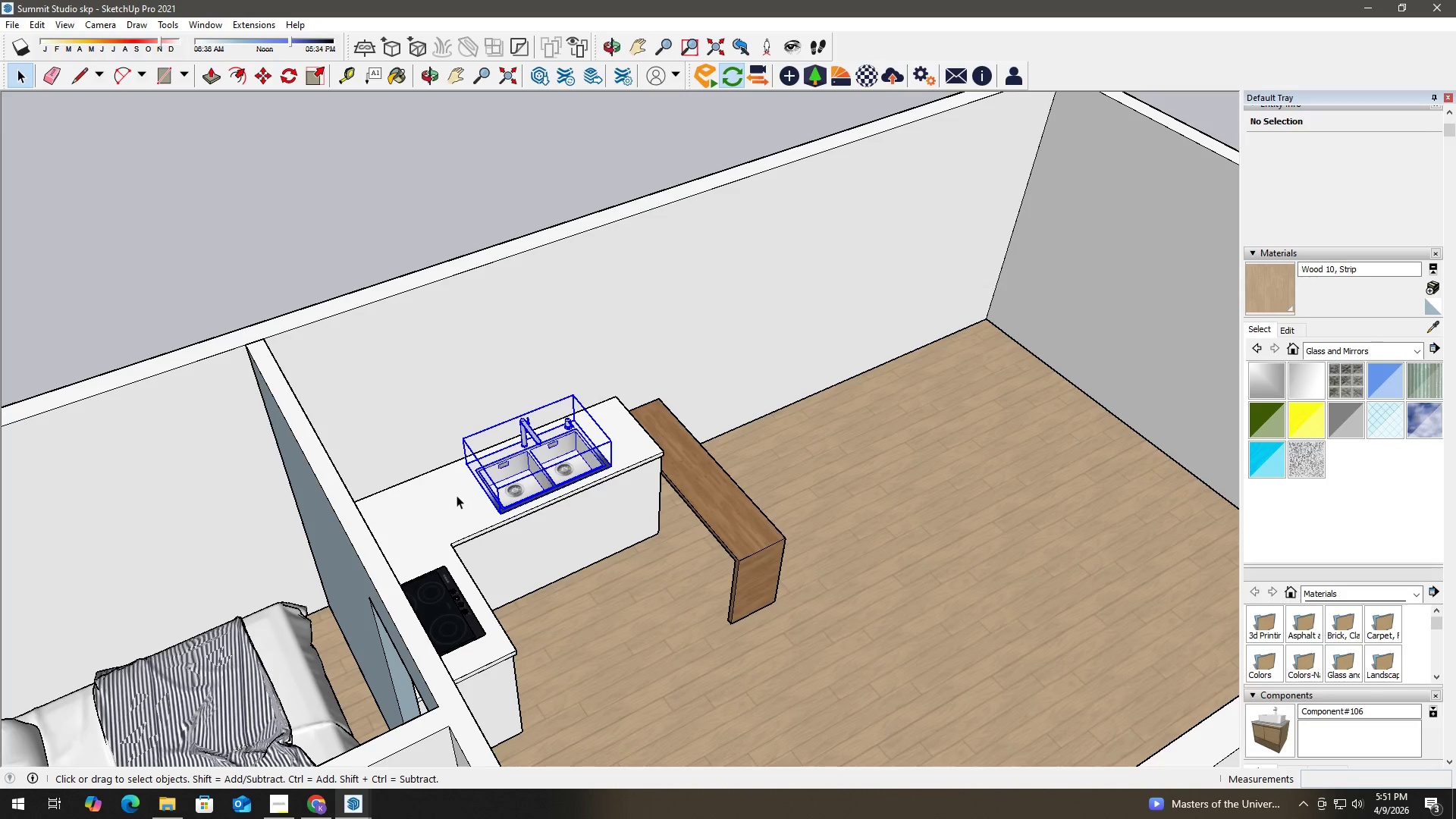 
triple_click([457, 495])
 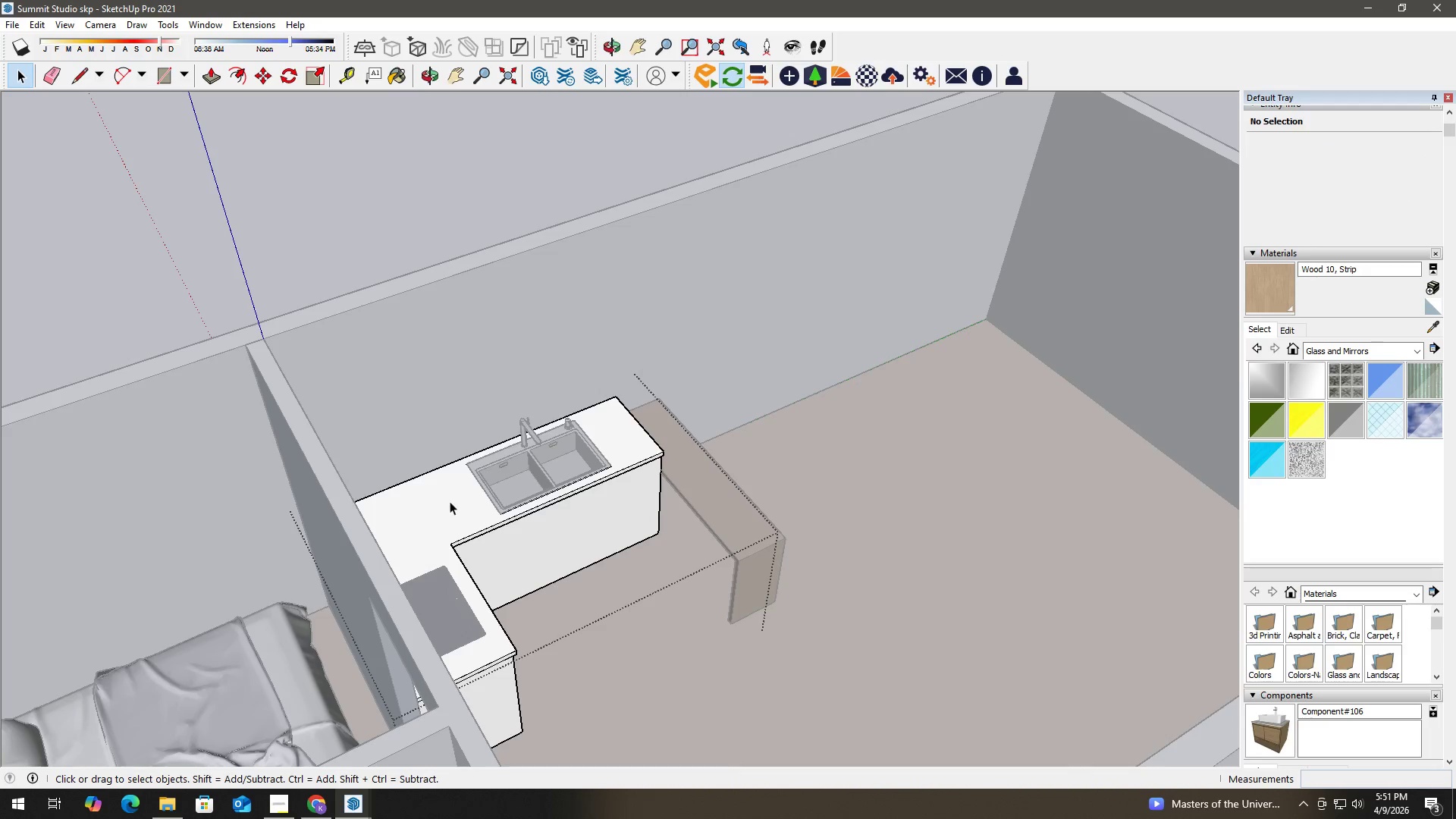 
scroll: coordinate [445, 503], scroll_direction: up, amount: 2.0
 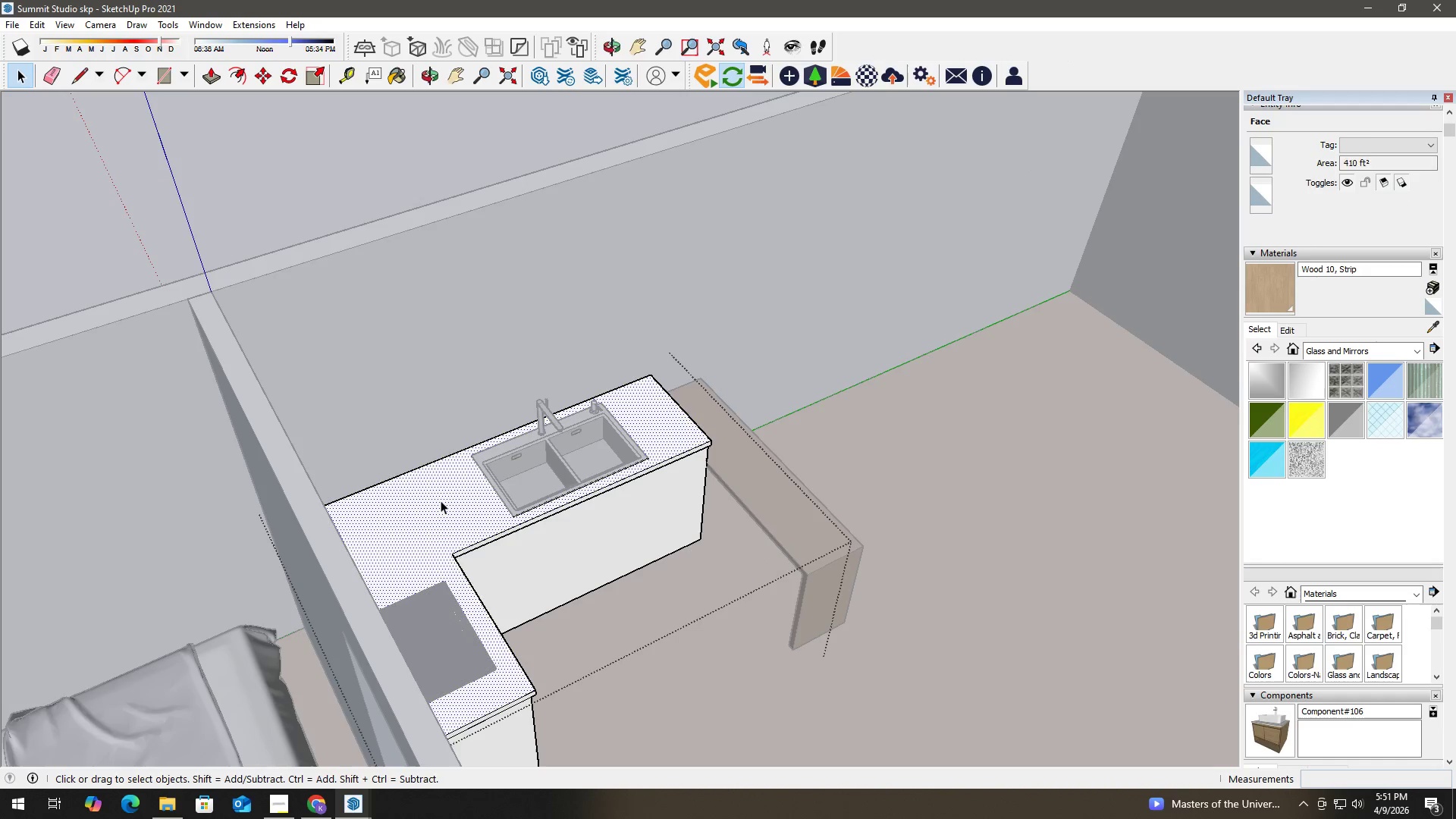 
double_click([441, 500])
 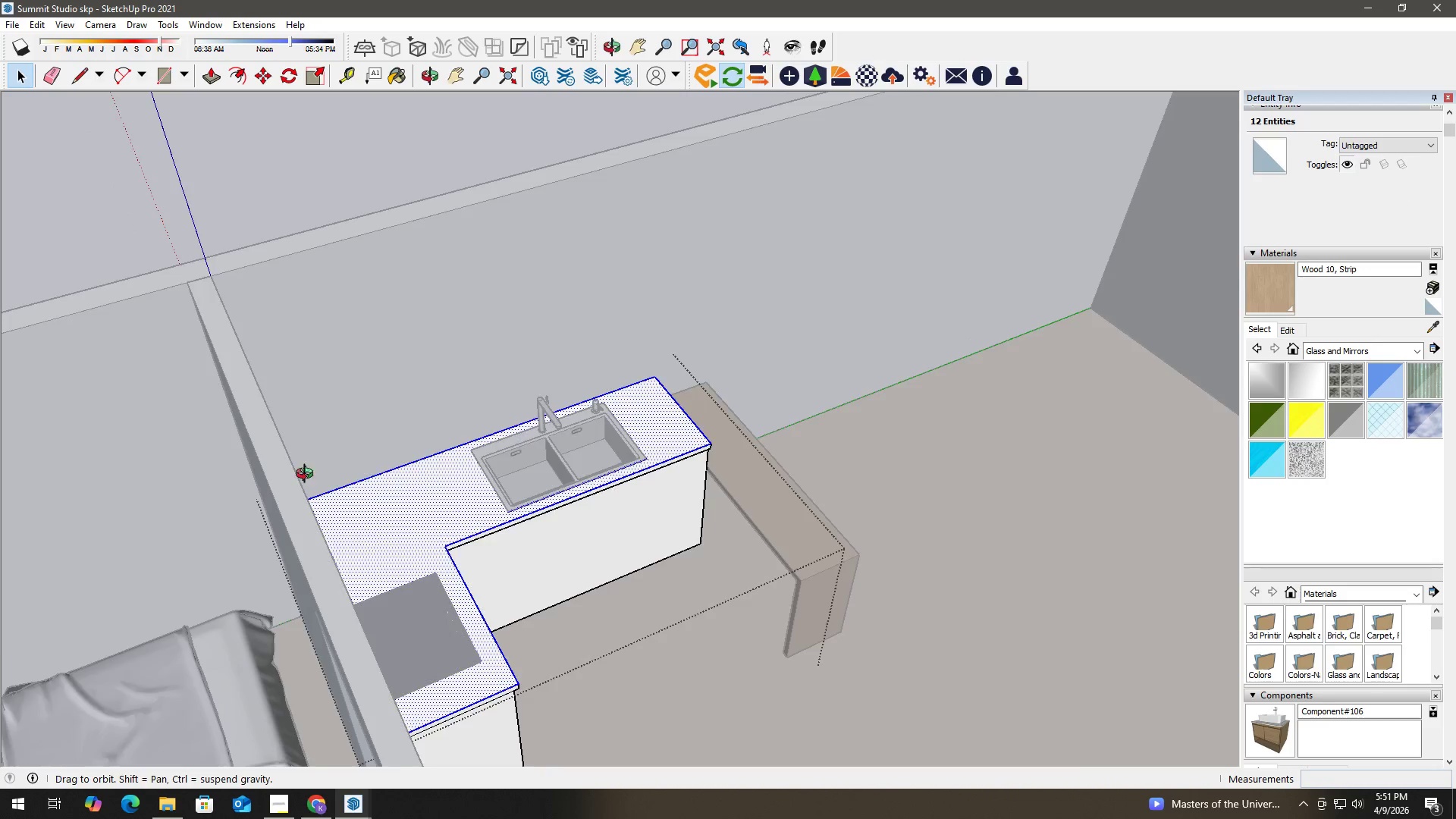 
left_click([428, 470])
 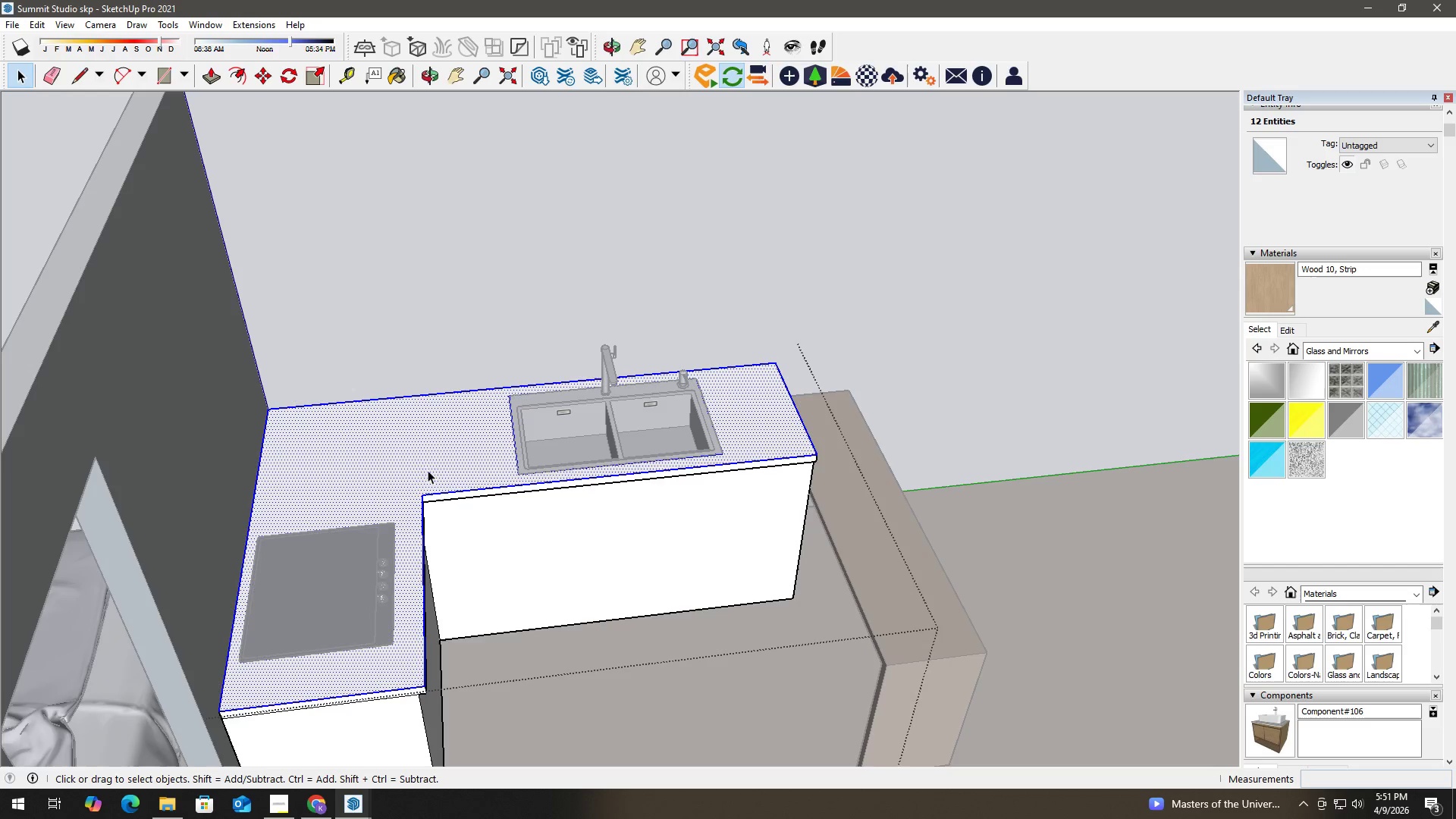 
scroll: coordinate [379, 485], scroll_direction: up, amount: 3.0
 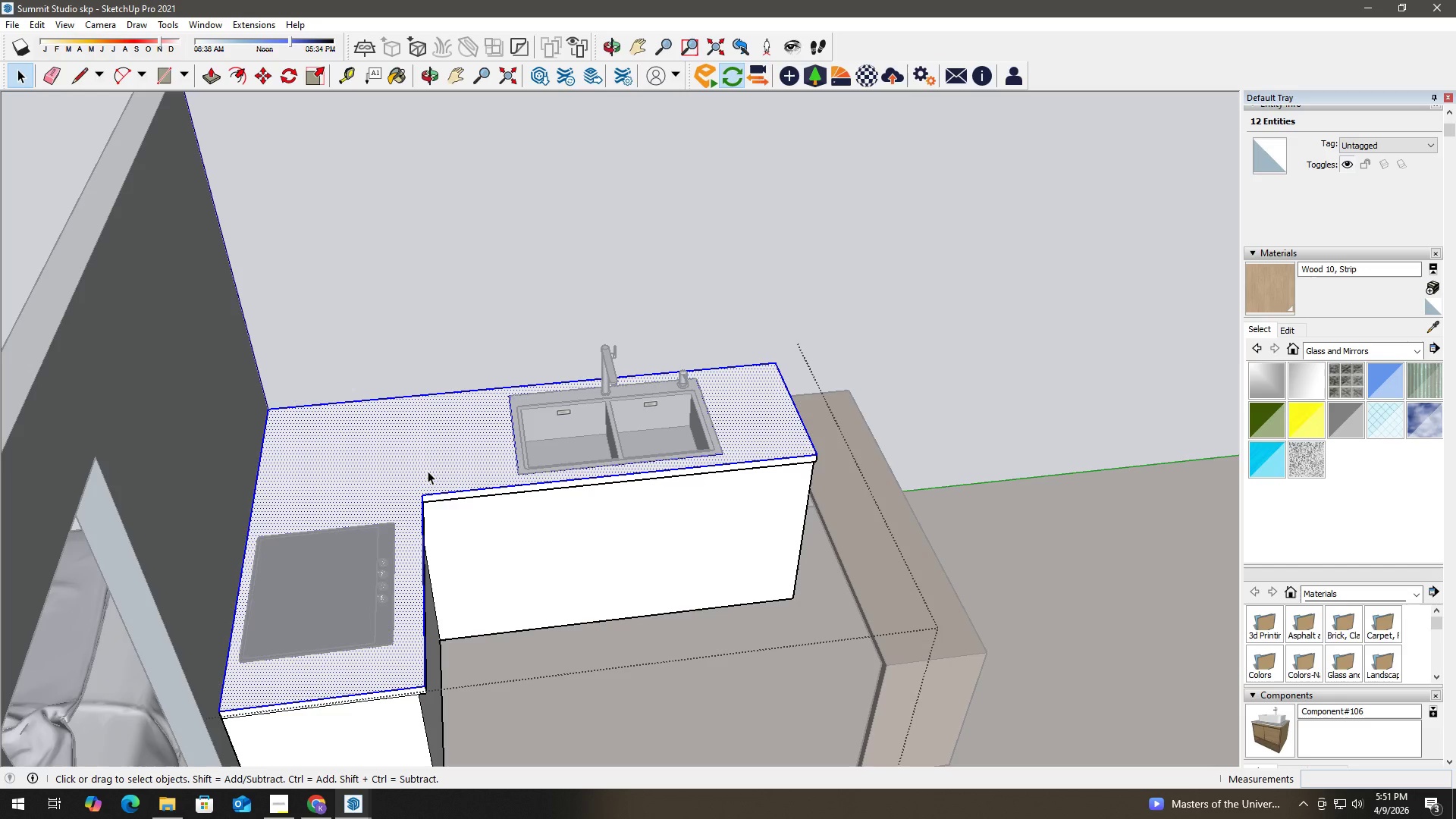 
double_click([428, 470])
 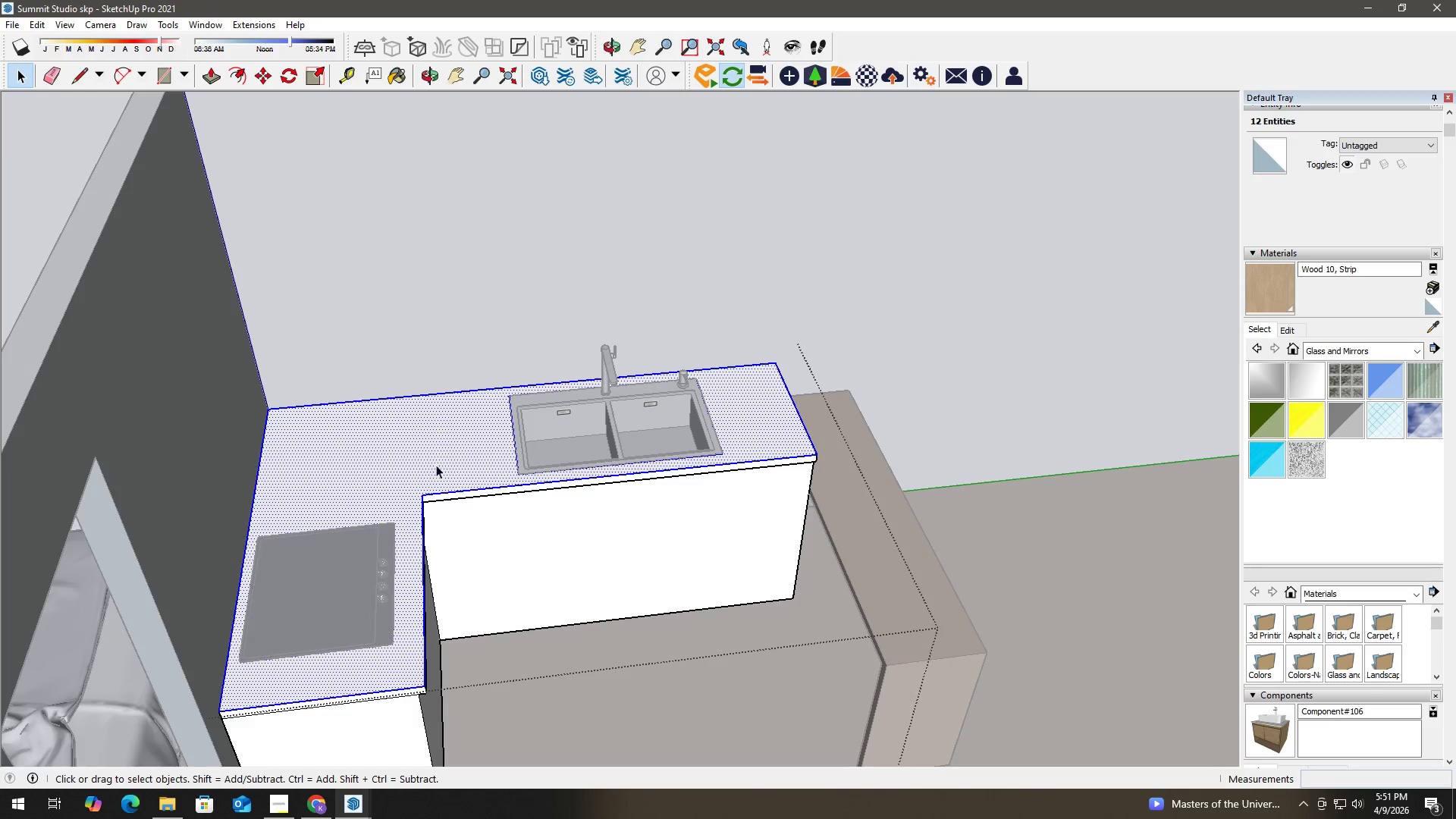 
left_click([439, 463])
 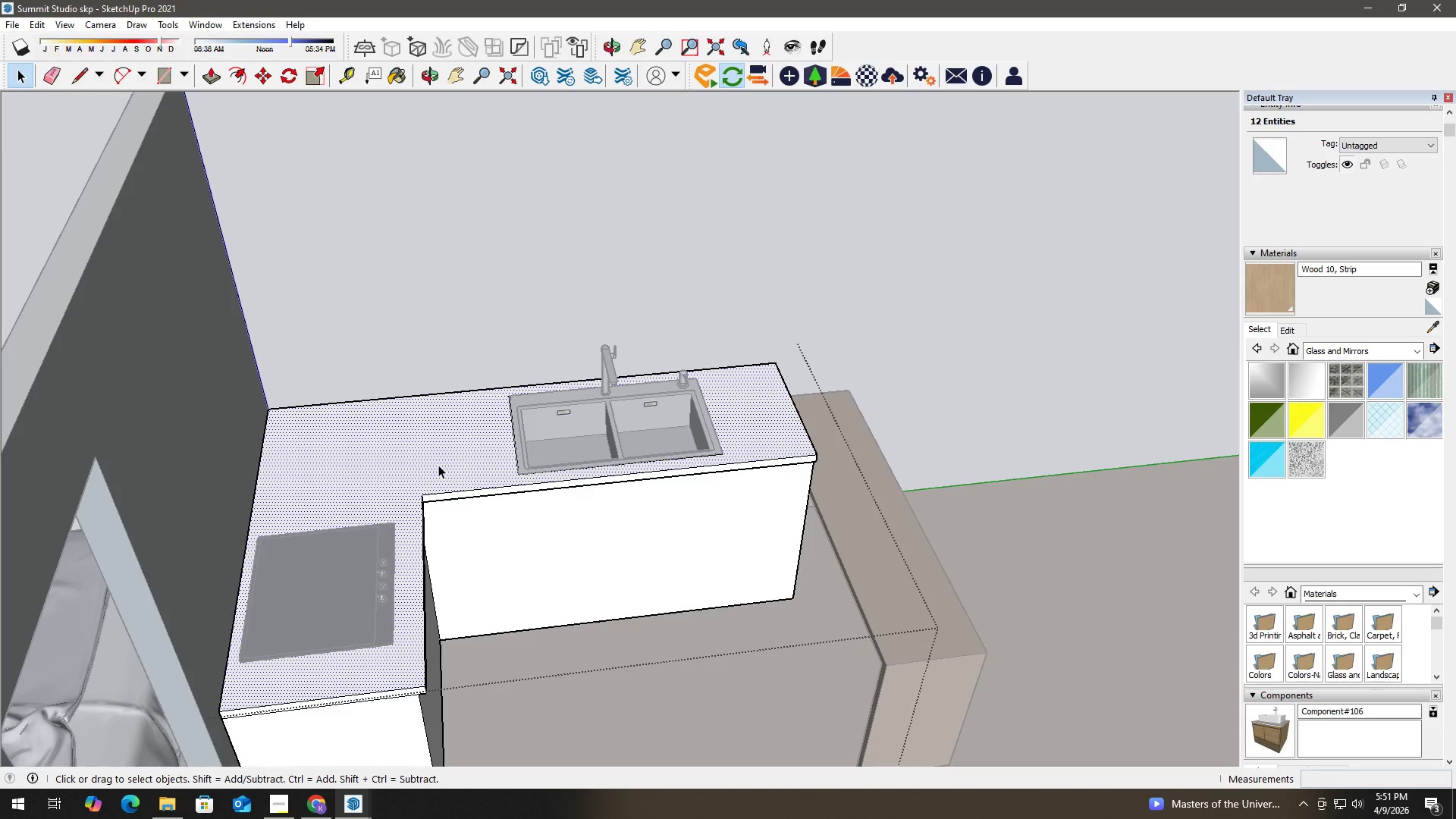 
key(B)
 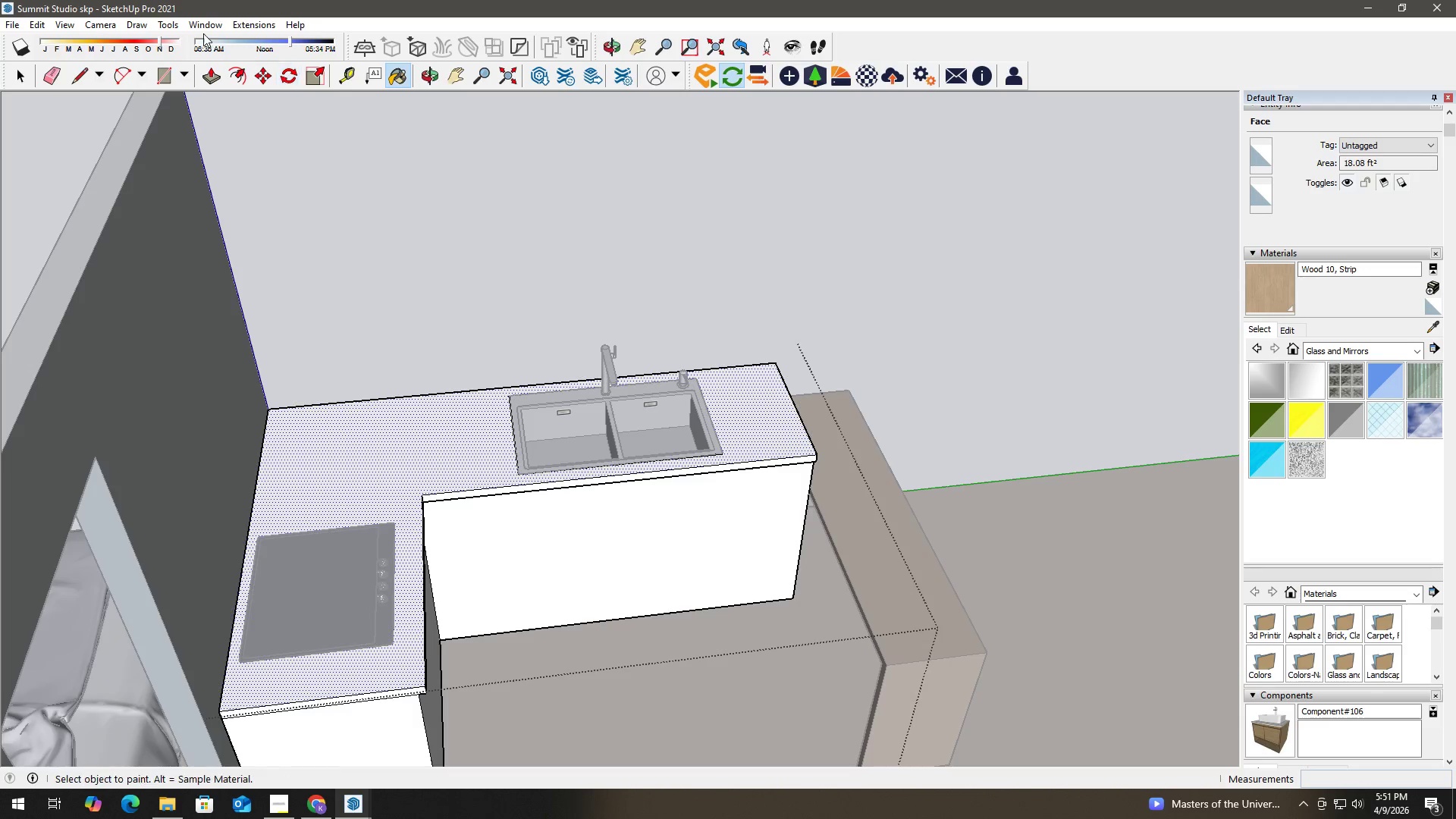 
left_click([239, 27])
 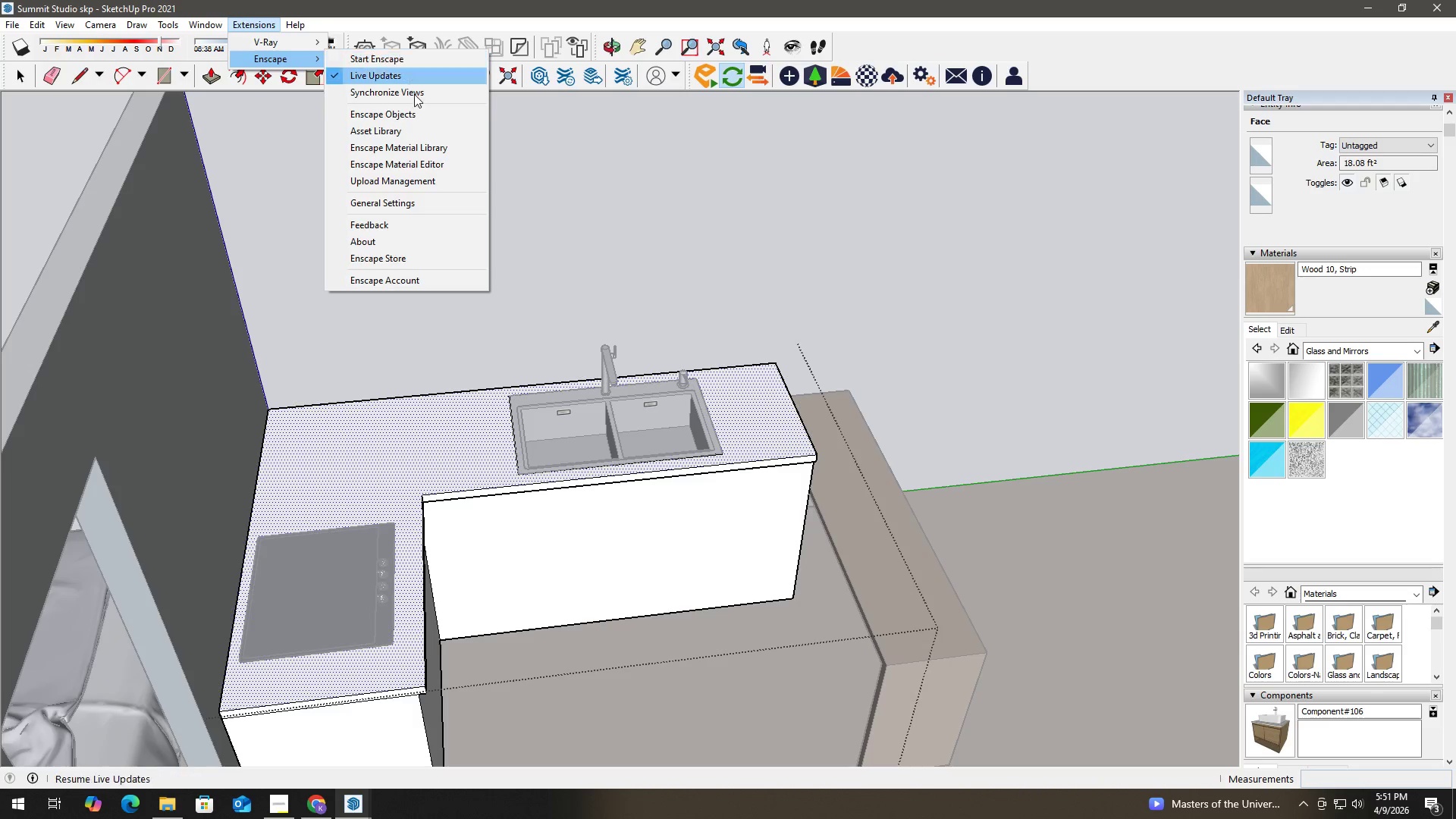 
left_click([425, 162])
 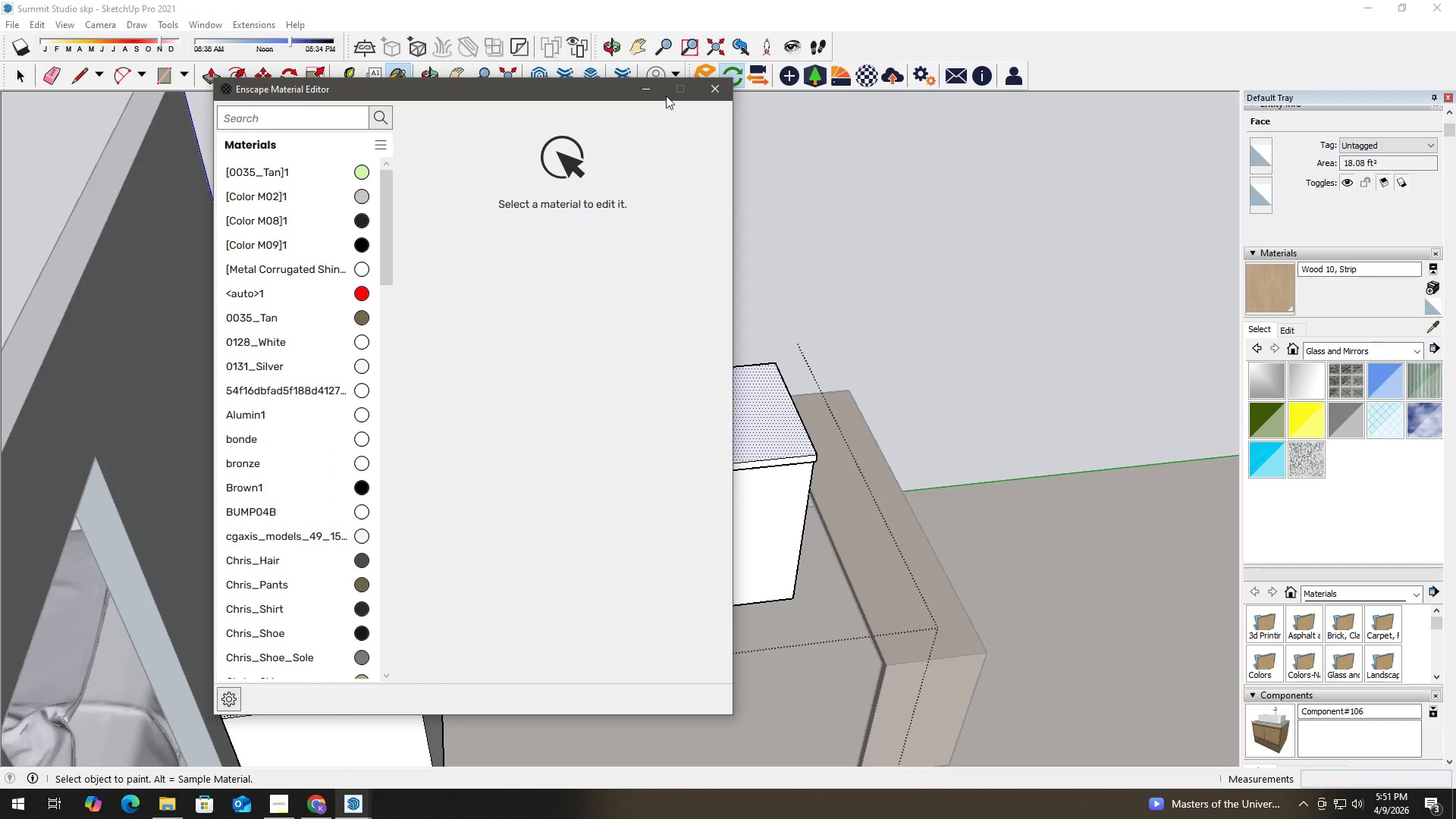 
left_click([708, 89])
 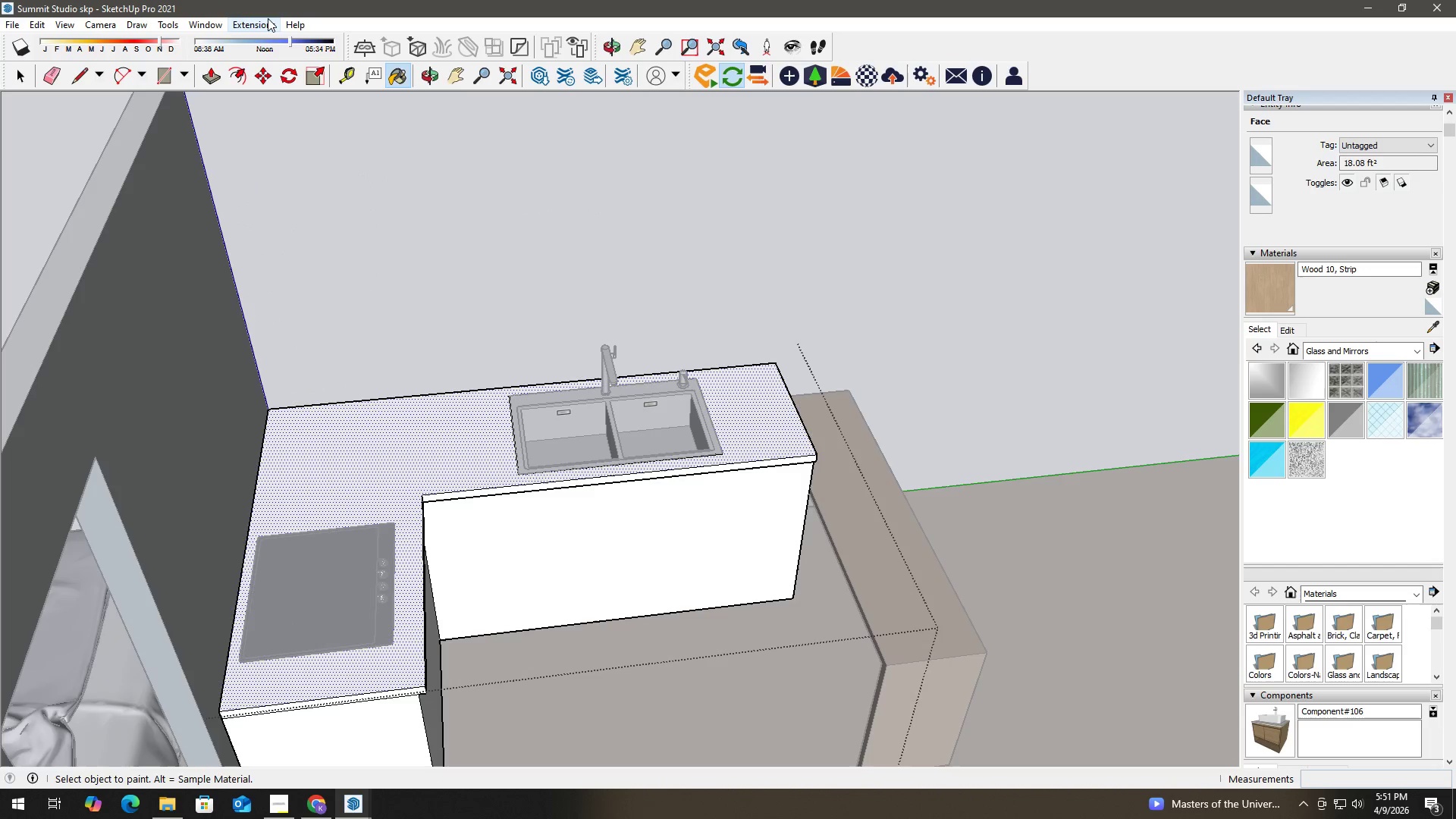 
left_click([266, 18])
 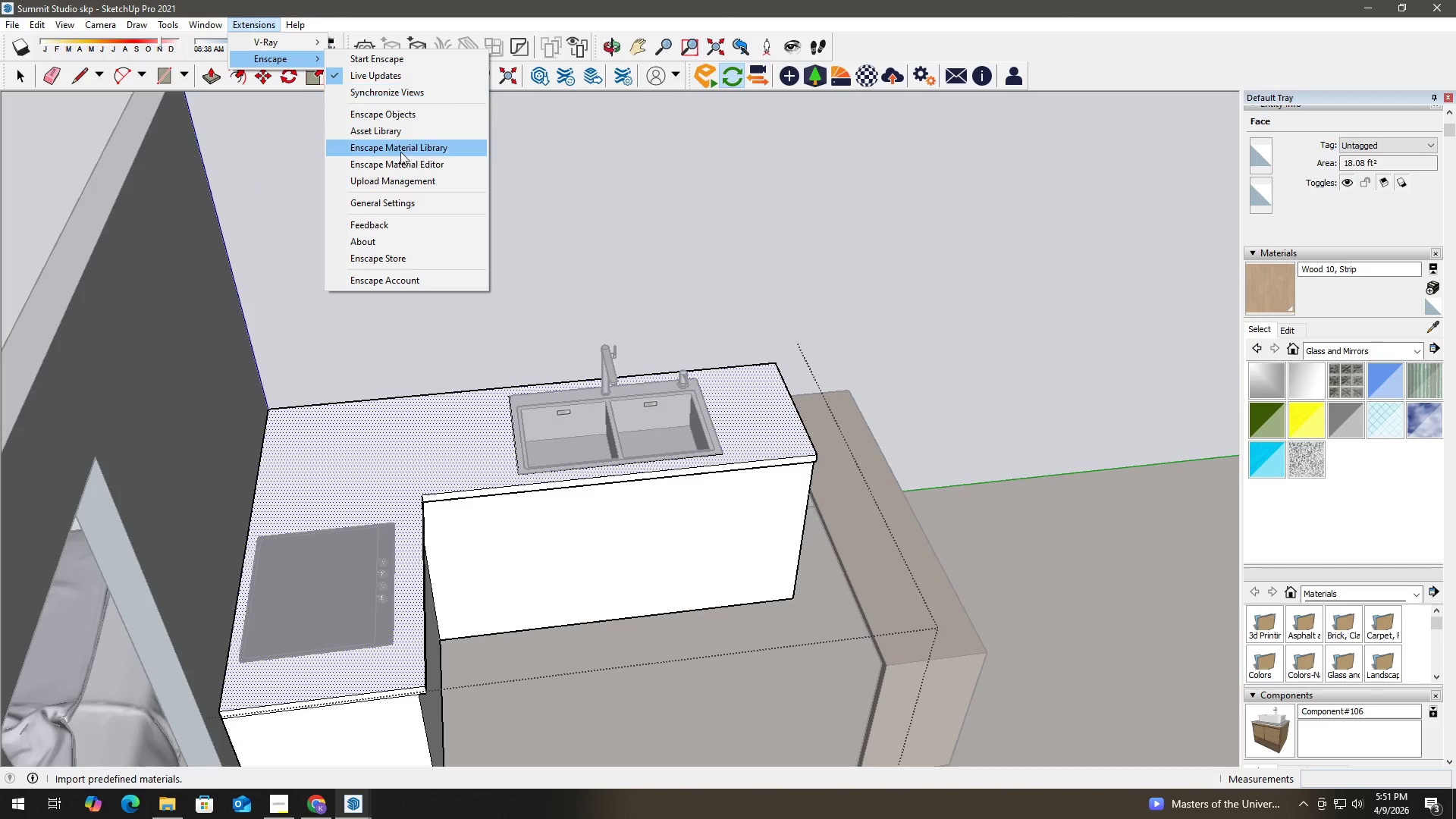 
left_click([415, 167])
 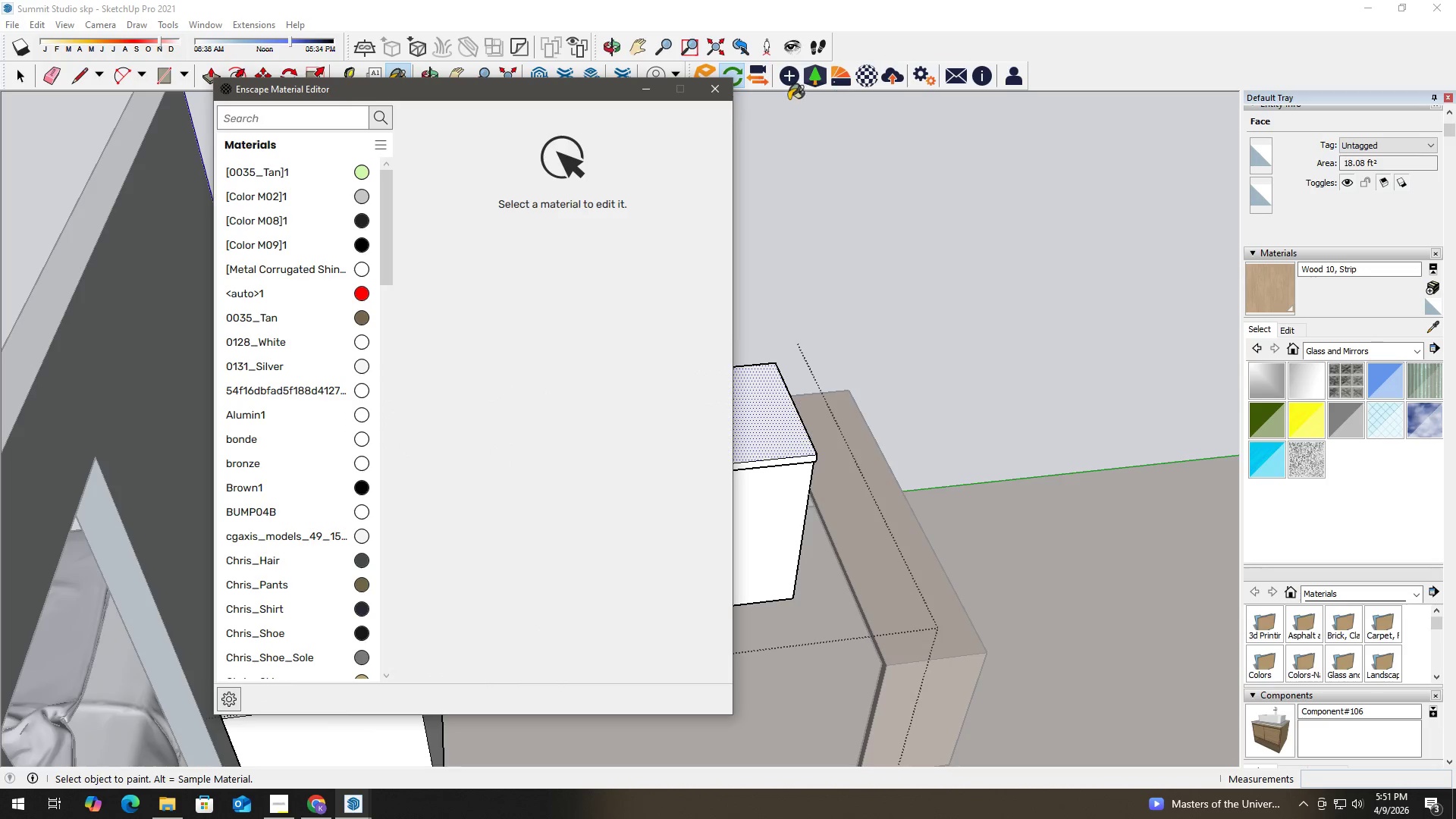 
left_click([714, 96])
 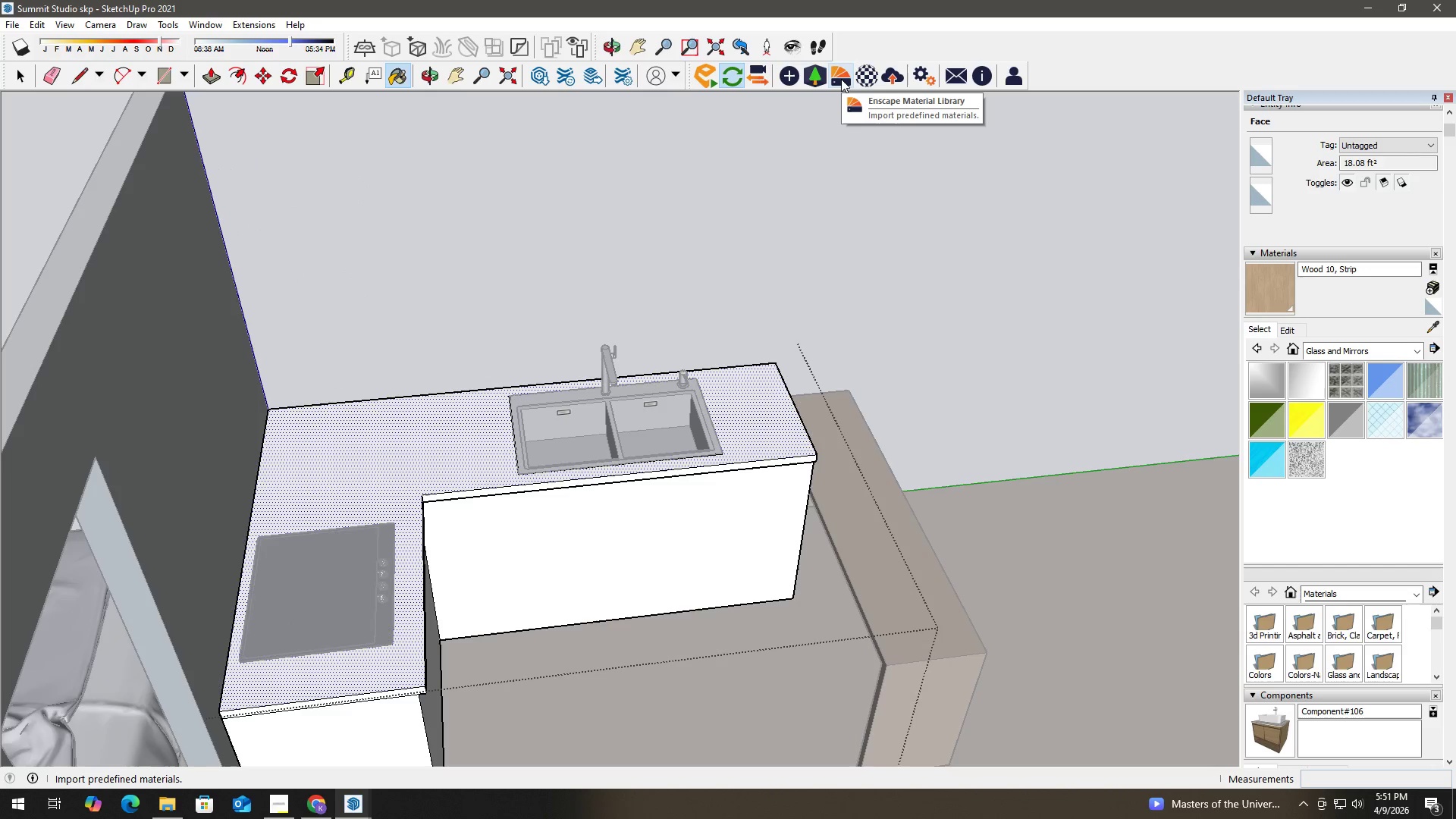 
left_click([841, 79])
 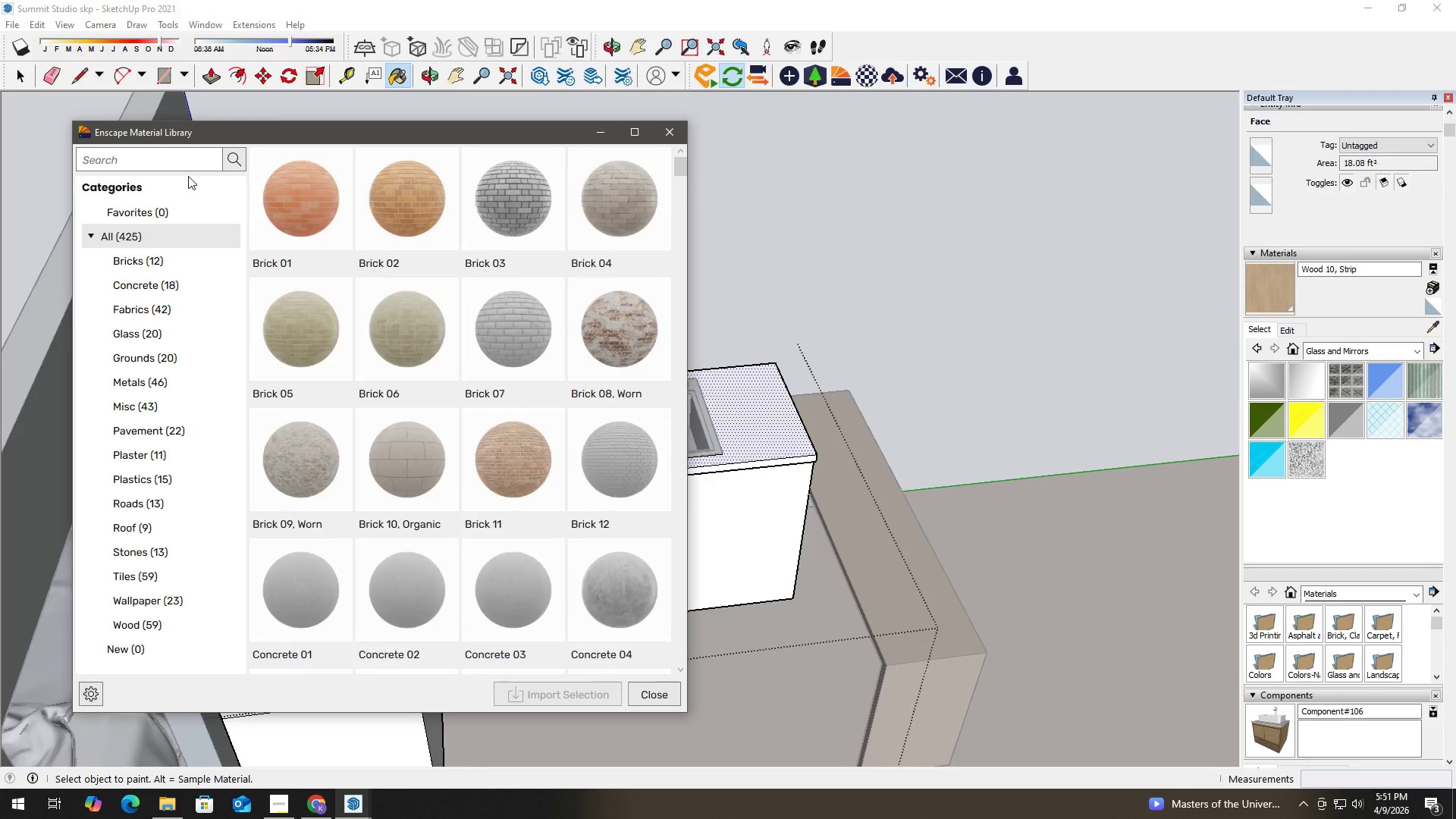 
left_click([184, 157])
 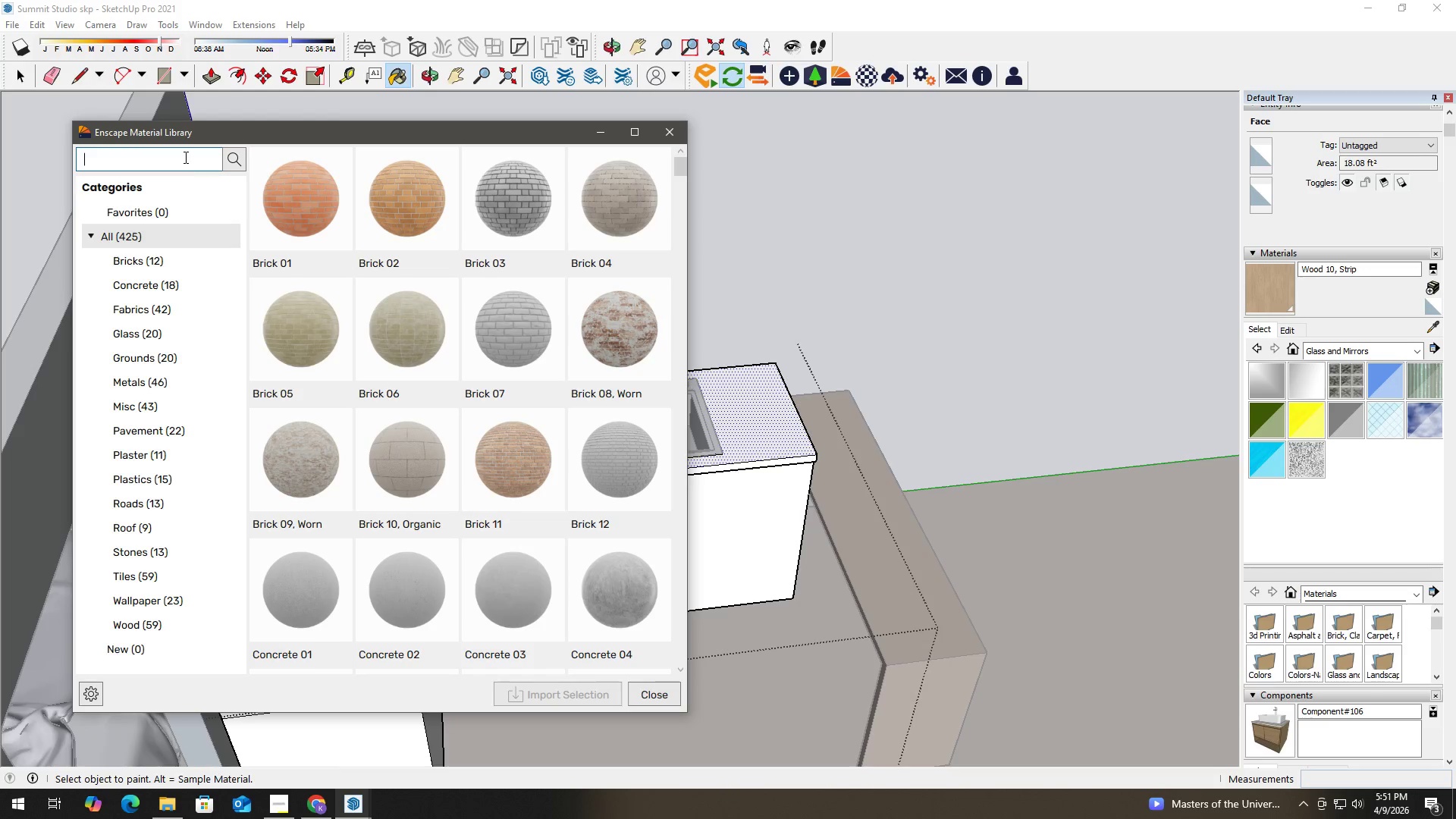 
type(grnite)
 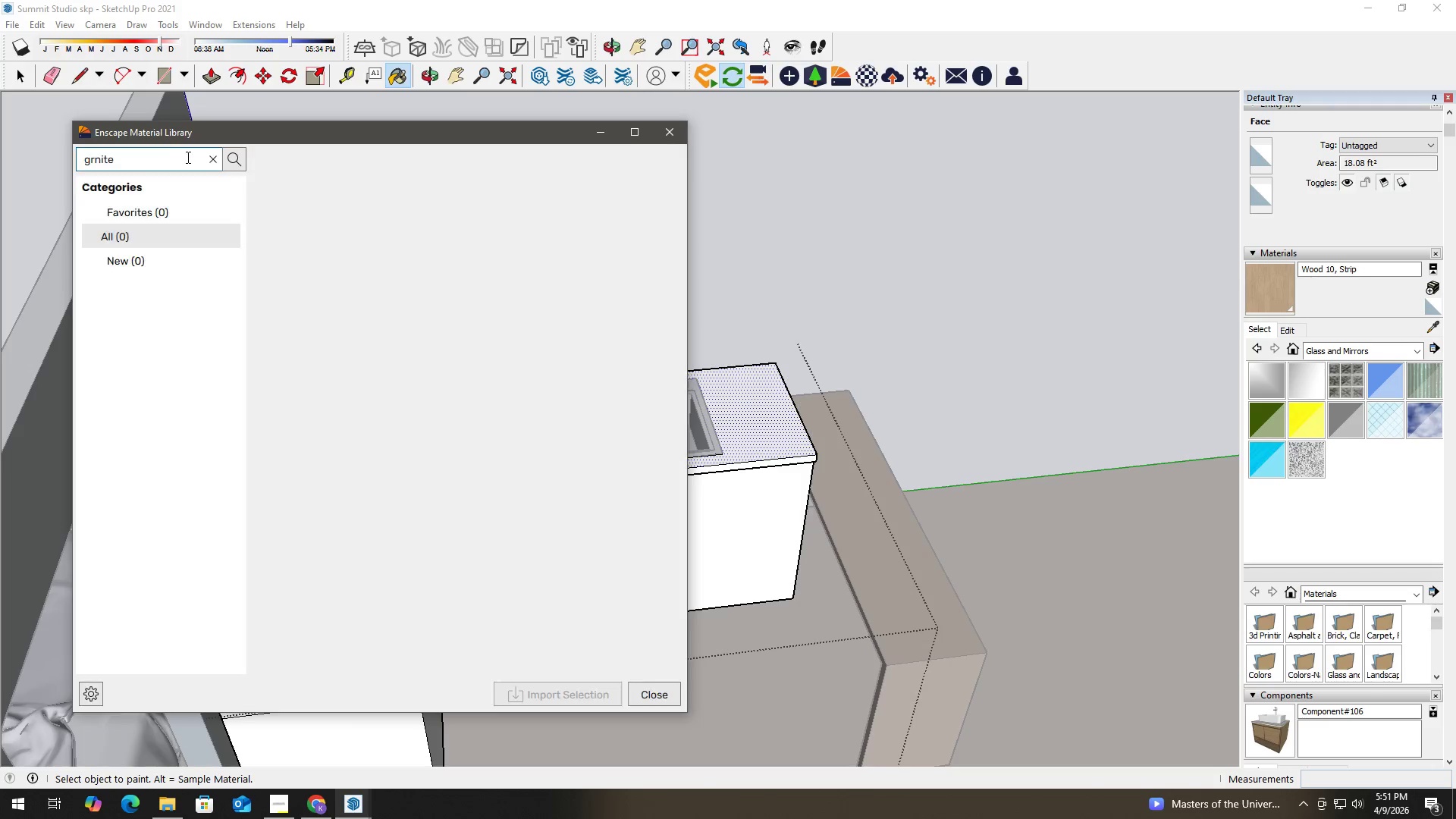 
left_click([178, 156])
 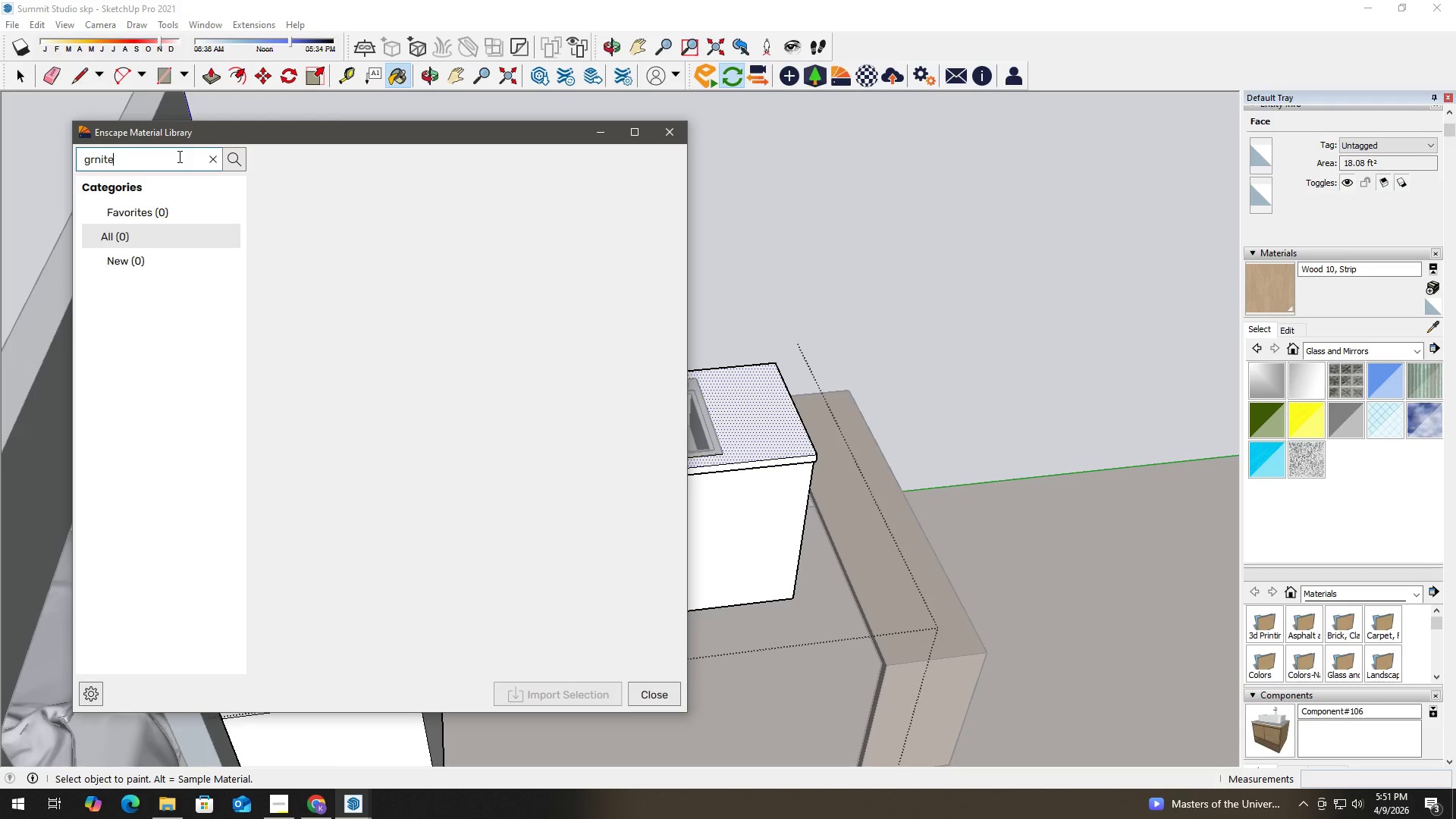 
key(Control+ControlLeft)
 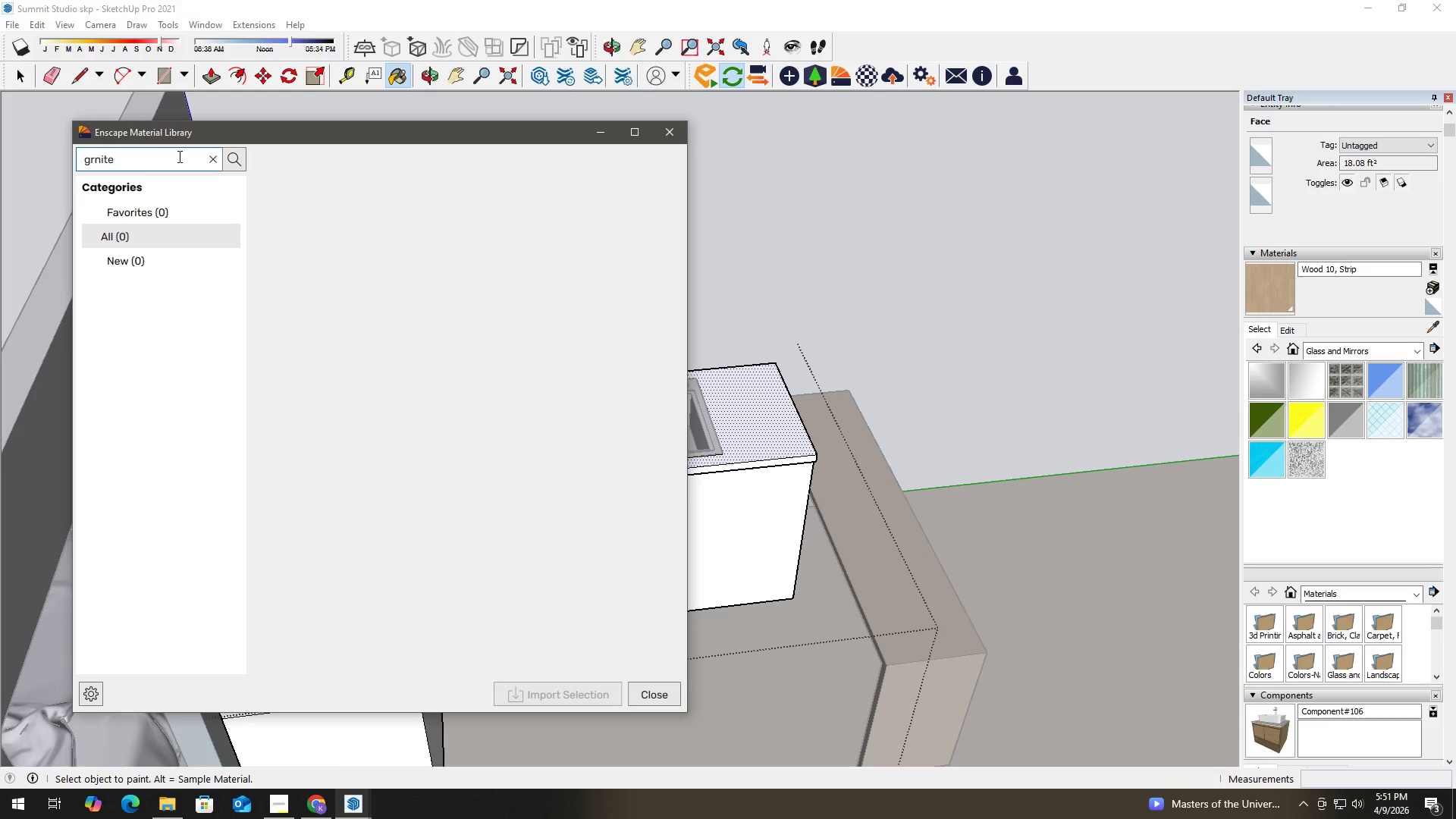 
key(Control+A)
 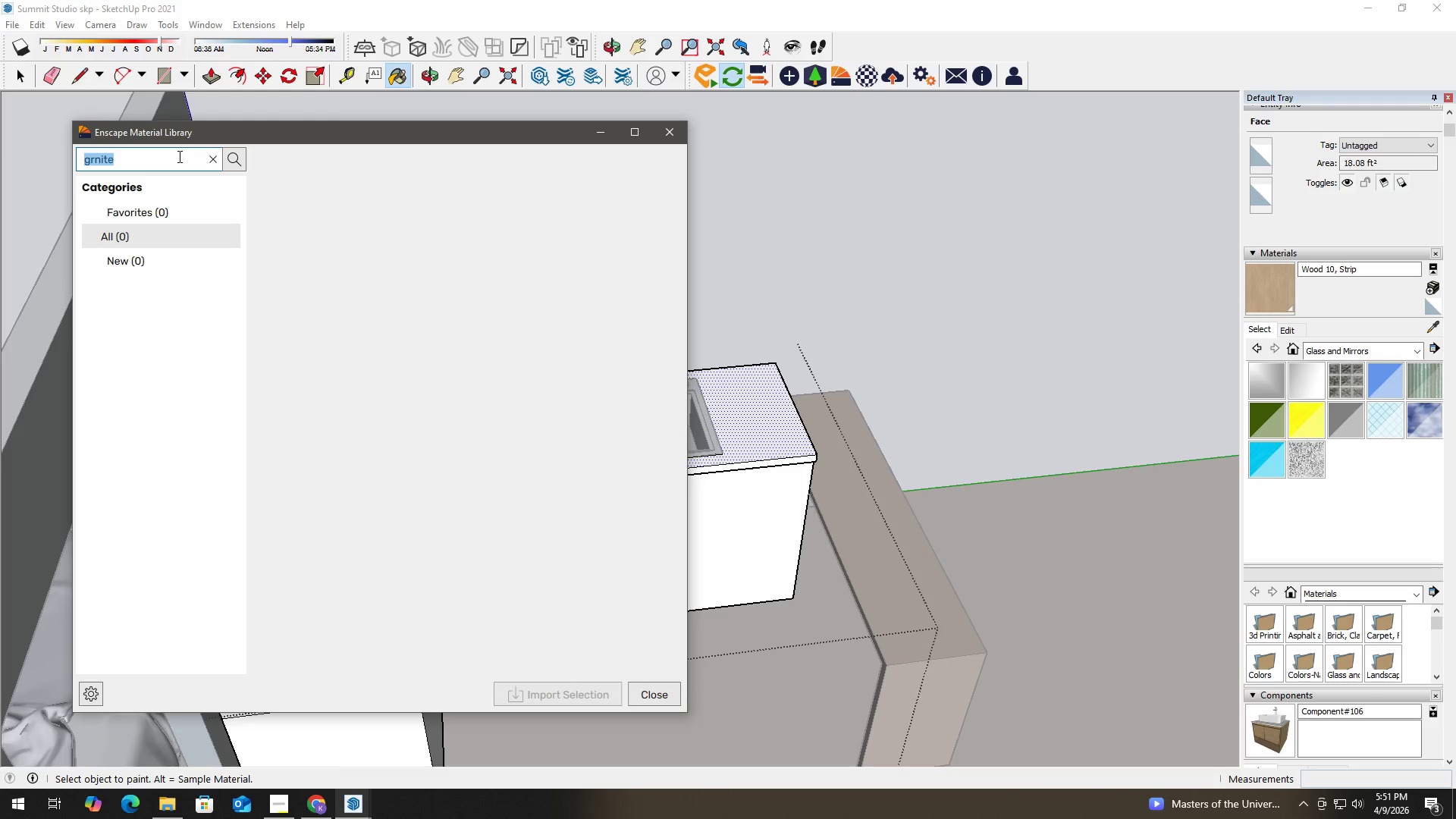 
type(granite)
 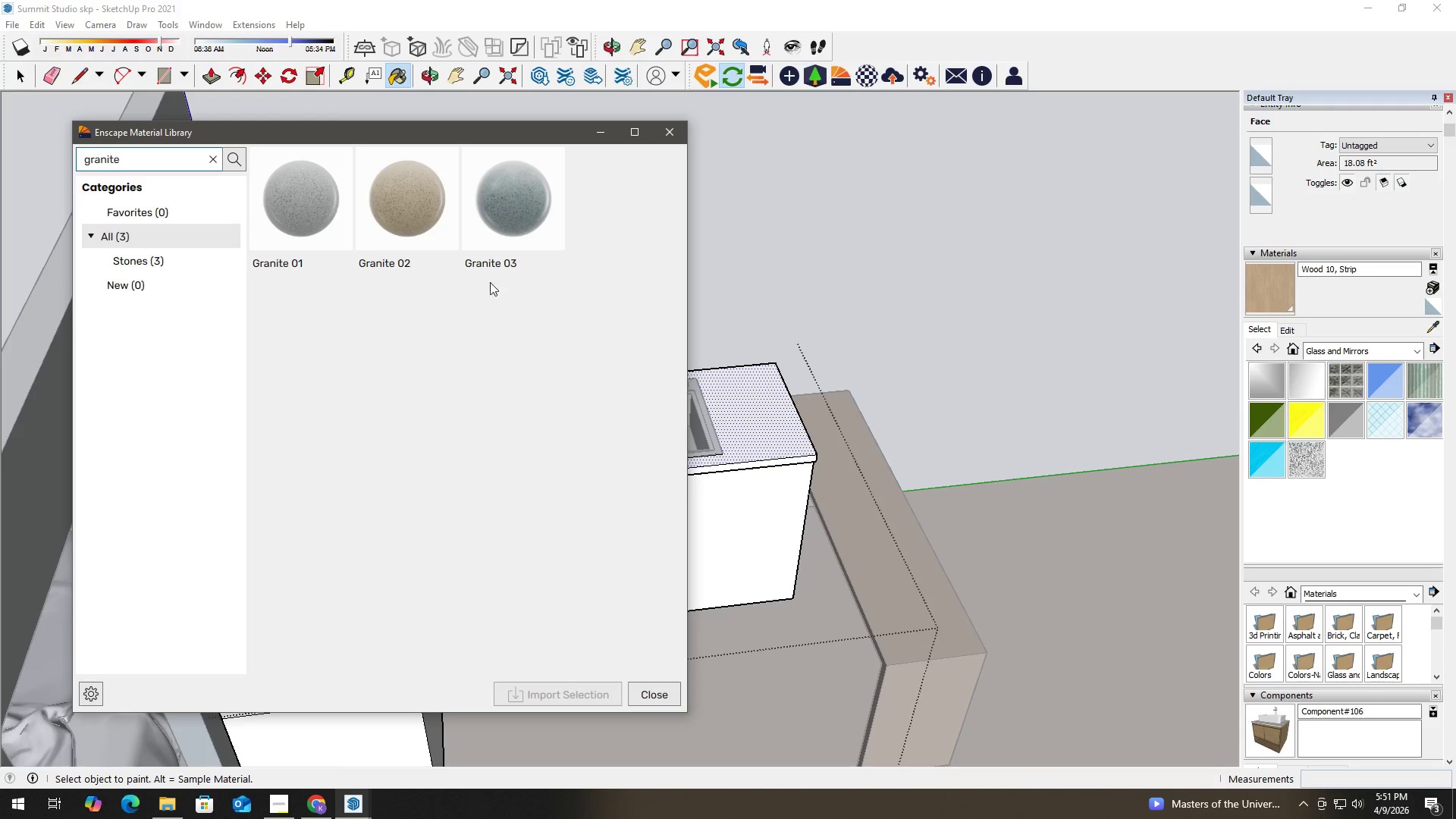 
left_click([313, 218])
 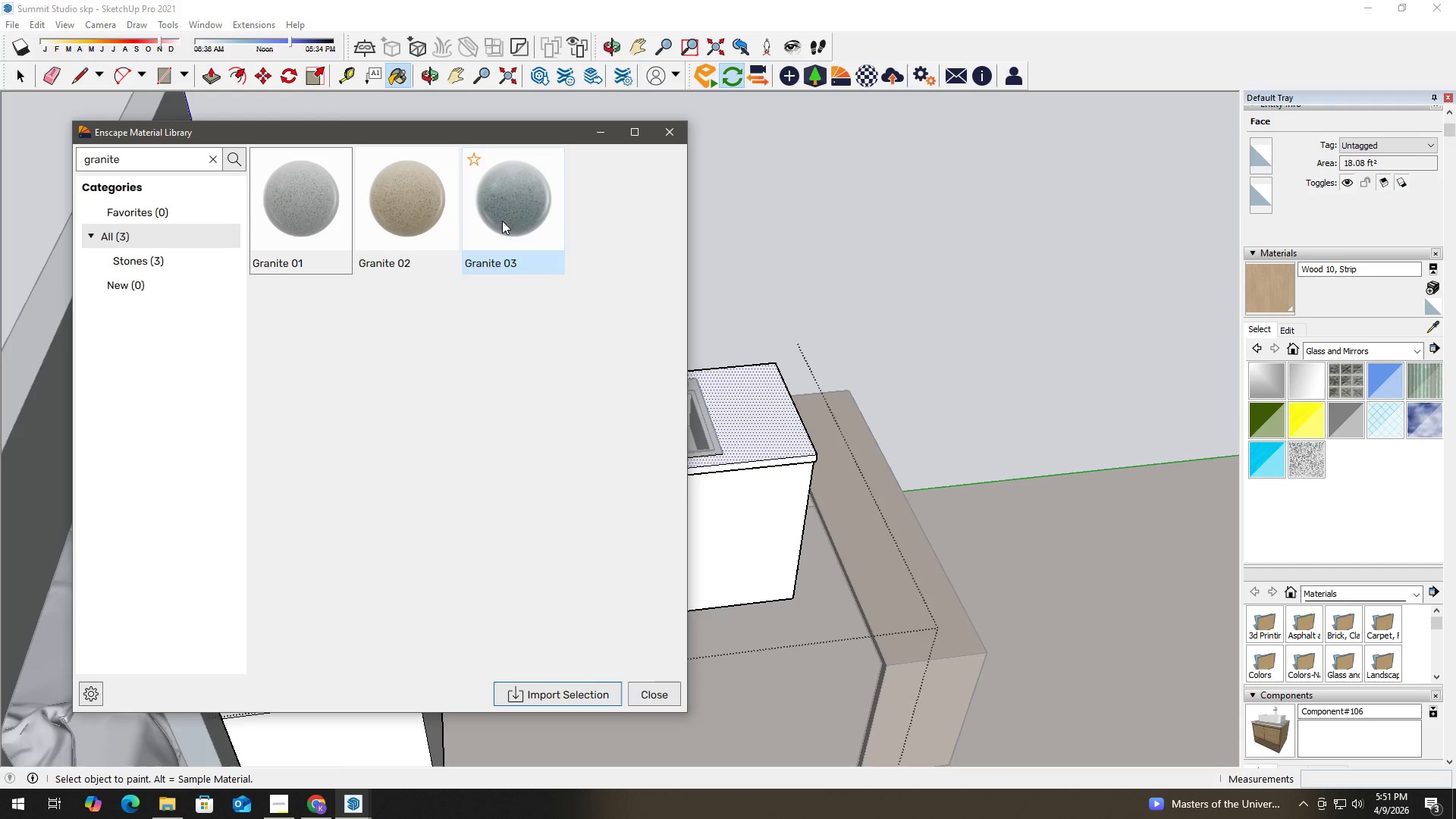 
left_click([537, 699])
 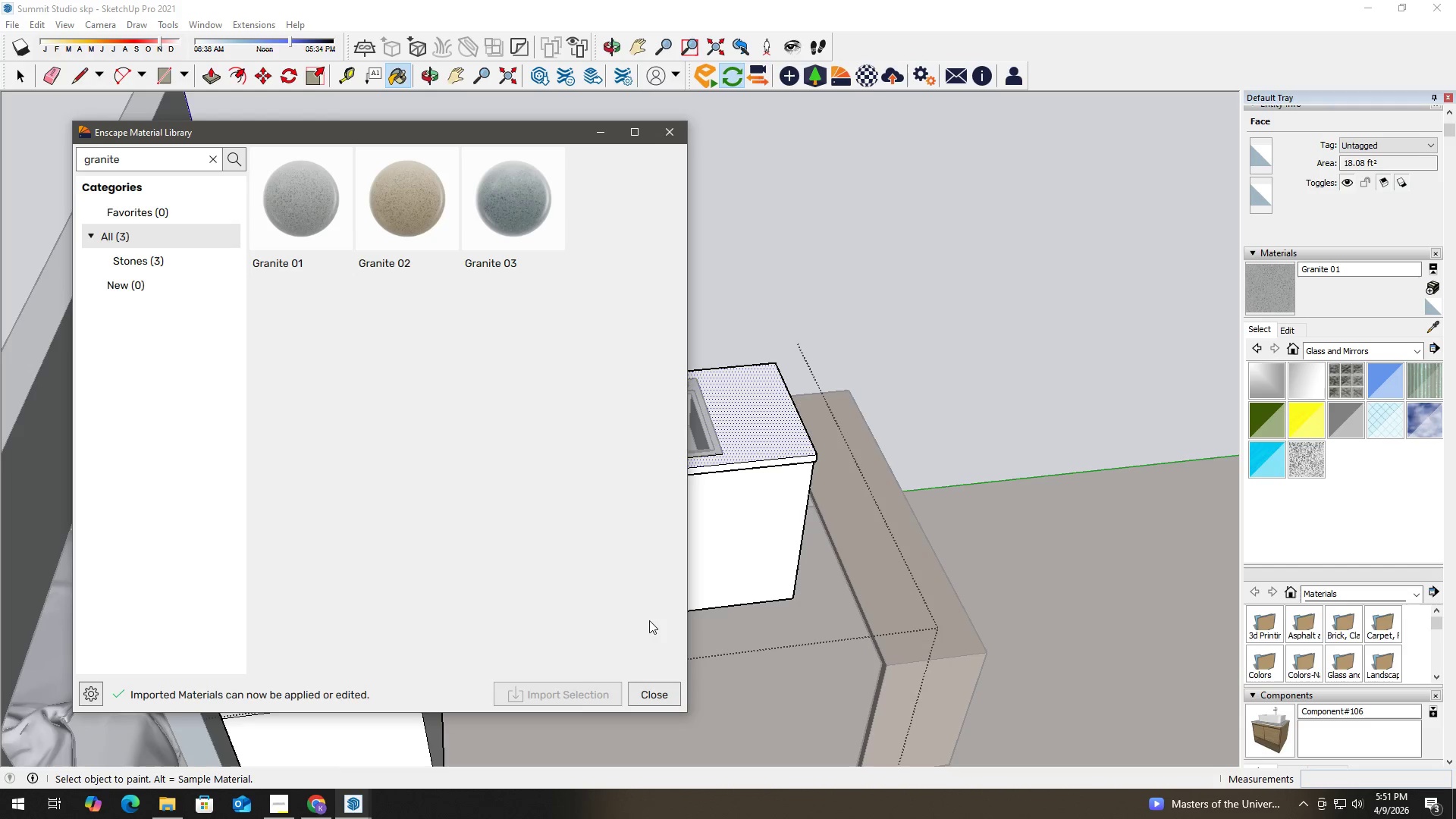 
left_click([656, 689])
 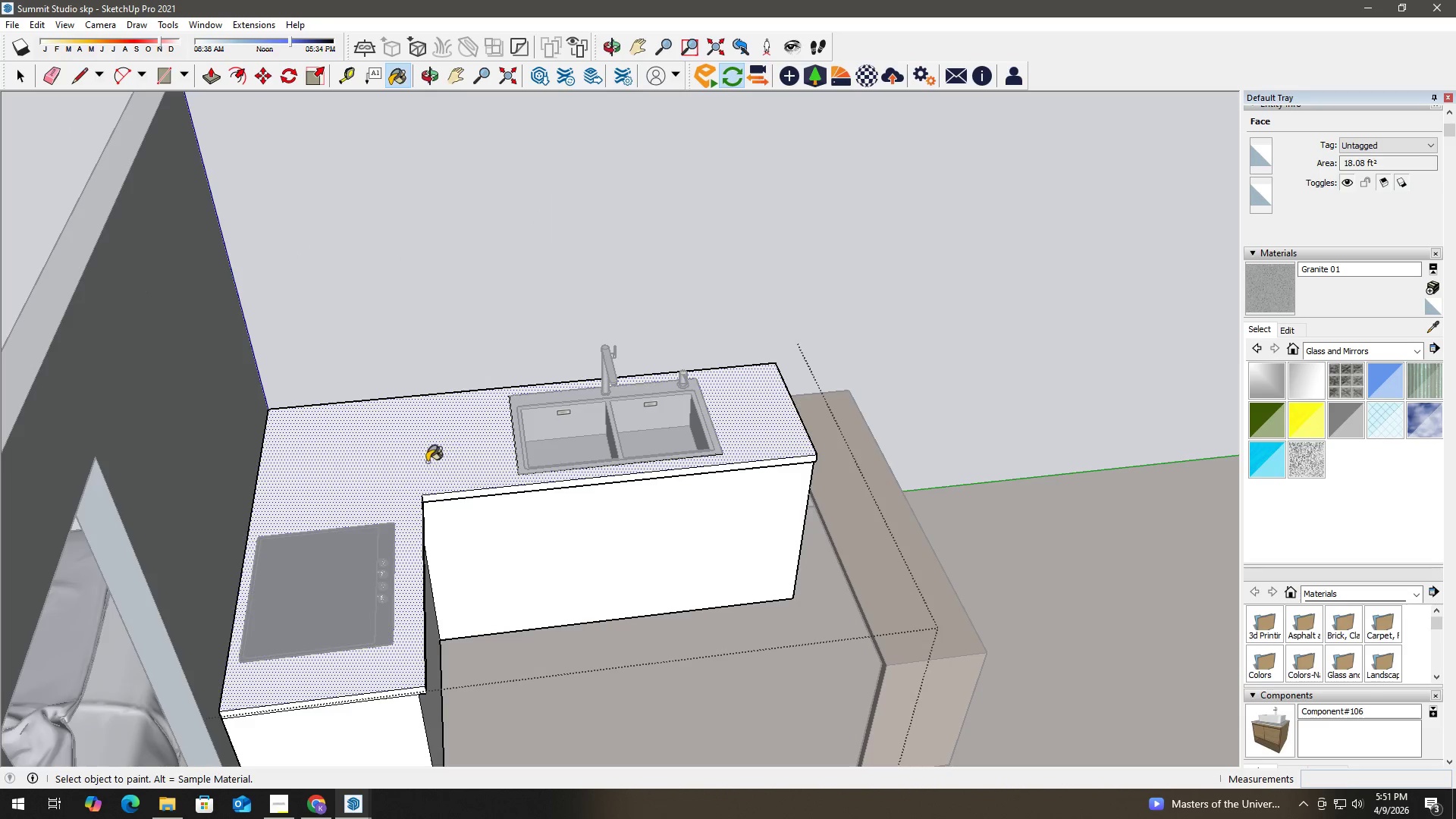 
left_click([422, 457])
 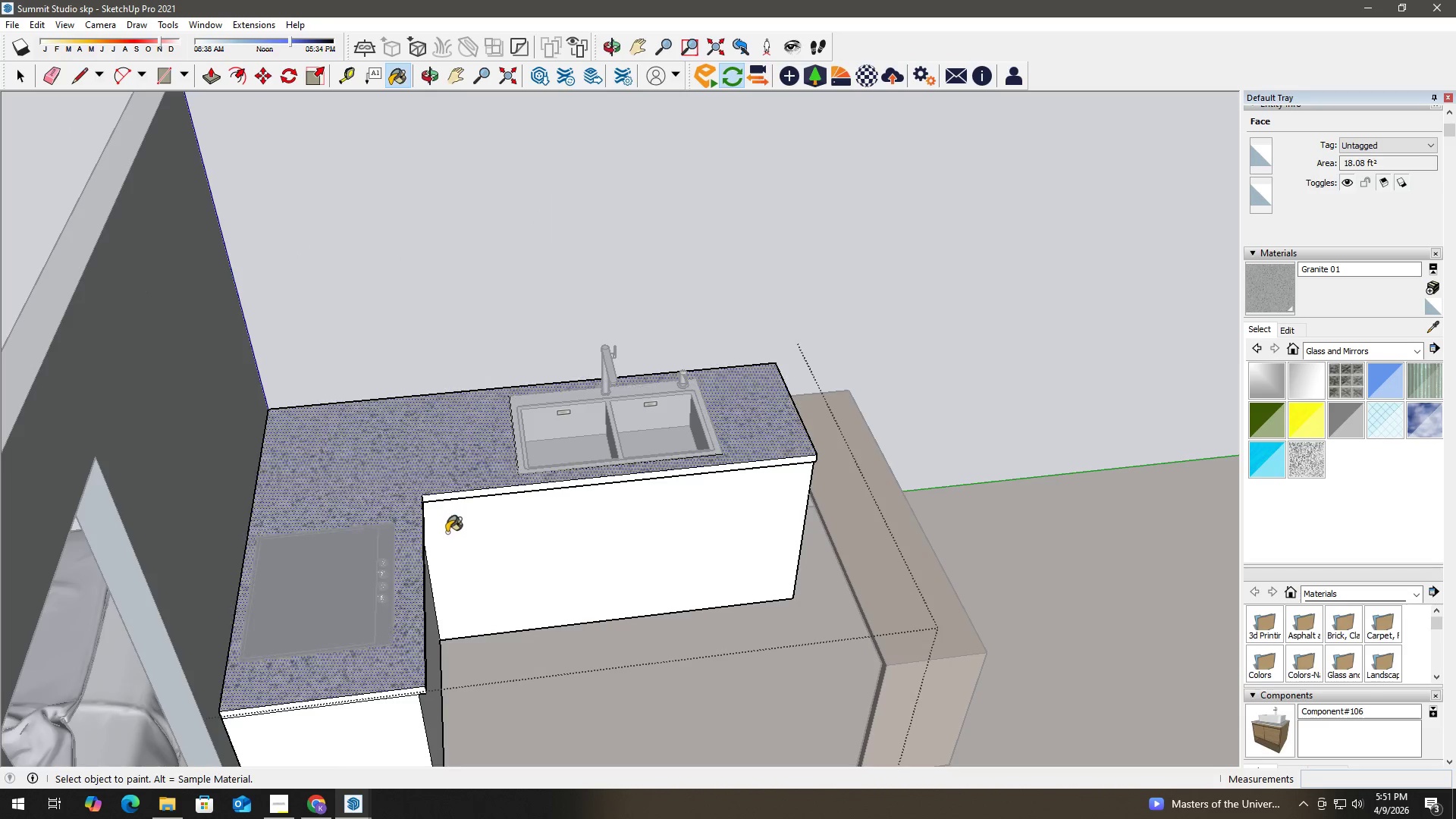 
scroll: coordinate [436, 469], scroll_direction: up, amount: 8.0
 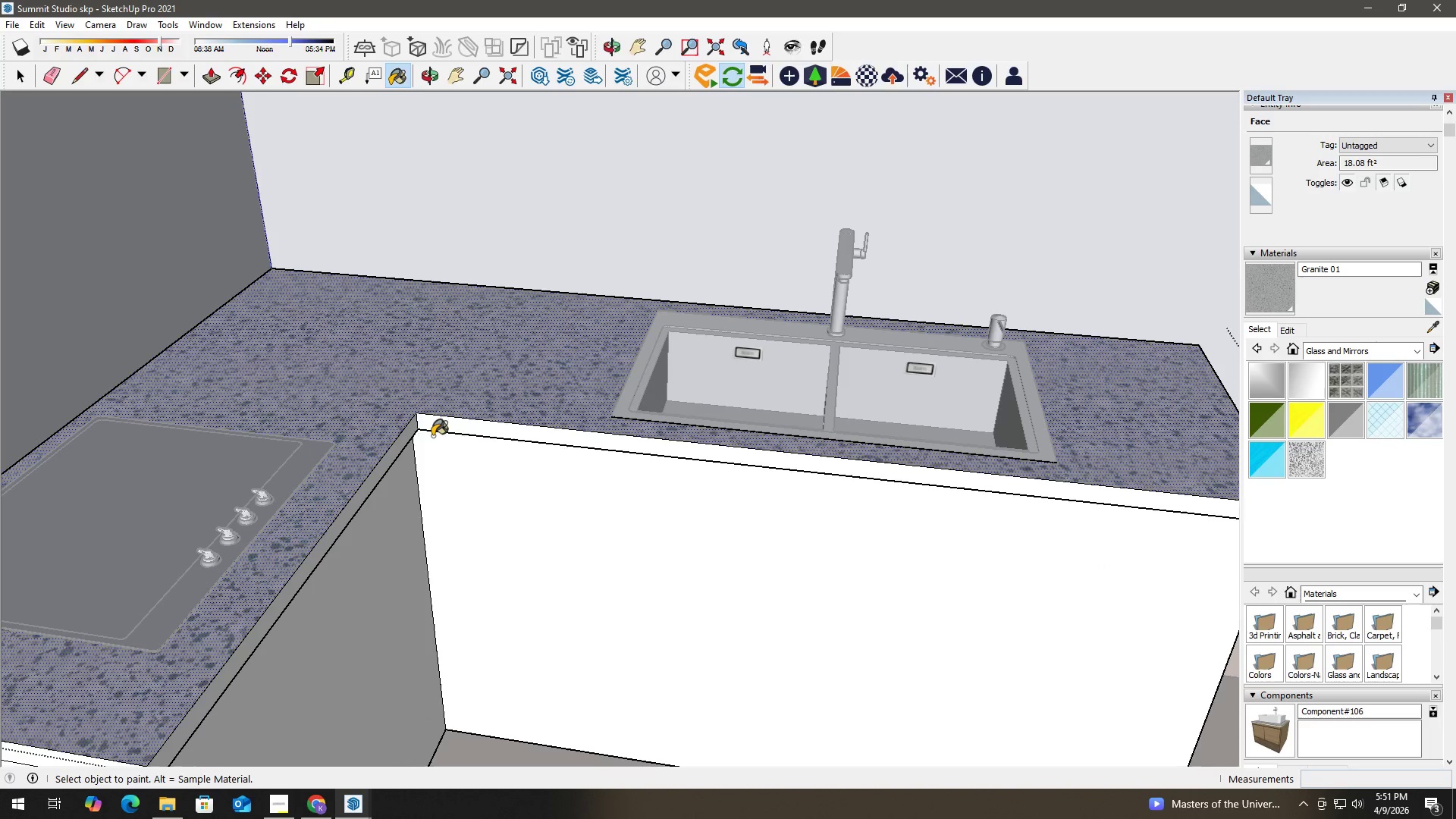 
left_click([402, 441])
 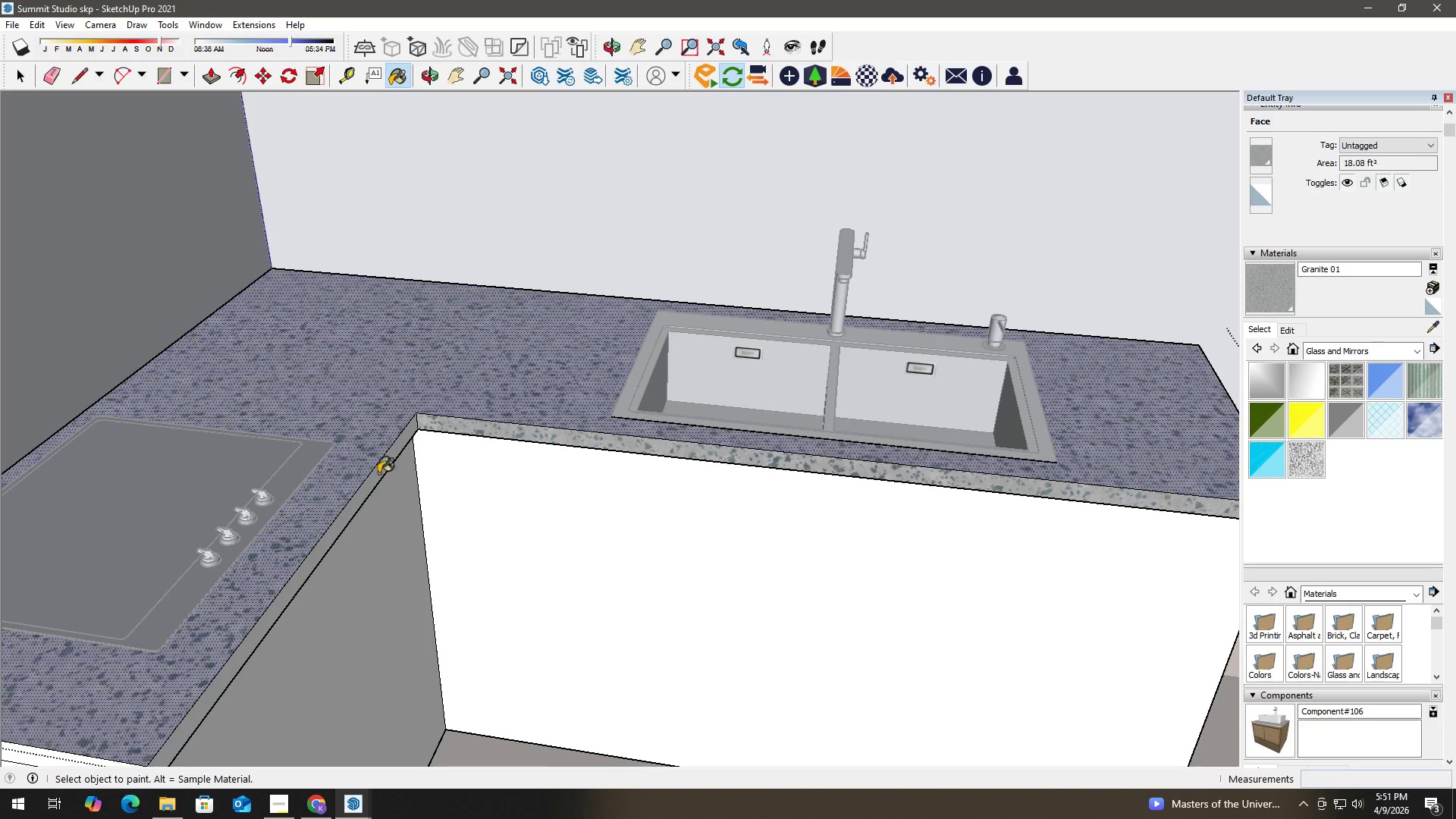 
key(H)
 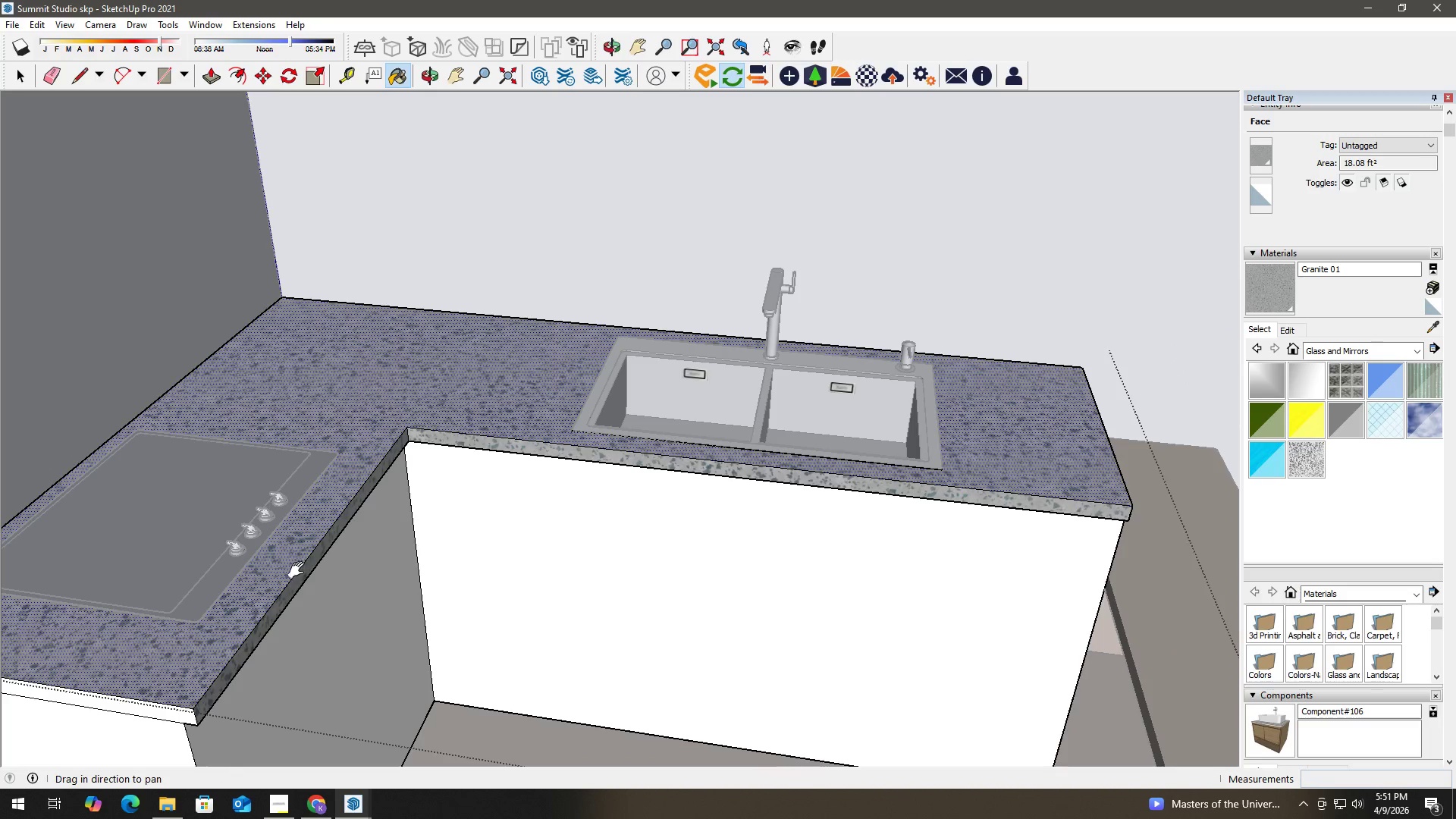 
left_click_drag(start_coordinate=[300, 570], to_coordinate=[438, 438])
 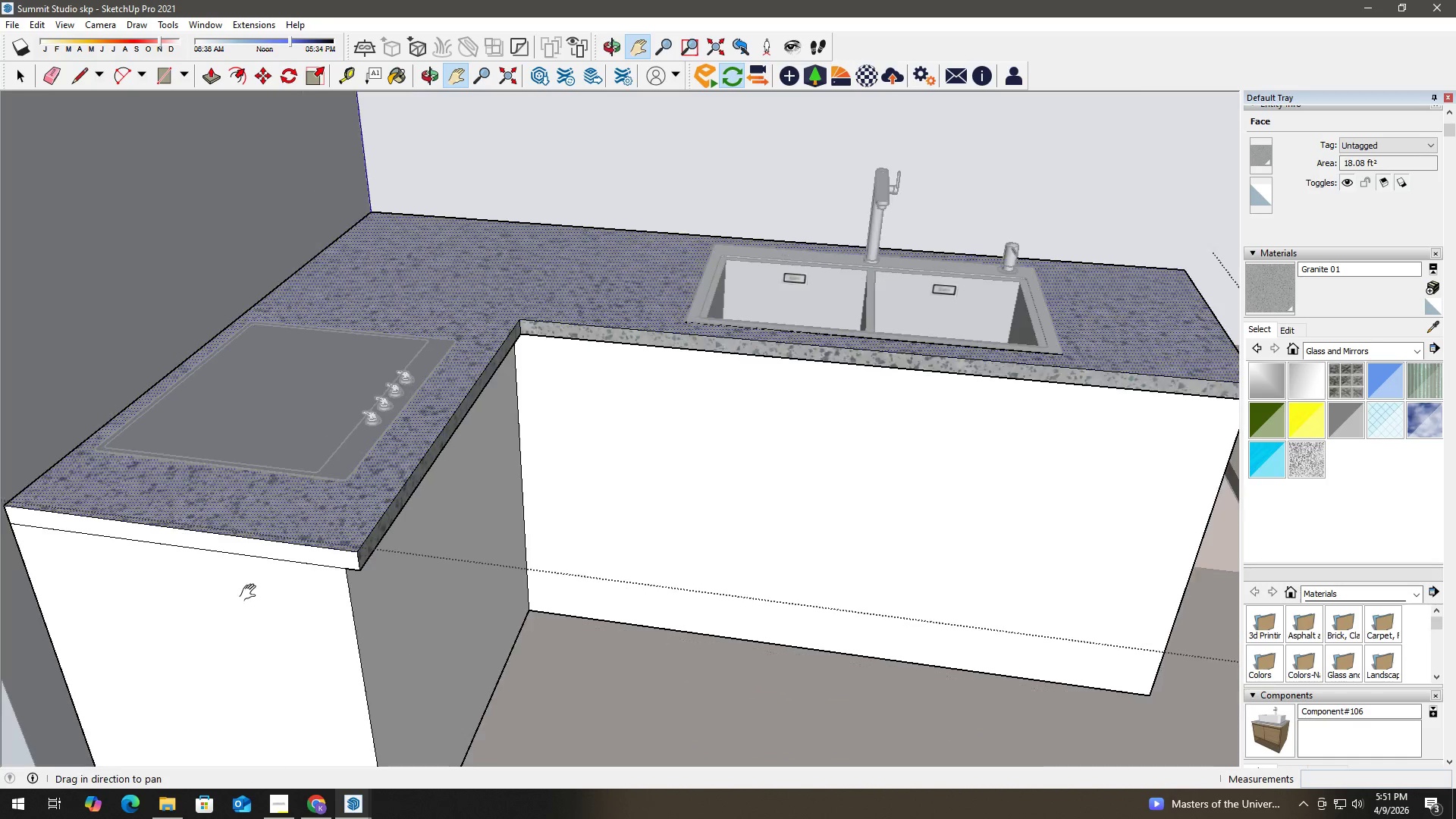 
scroll: coordinate [353, 511], scroll_direction: down, amount: 3.0
 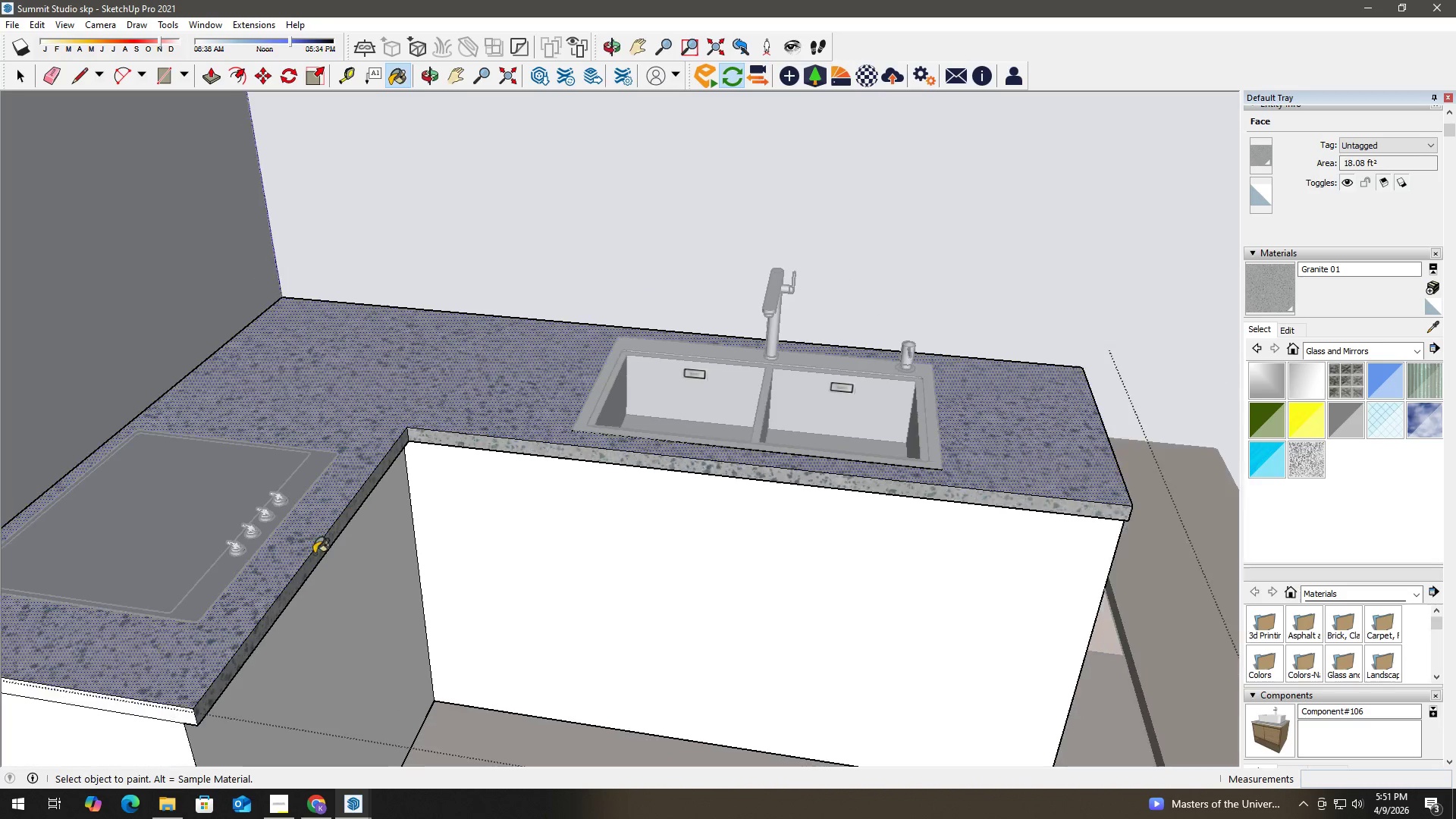 
key(B)
 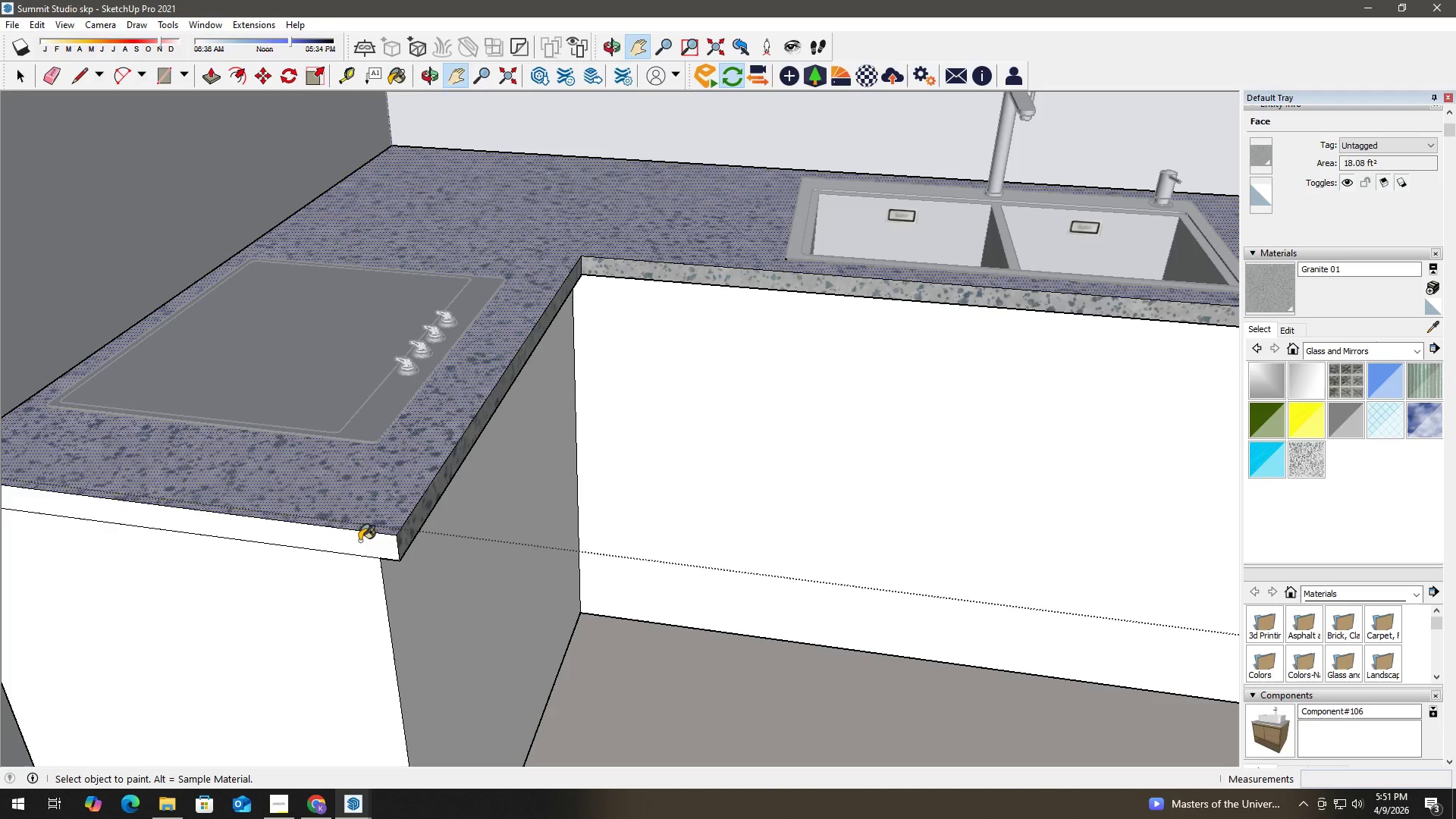 
left_click([361, 538])
 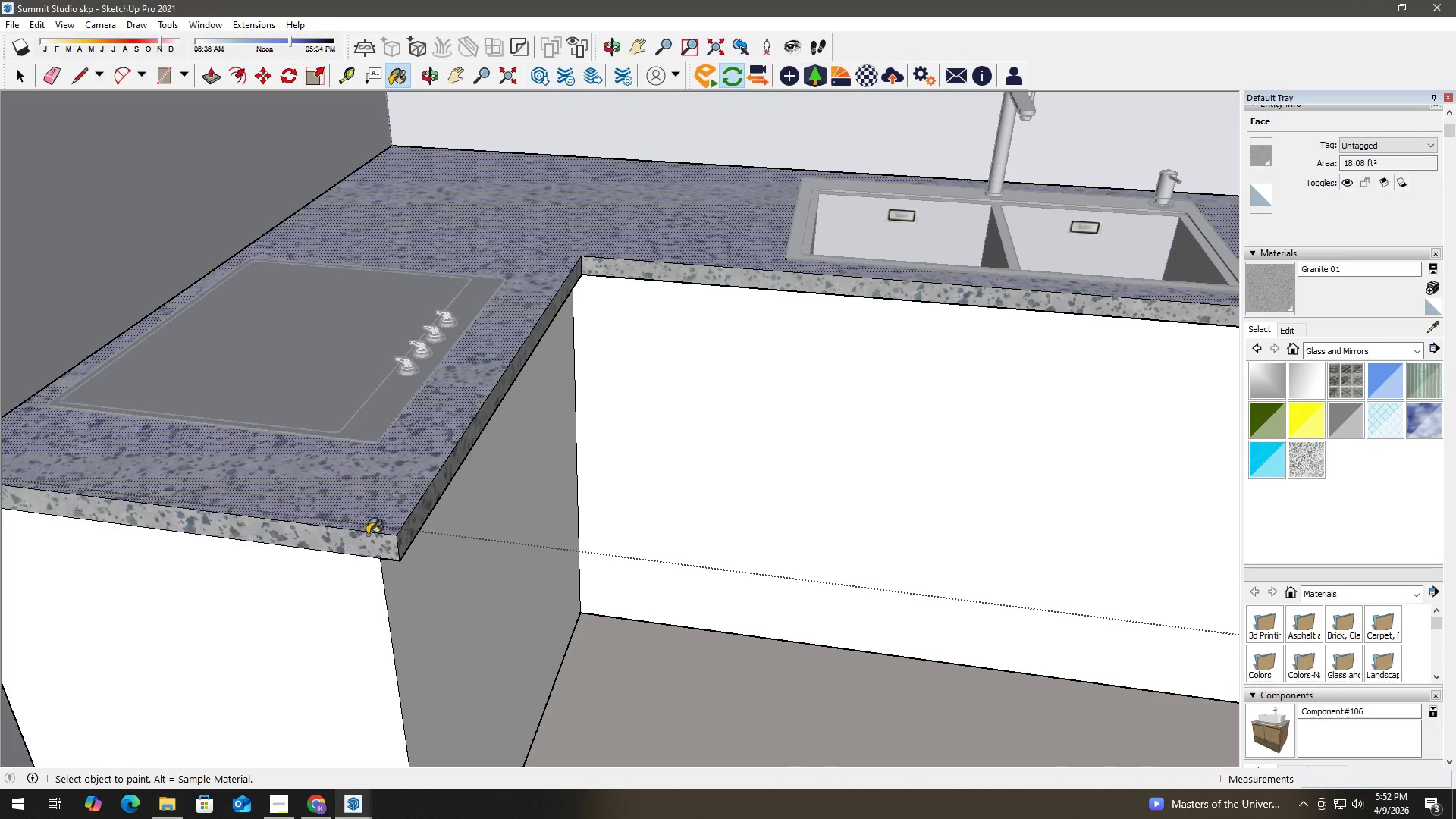 
scroll: coordinate [253, 599], scroll_direction: up, amount: 3.0
 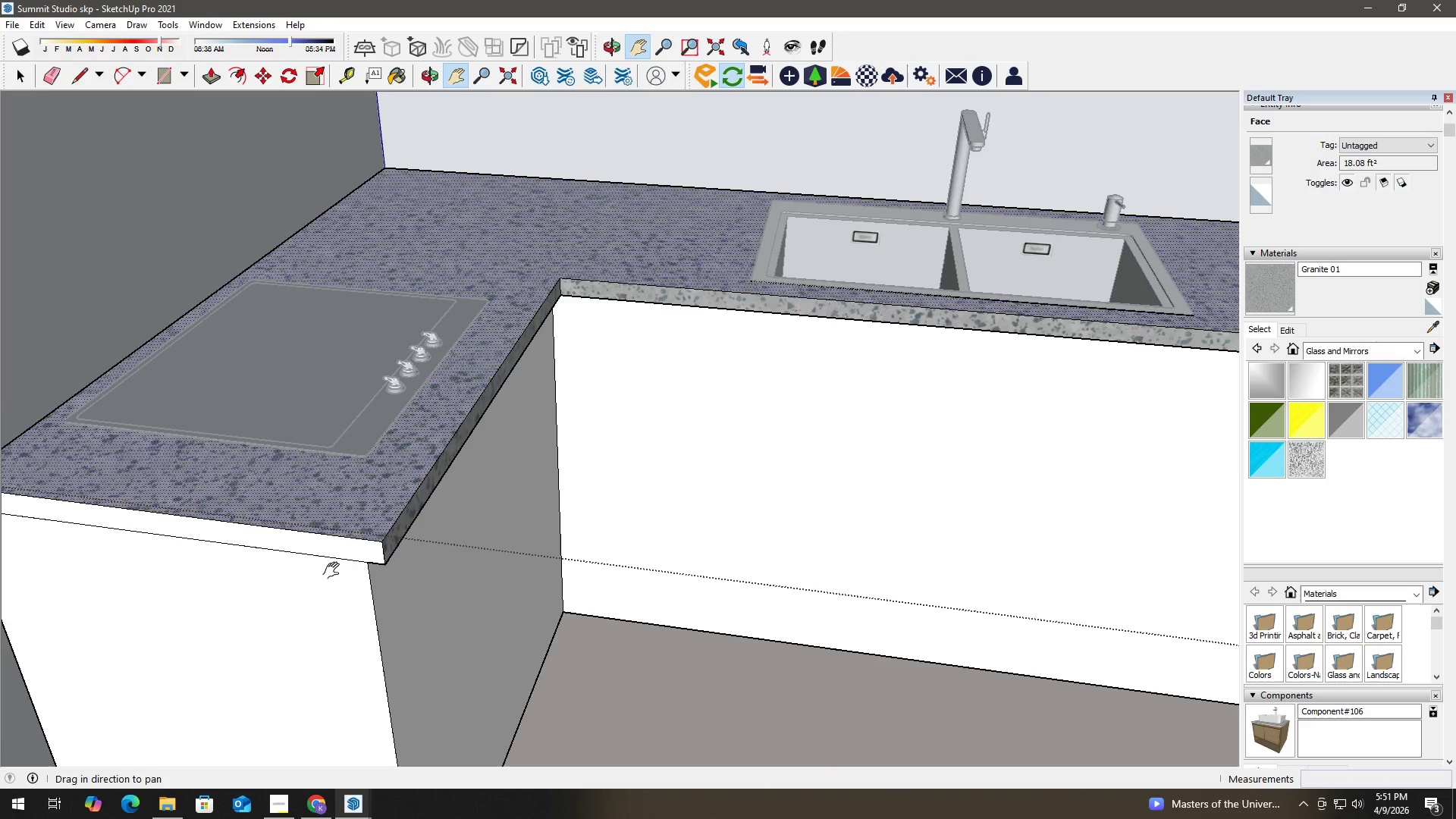 
key(Space)
 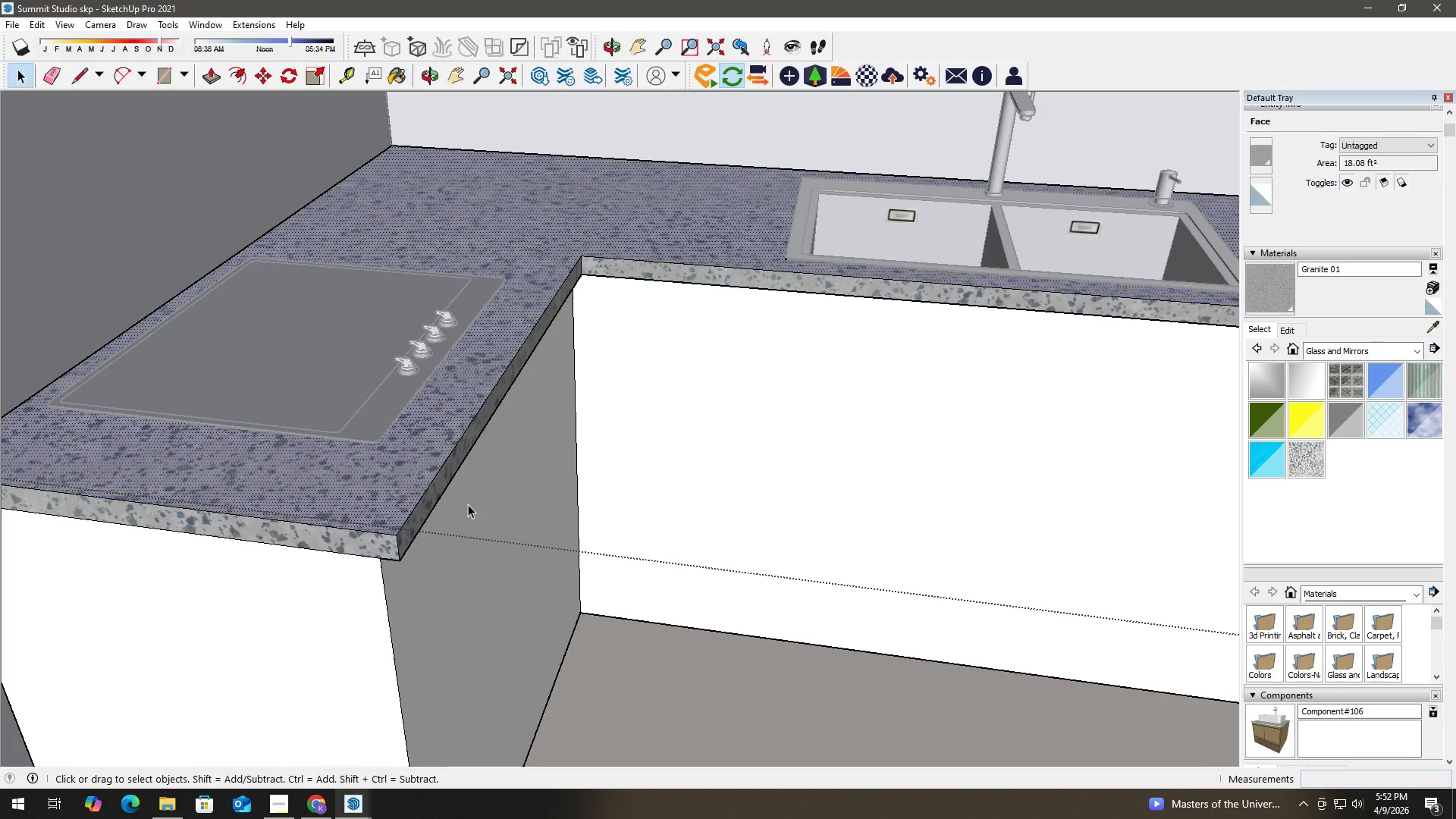 
key(H)
 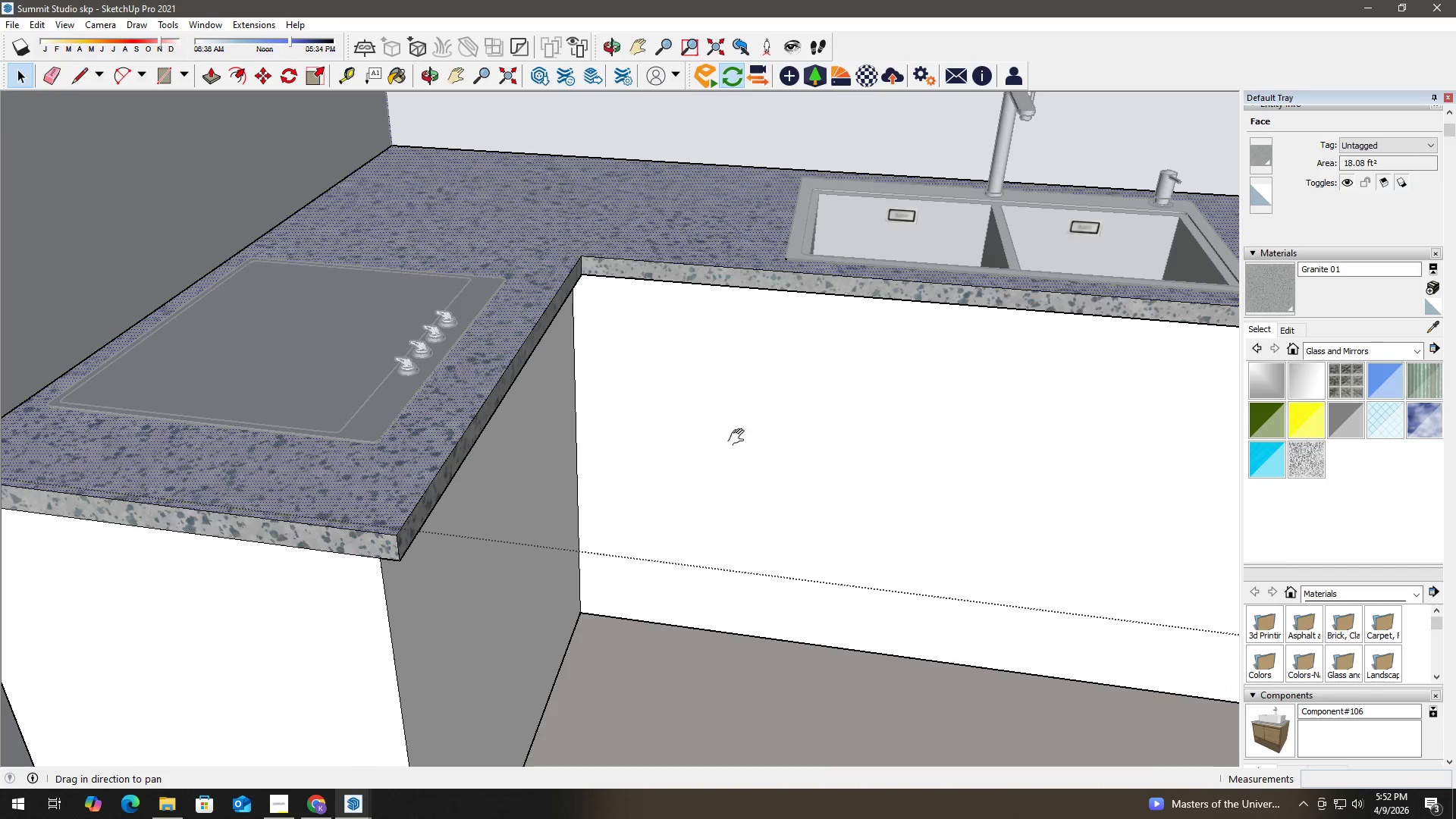 
left_click_drag(start_coordinate=[742, 437], to_coordinate=[213, 560])
 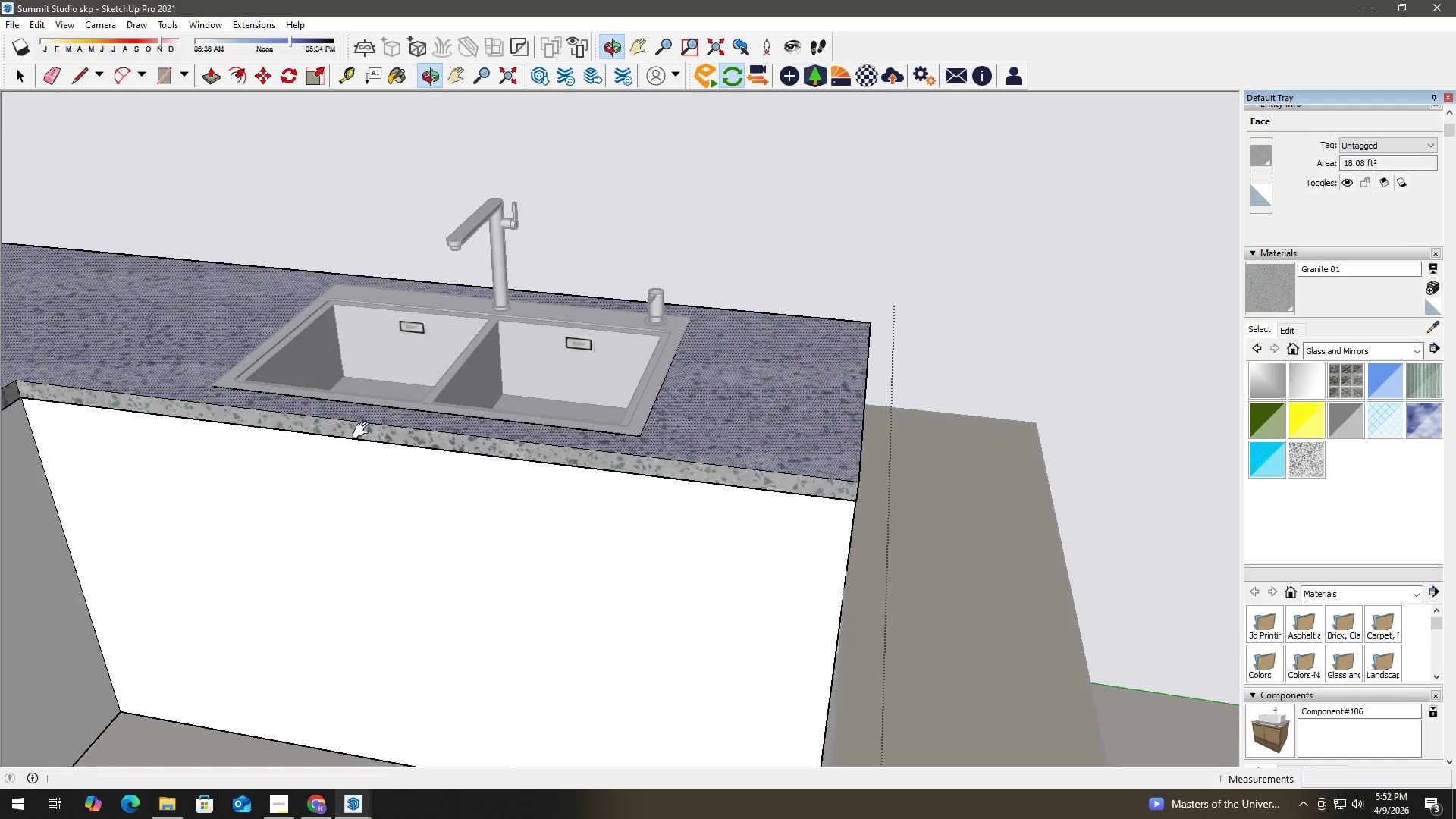 
scroll: coordinate [682, 442], scroll_direction: up, amount: 2.0
 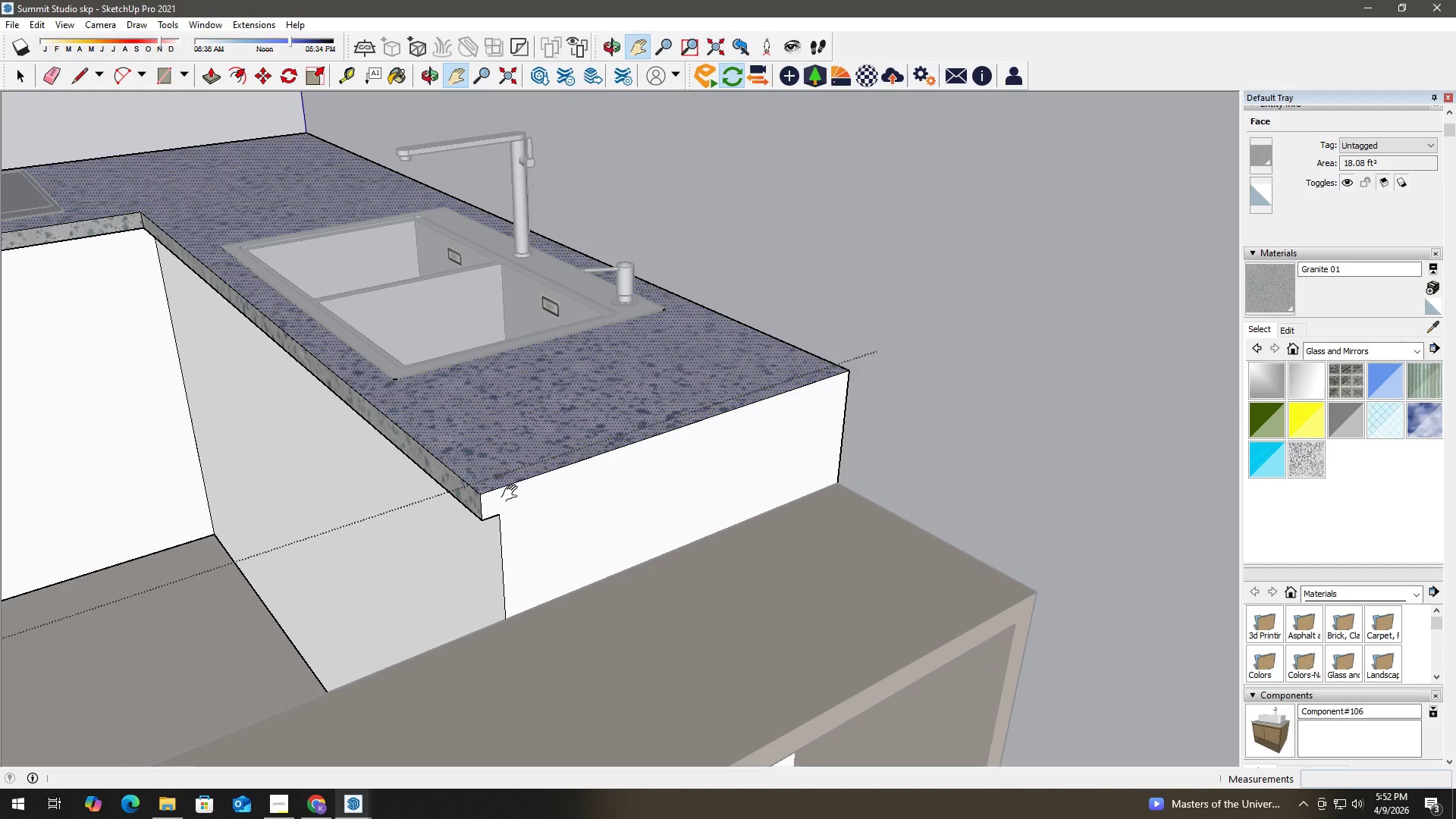 
key(Space)
 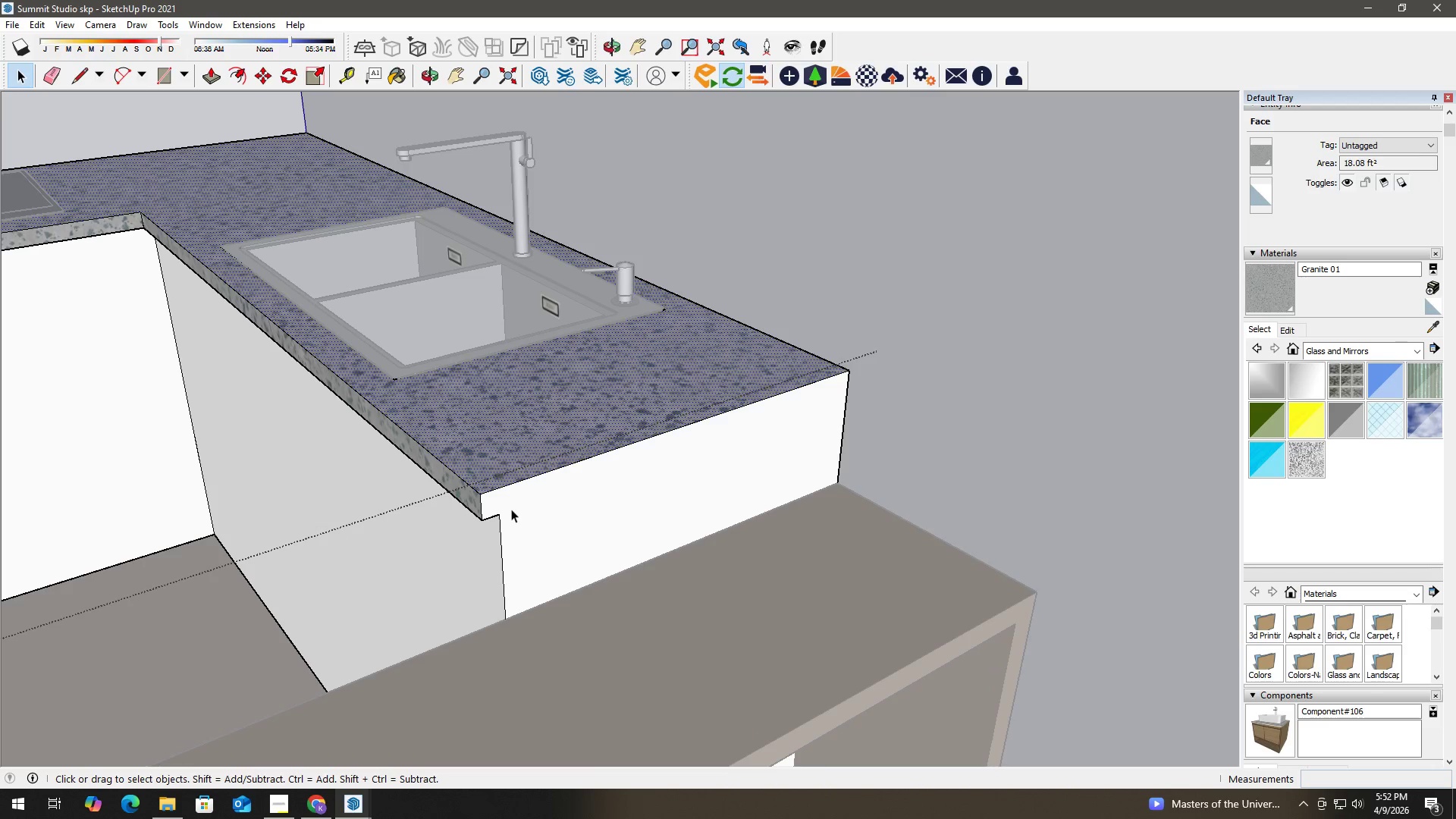 
key(L)
 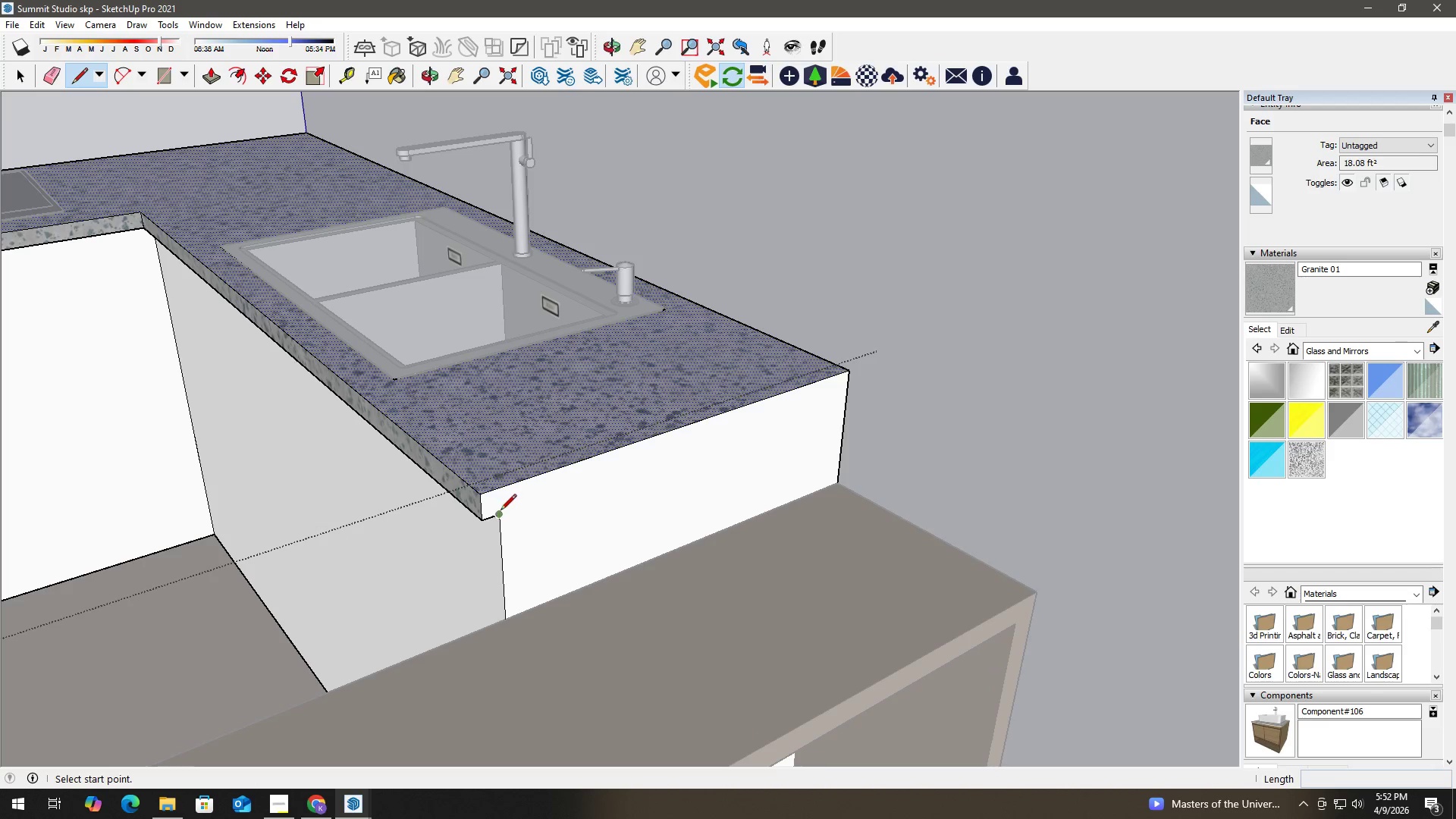 
left_click_drag(start_coordinate=[500, 511], to_coordinate=[504, 511])
 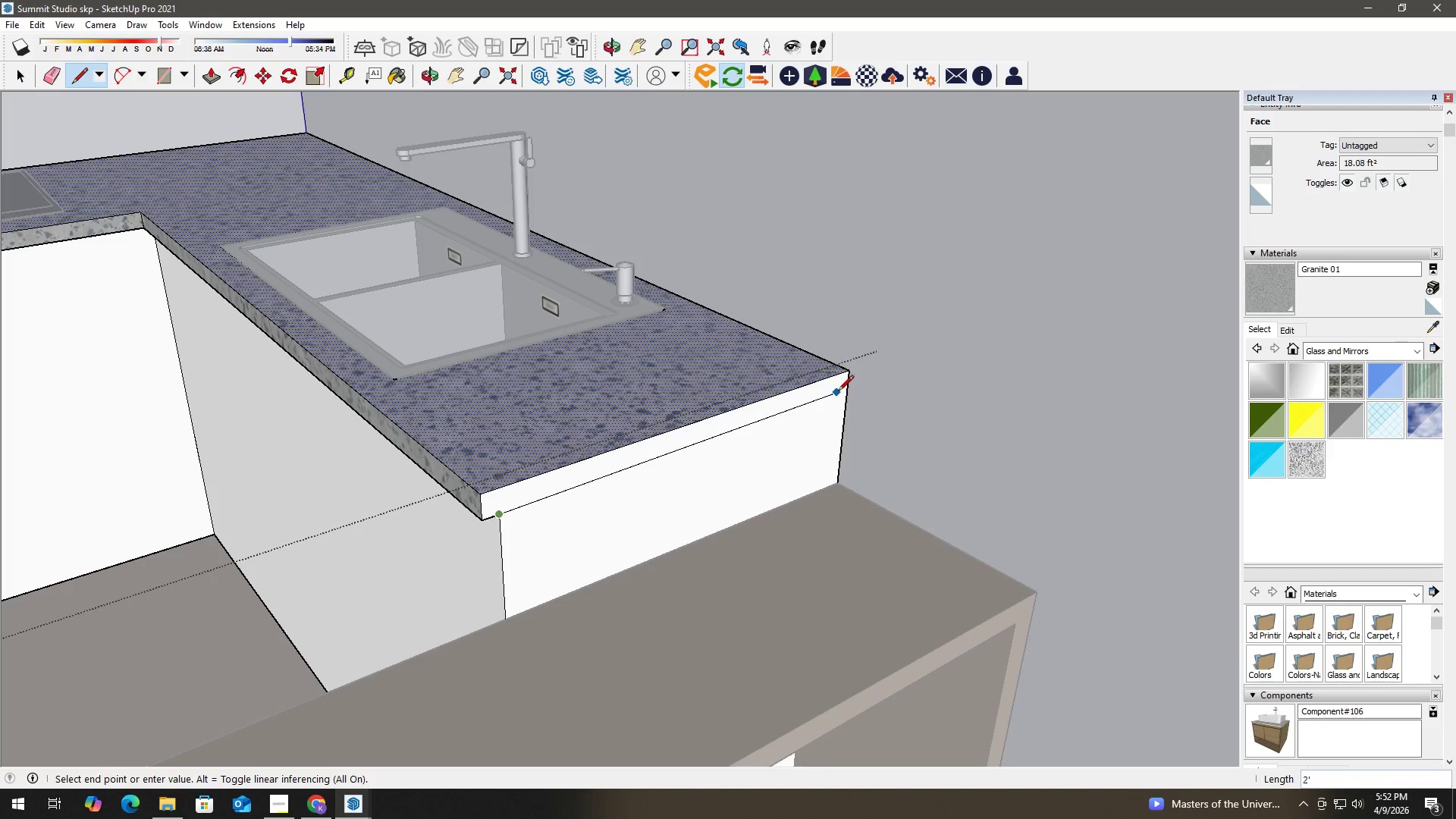 
wait(5.72)
 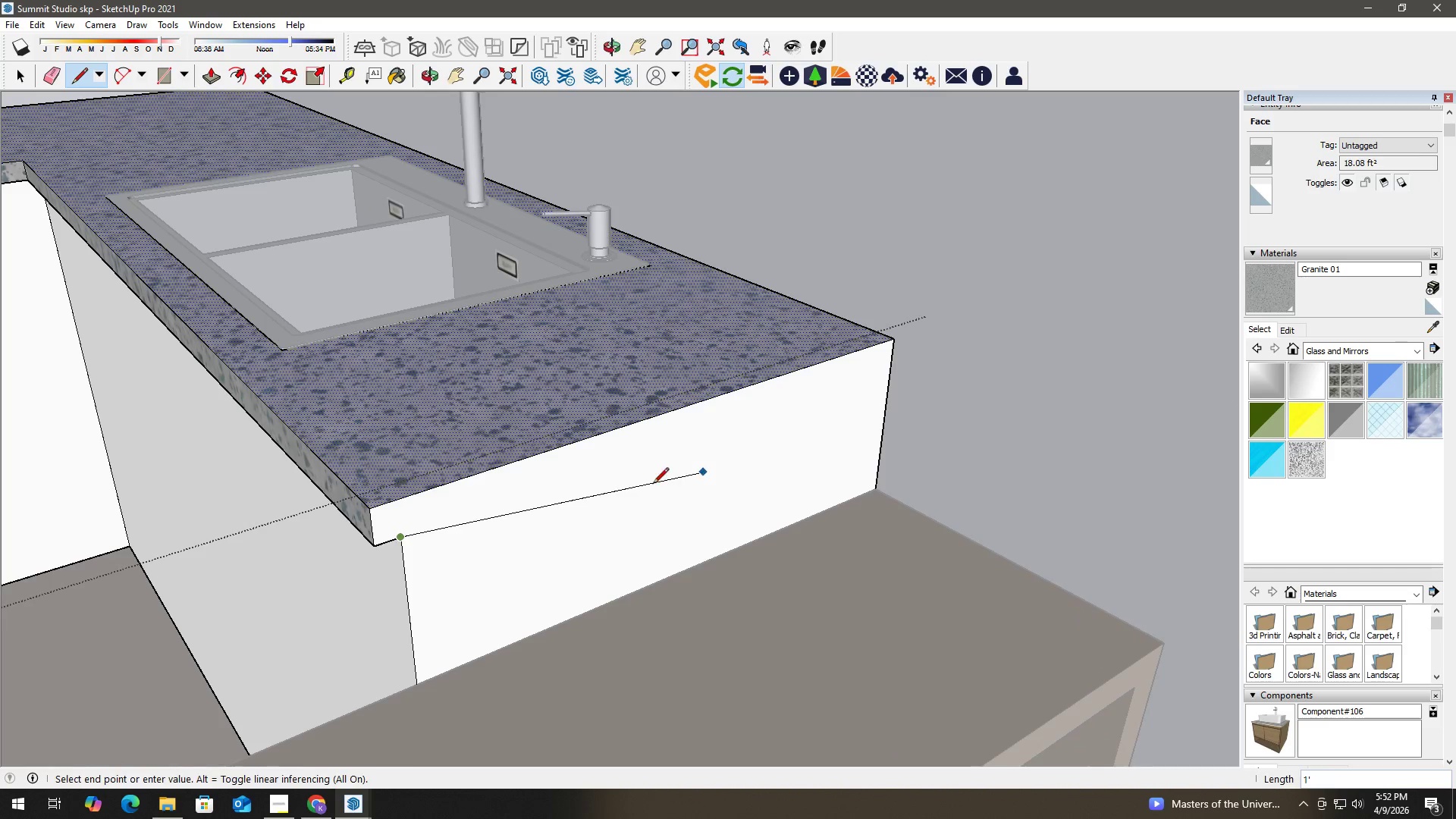 
key(Space)
 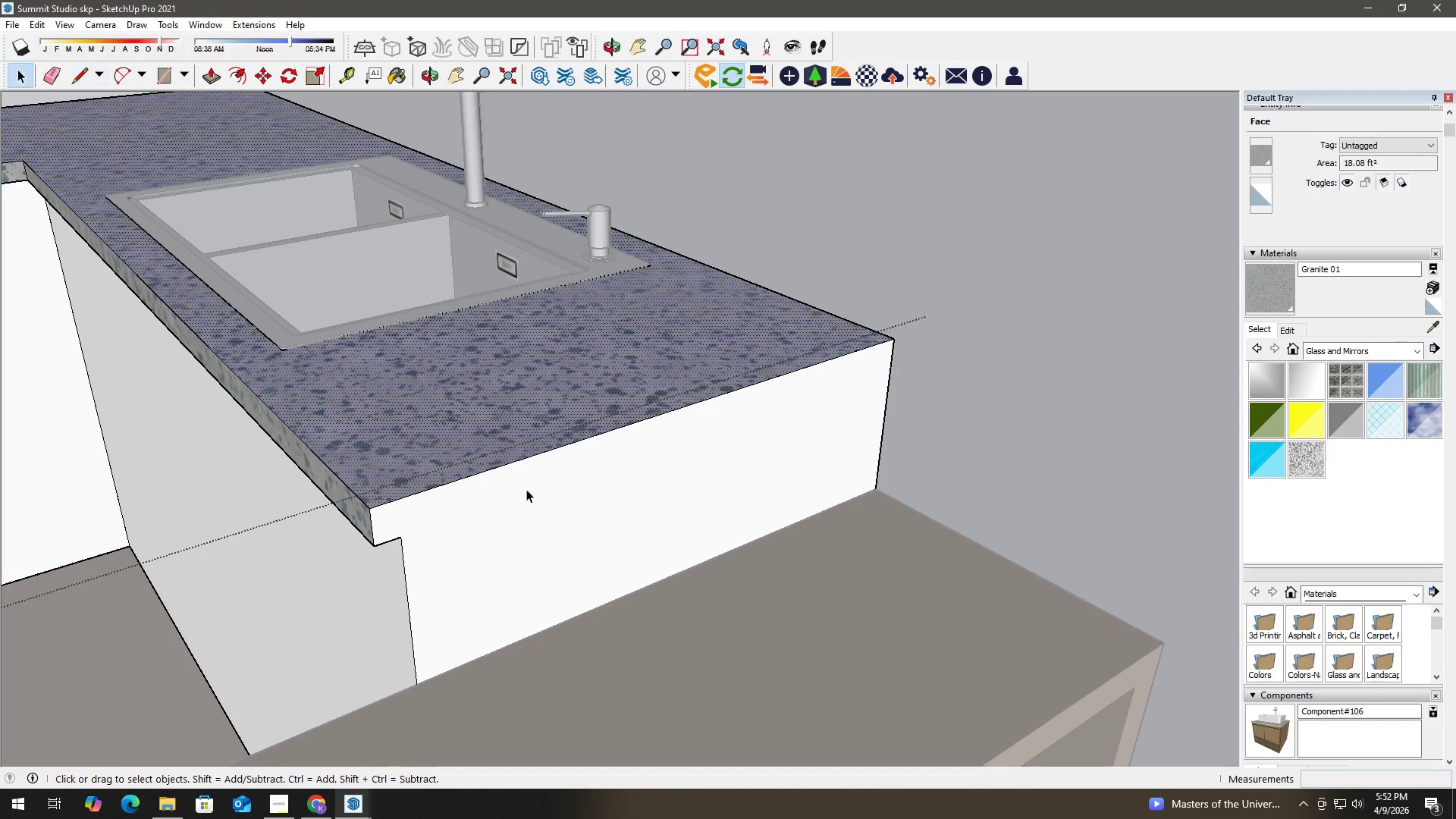 
scroll: coordinate [715, 465], scroll_direction: up, amount: 3.0
 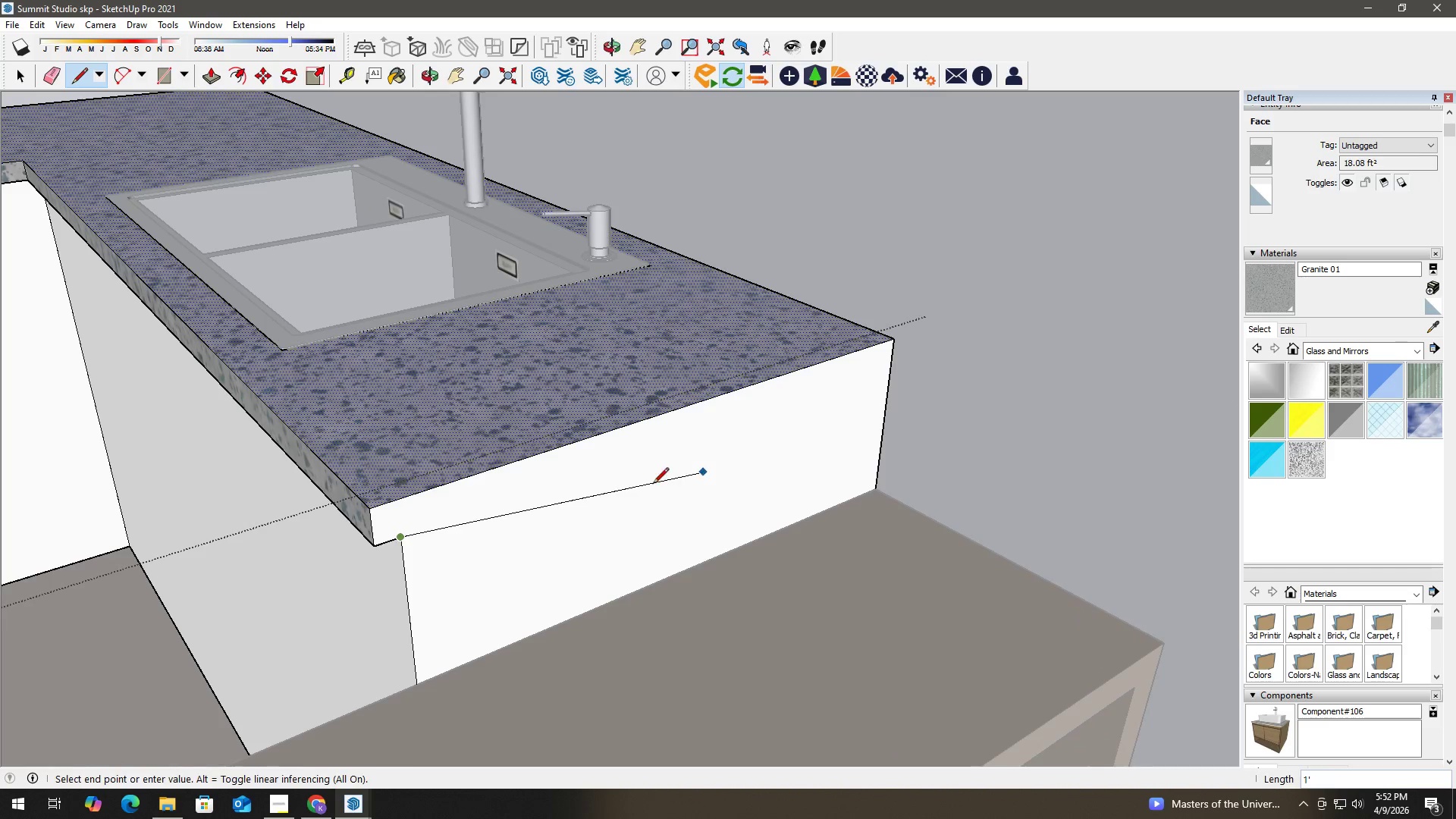 
key(T)
 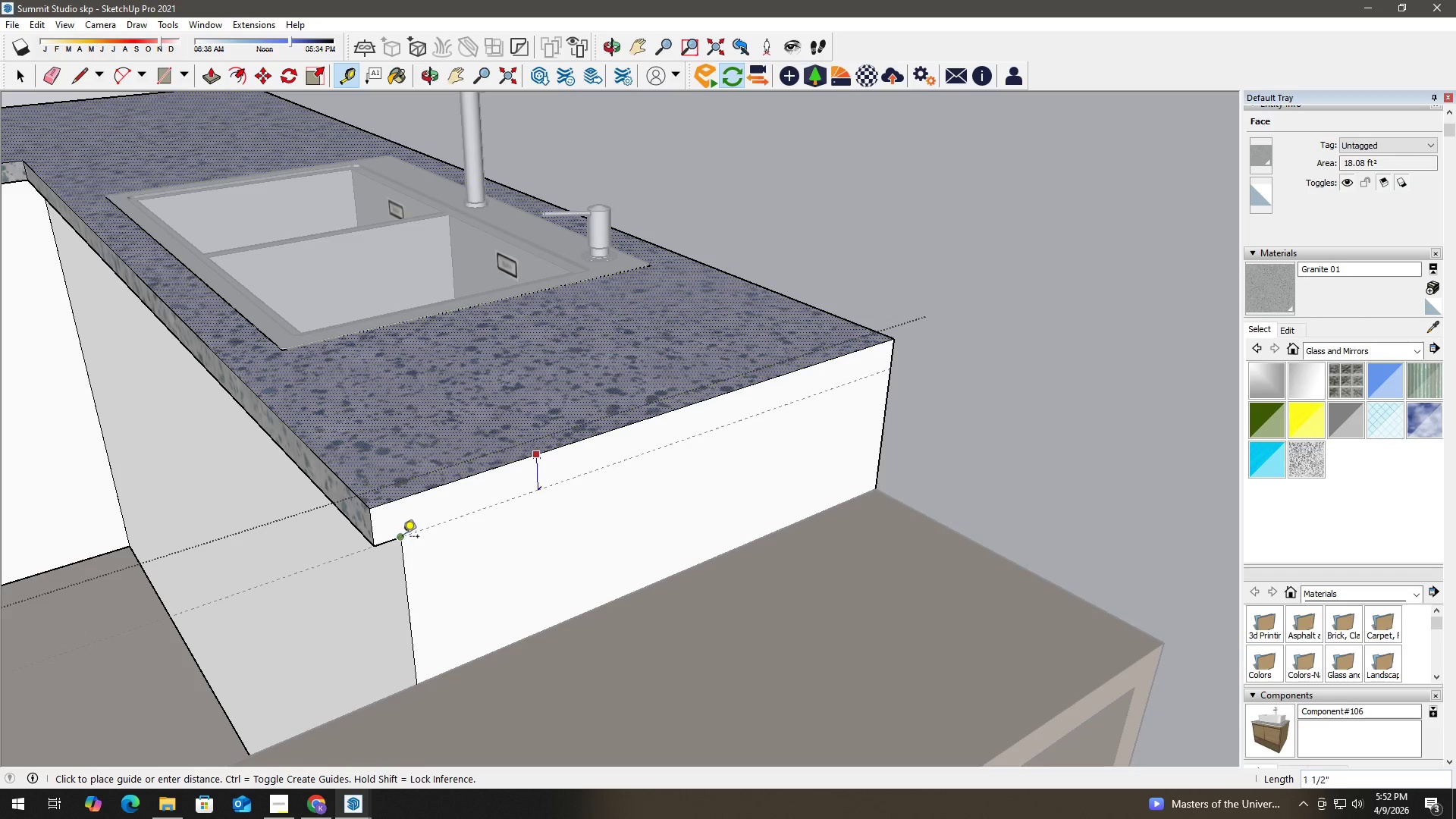 
left_click([403, 538])
 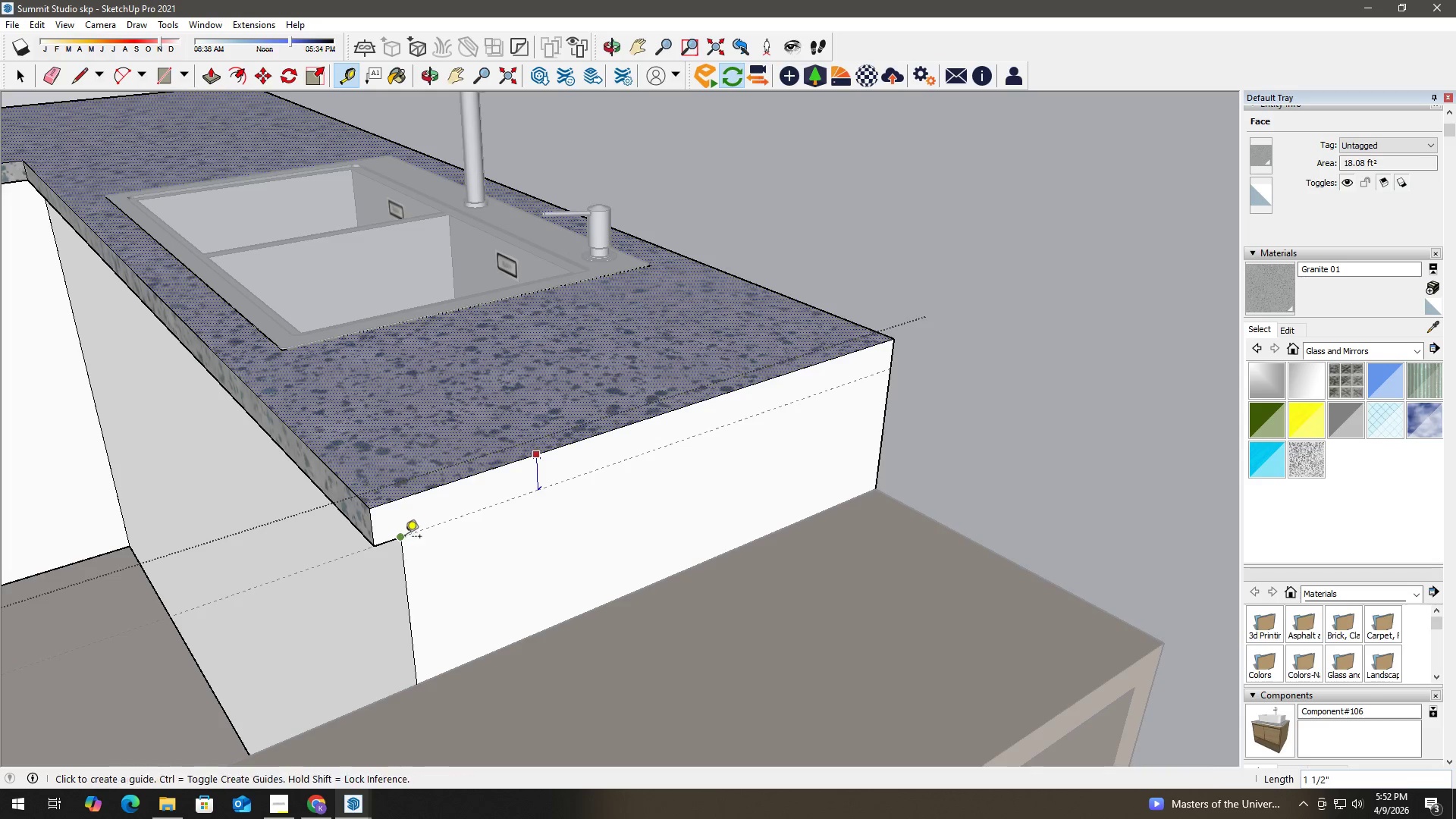 
key(Space)
 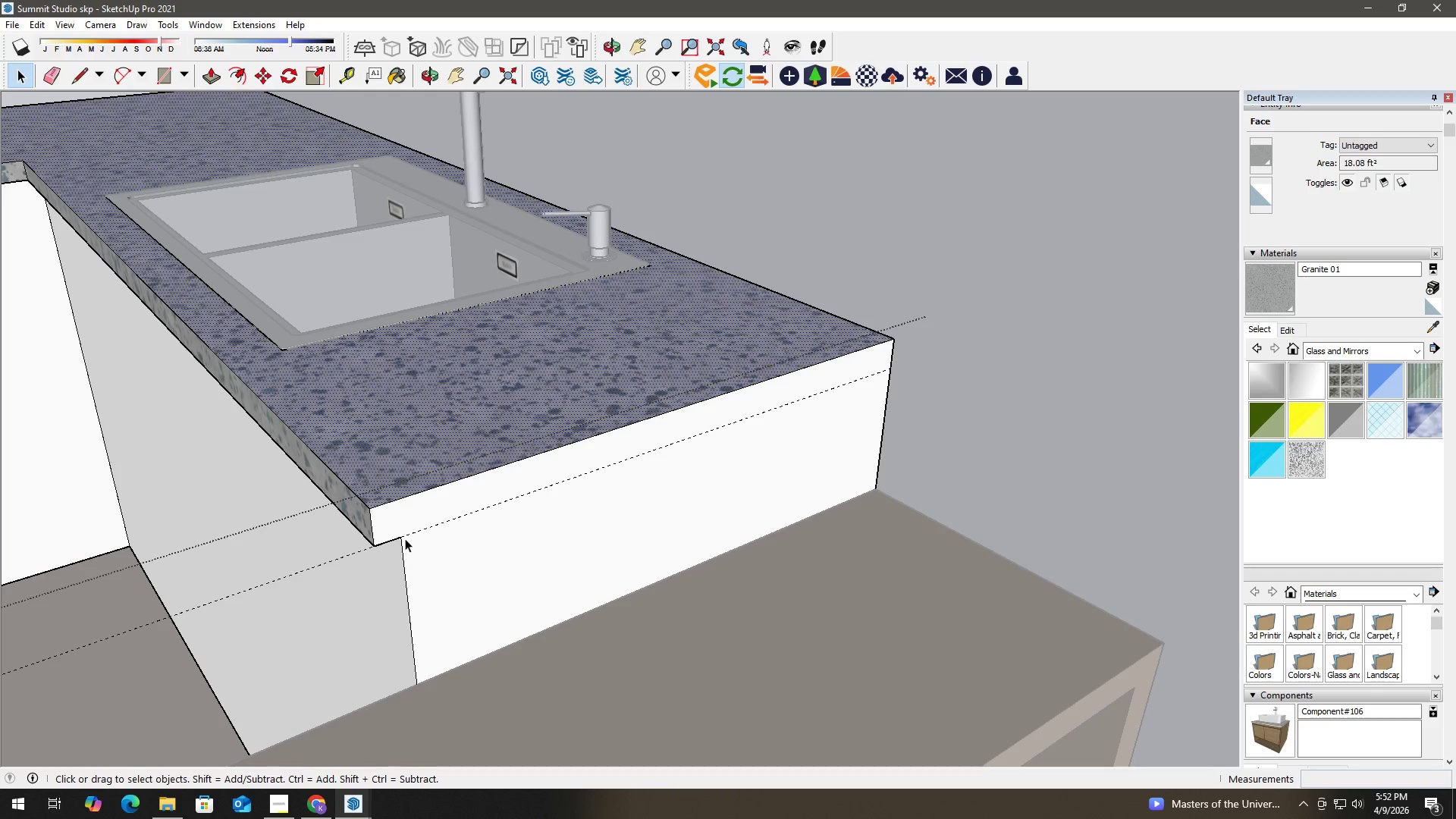 
key(L)
 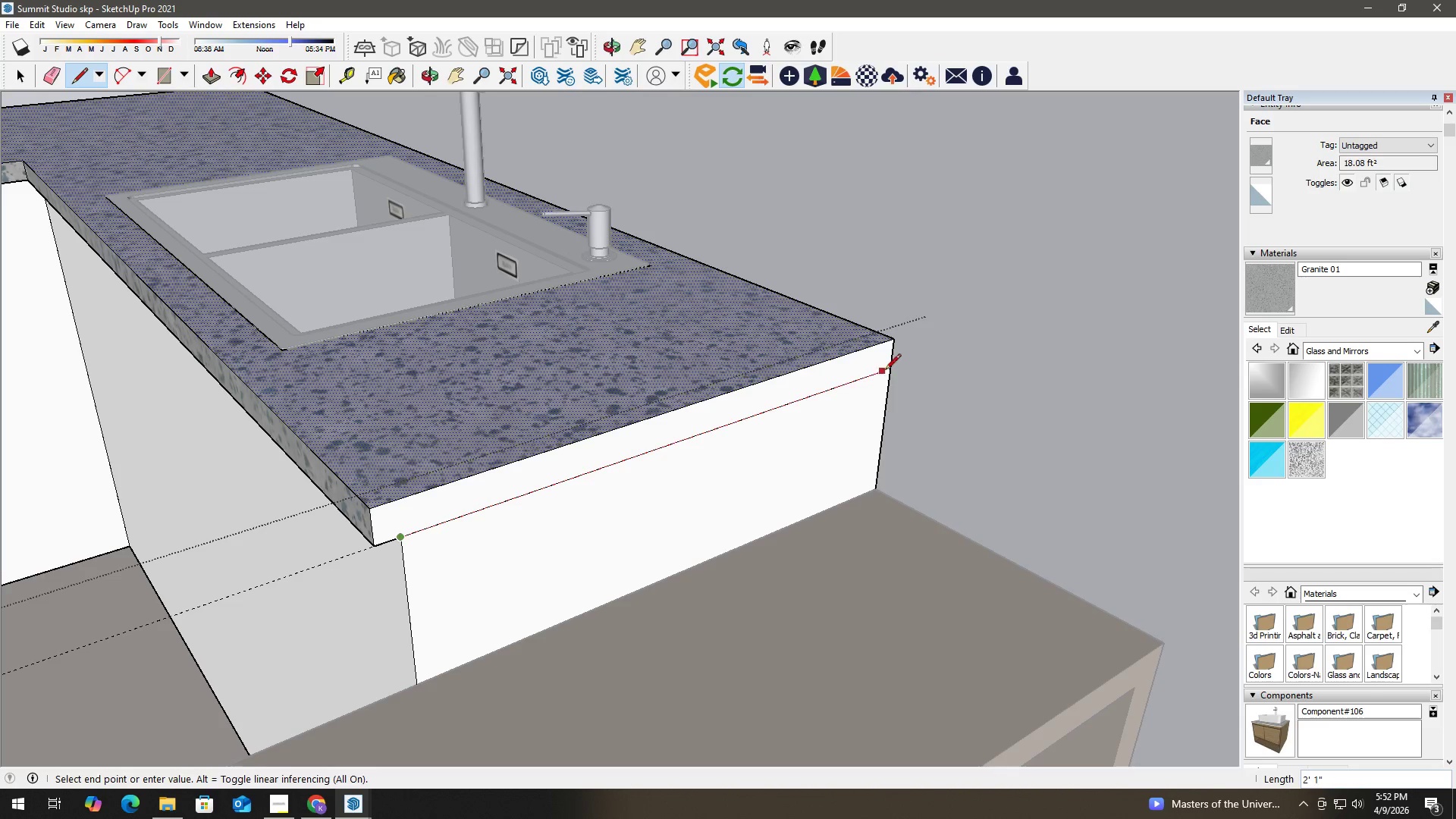 
left_click([890, 369])
 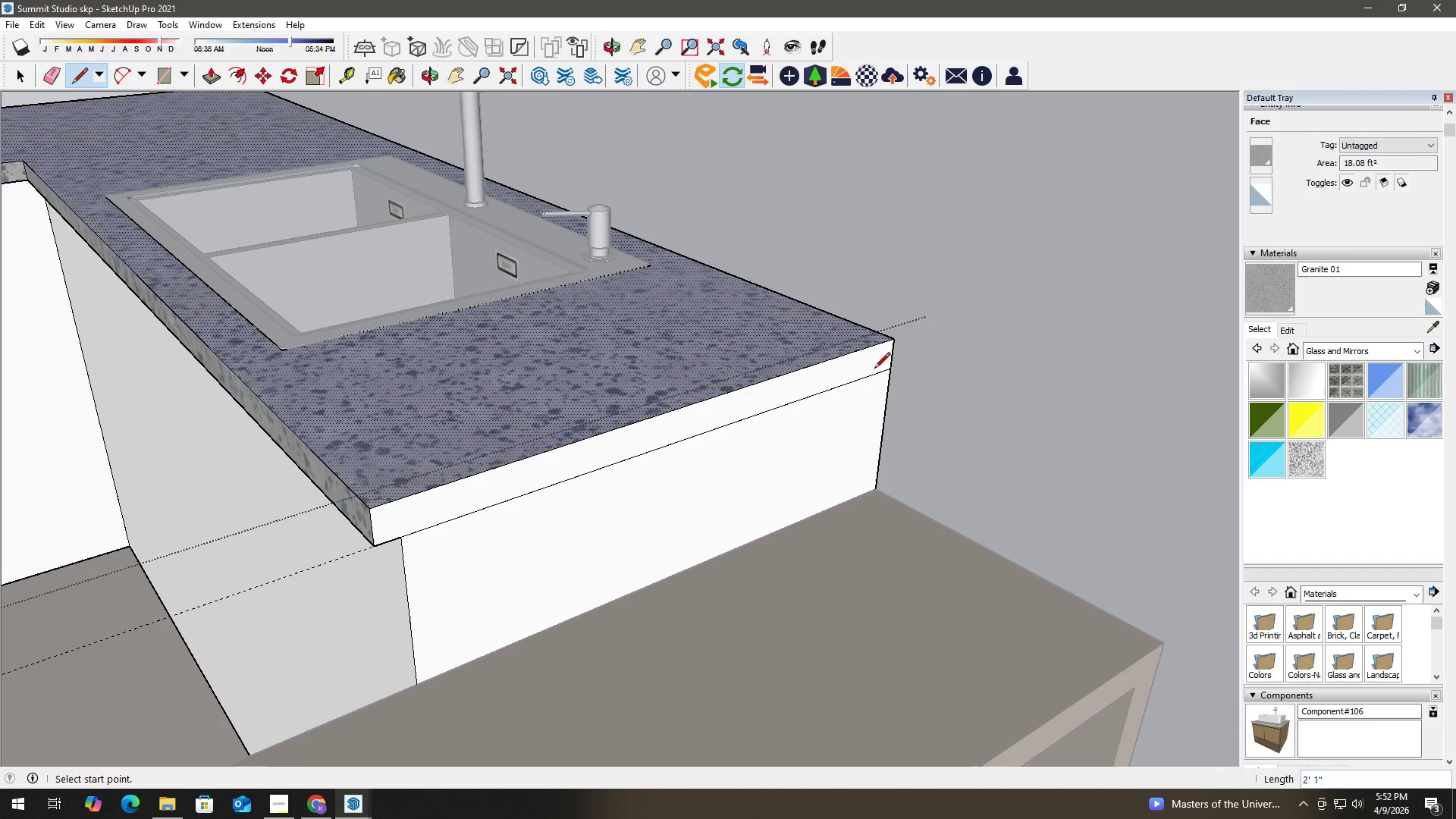 
key(Space)
 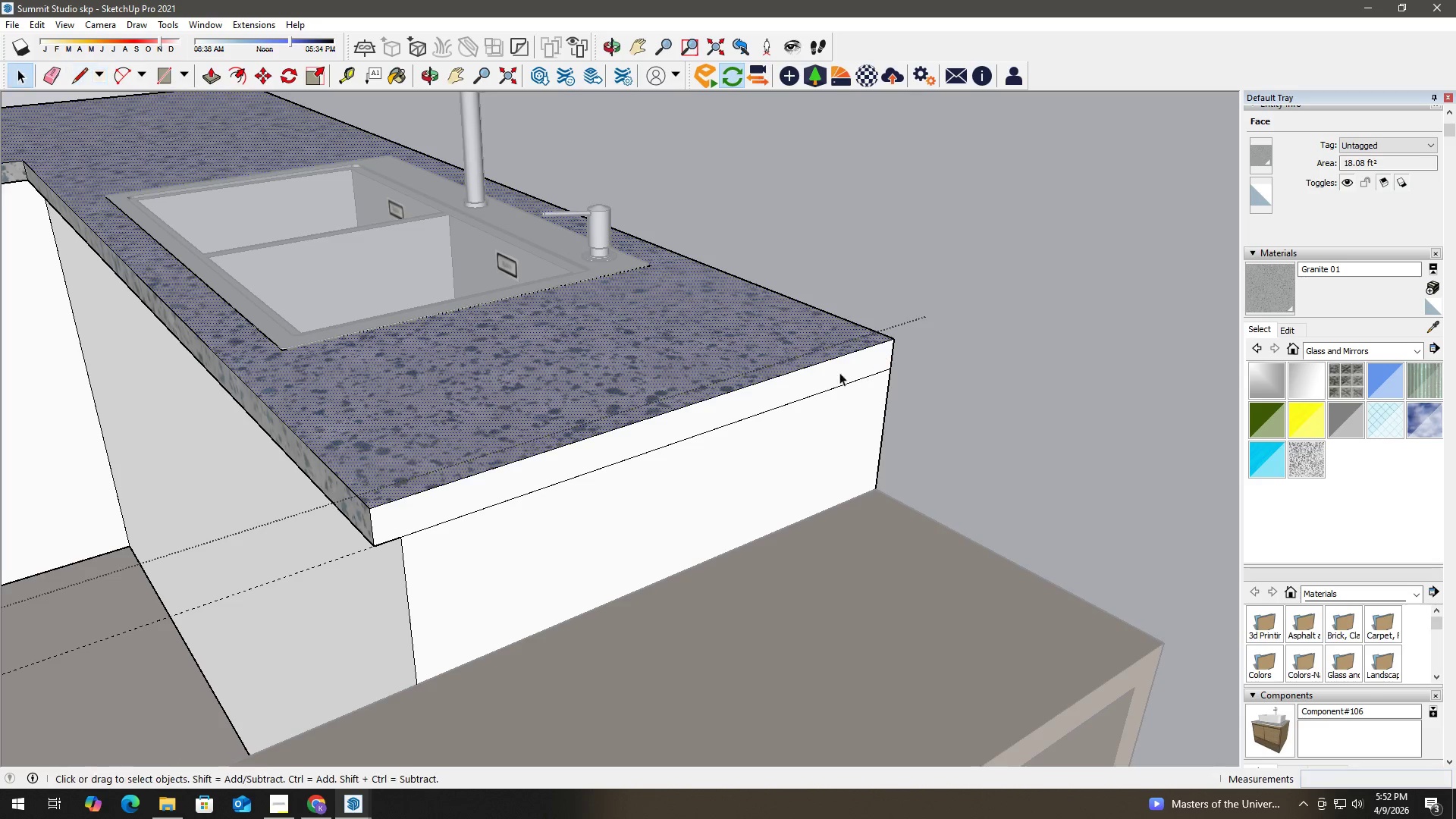 
key(B)
 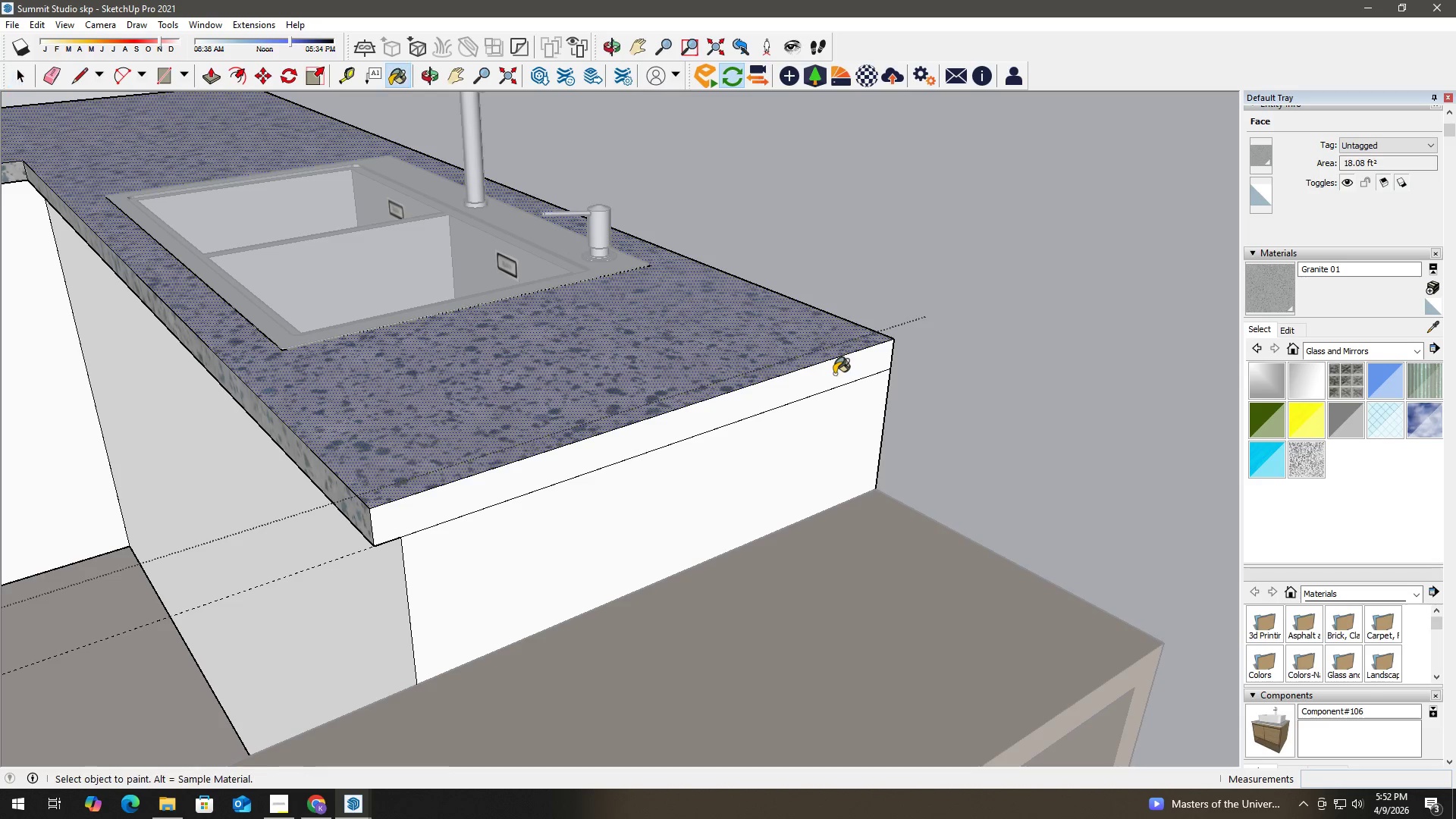 
double_click([834, 374])
 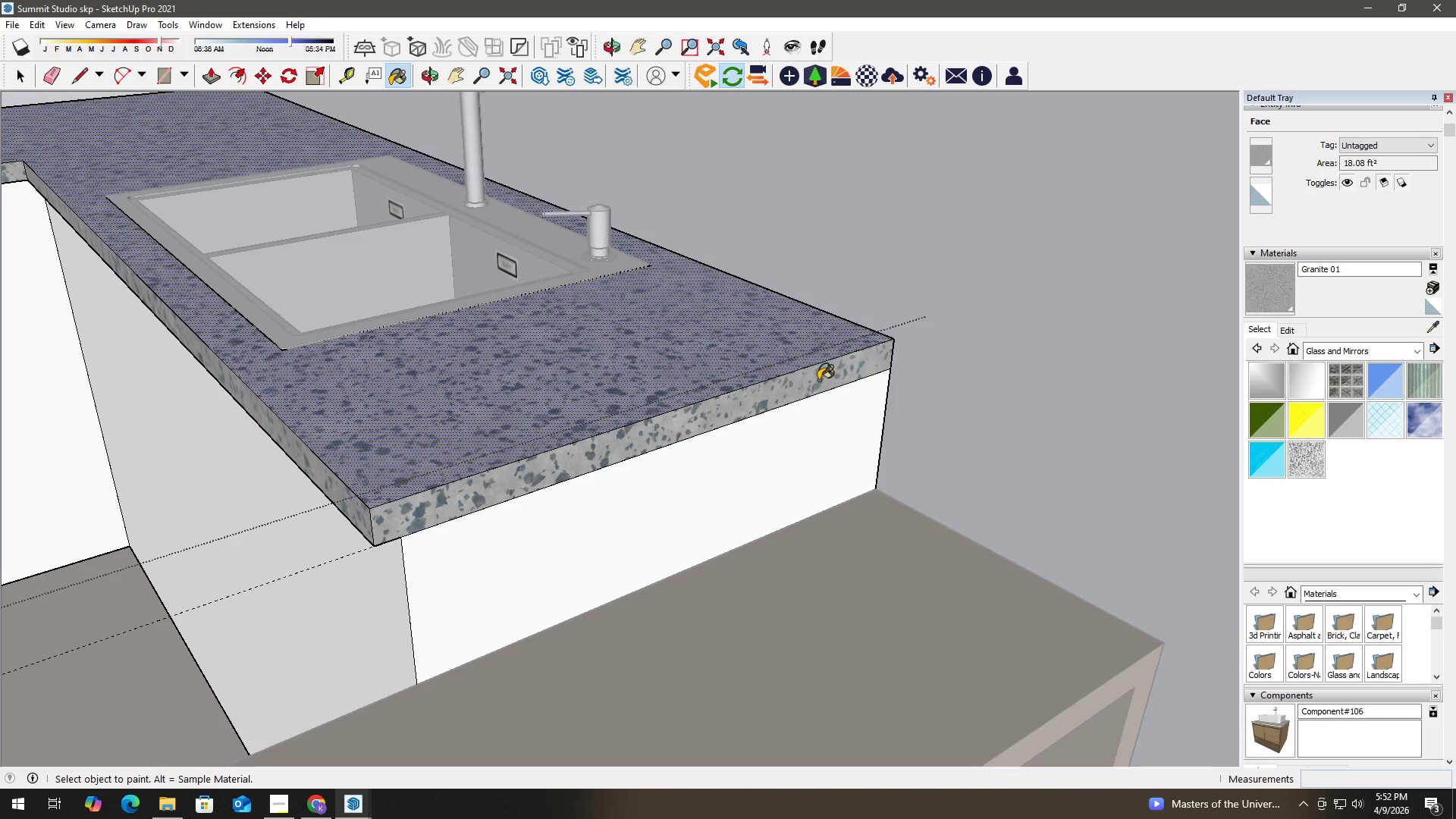 
hold_key(key=Space, duration=1.22)
 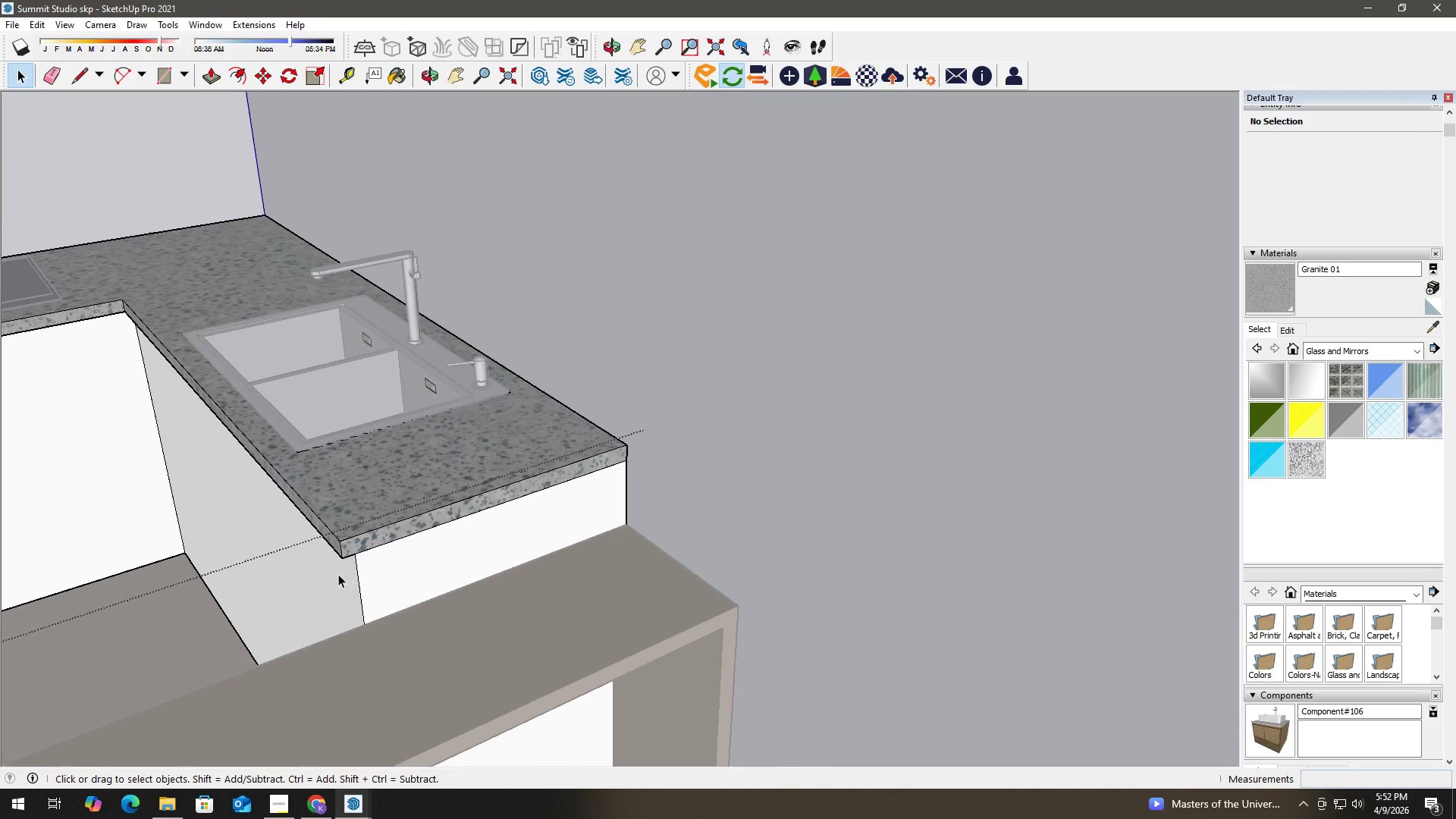 
key(E)
 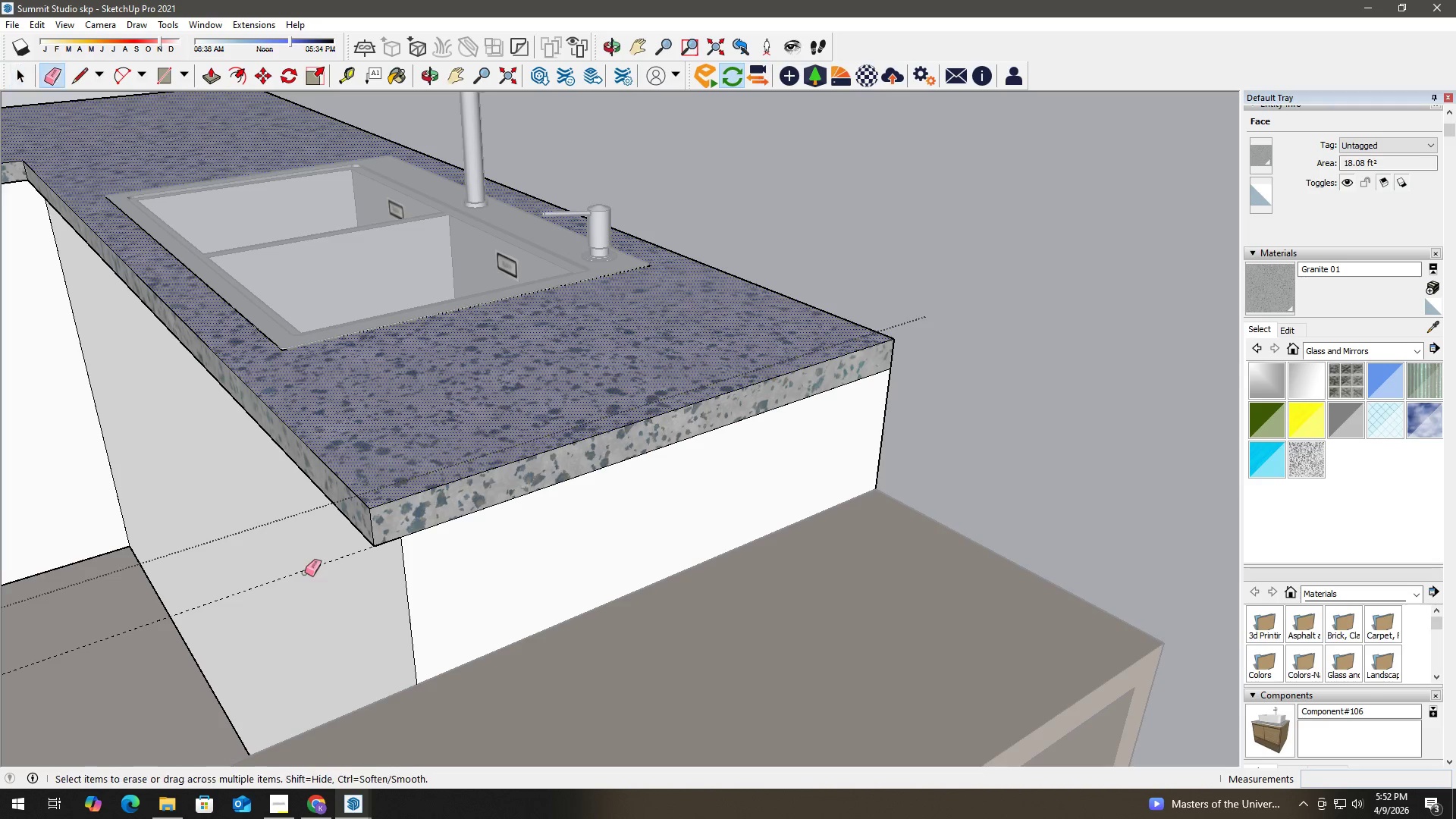 
left_click_drag(start_coordinate=[305, 573], to_coordinate=[302, 565])
 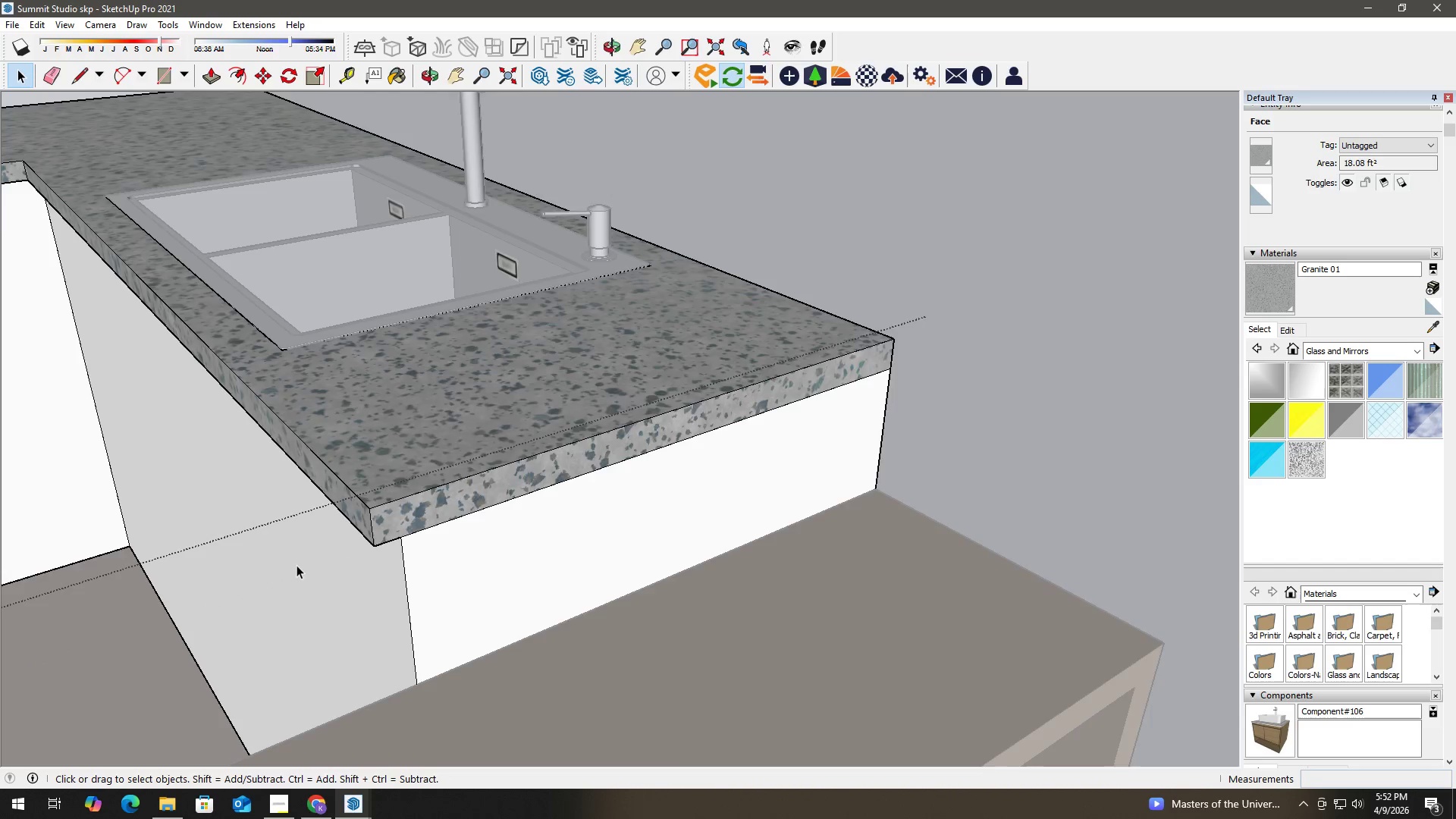 
scroll: coordinate [528, 599], scroll_direction: down, amount: 18.0
 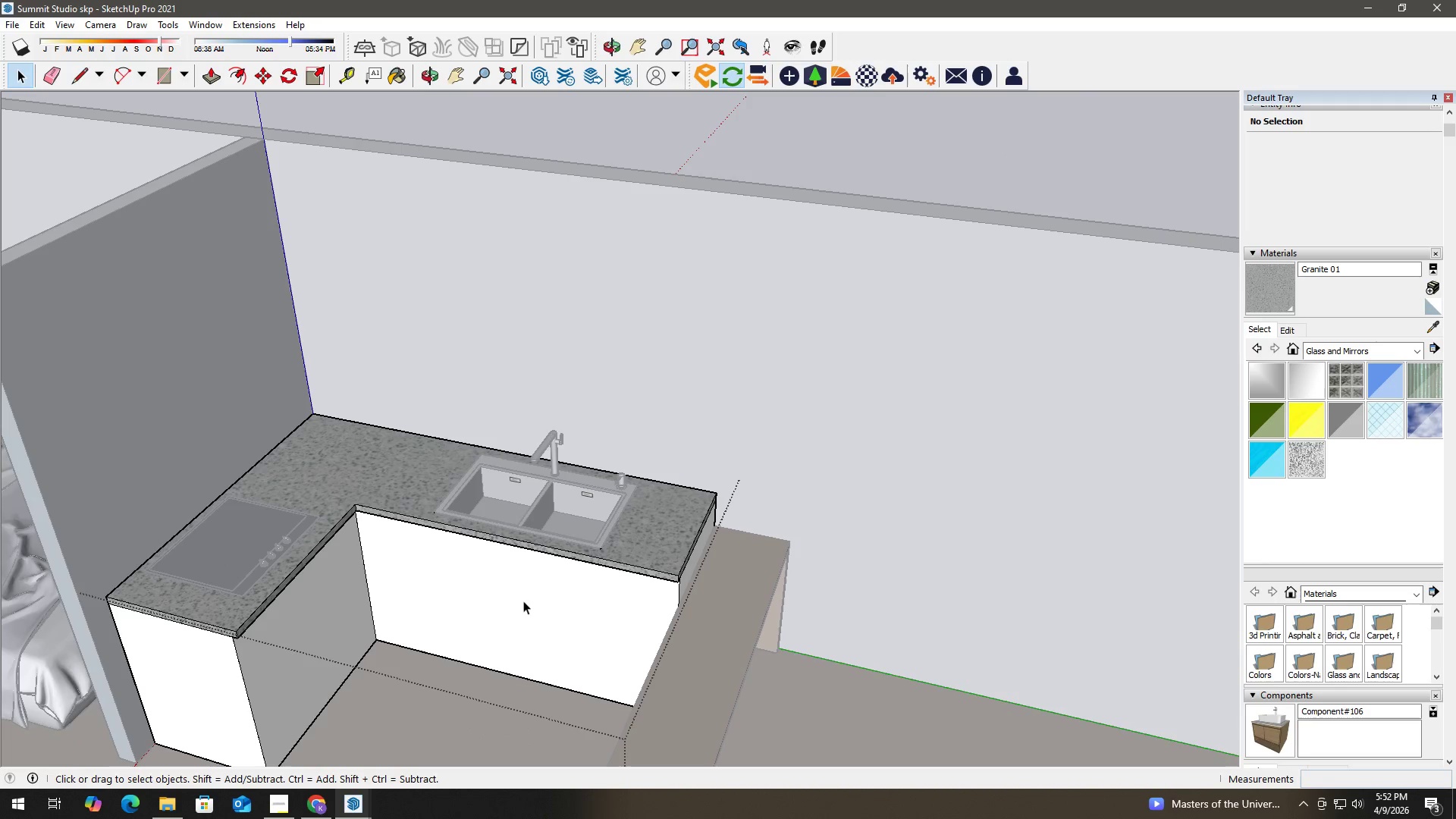 
key(K)
 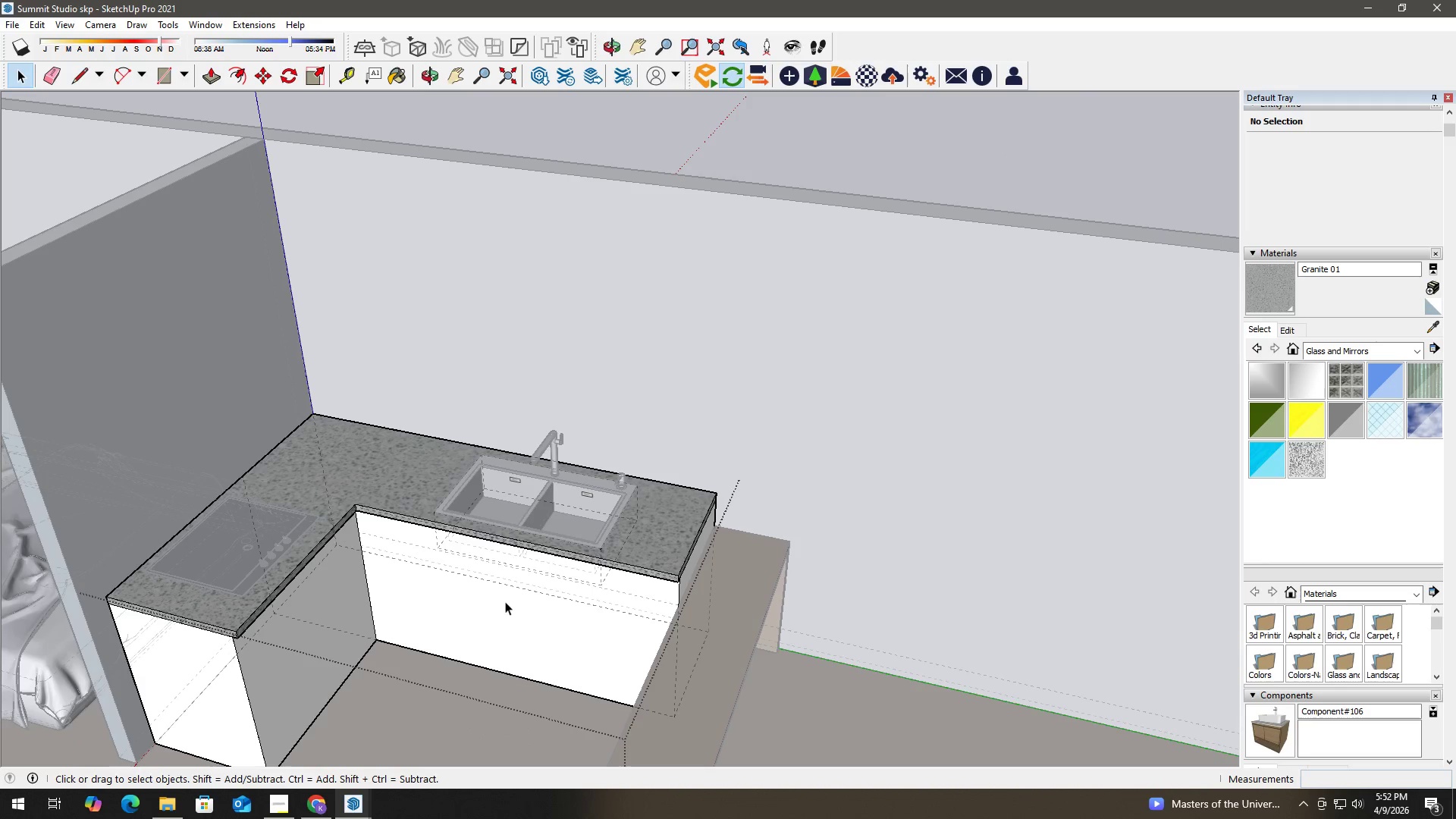 
key(K)
 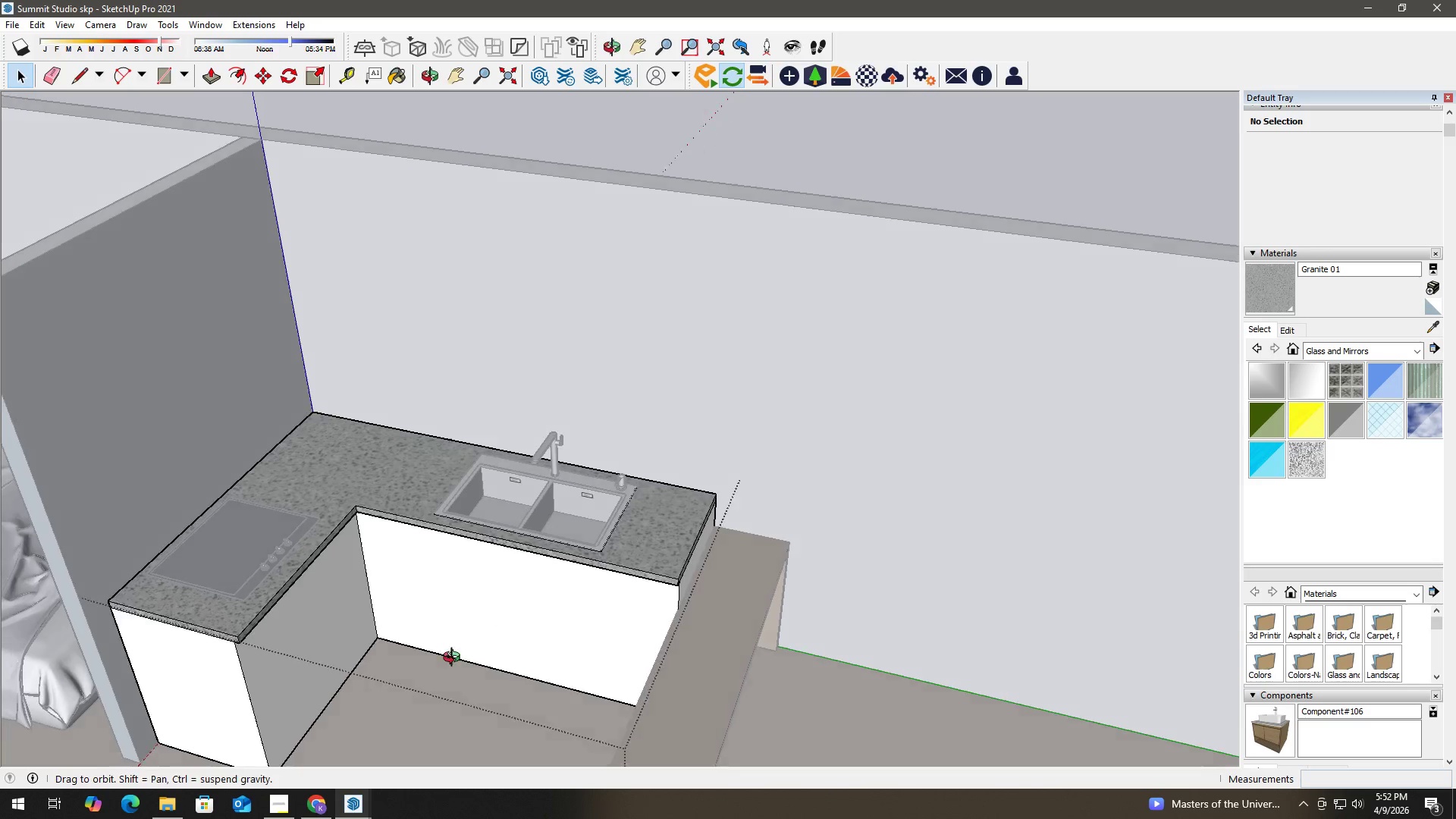 
scroll: coordinate [404, 683], scroll_direction: down, amount: 7.0
 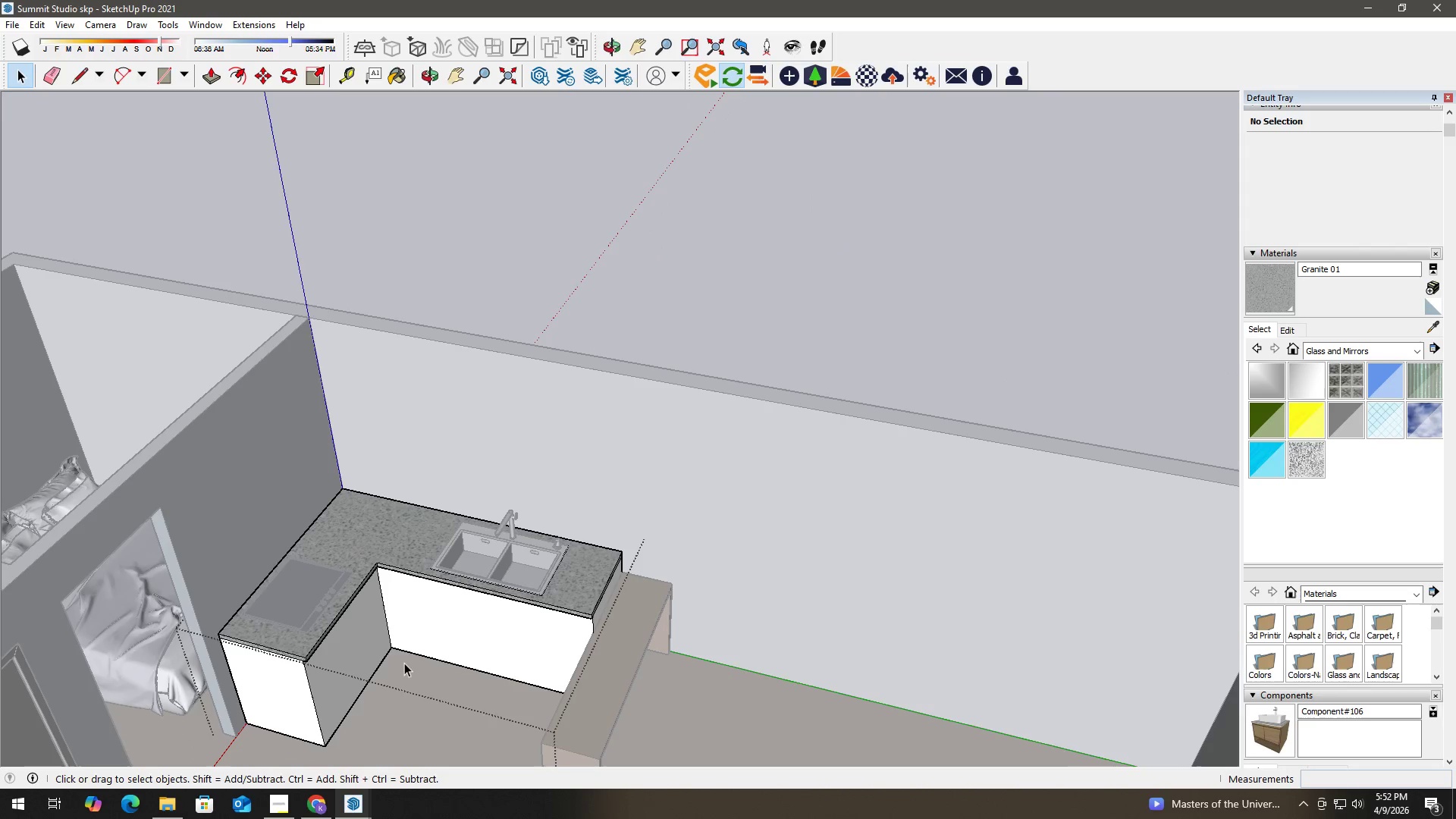 
key(Space)
 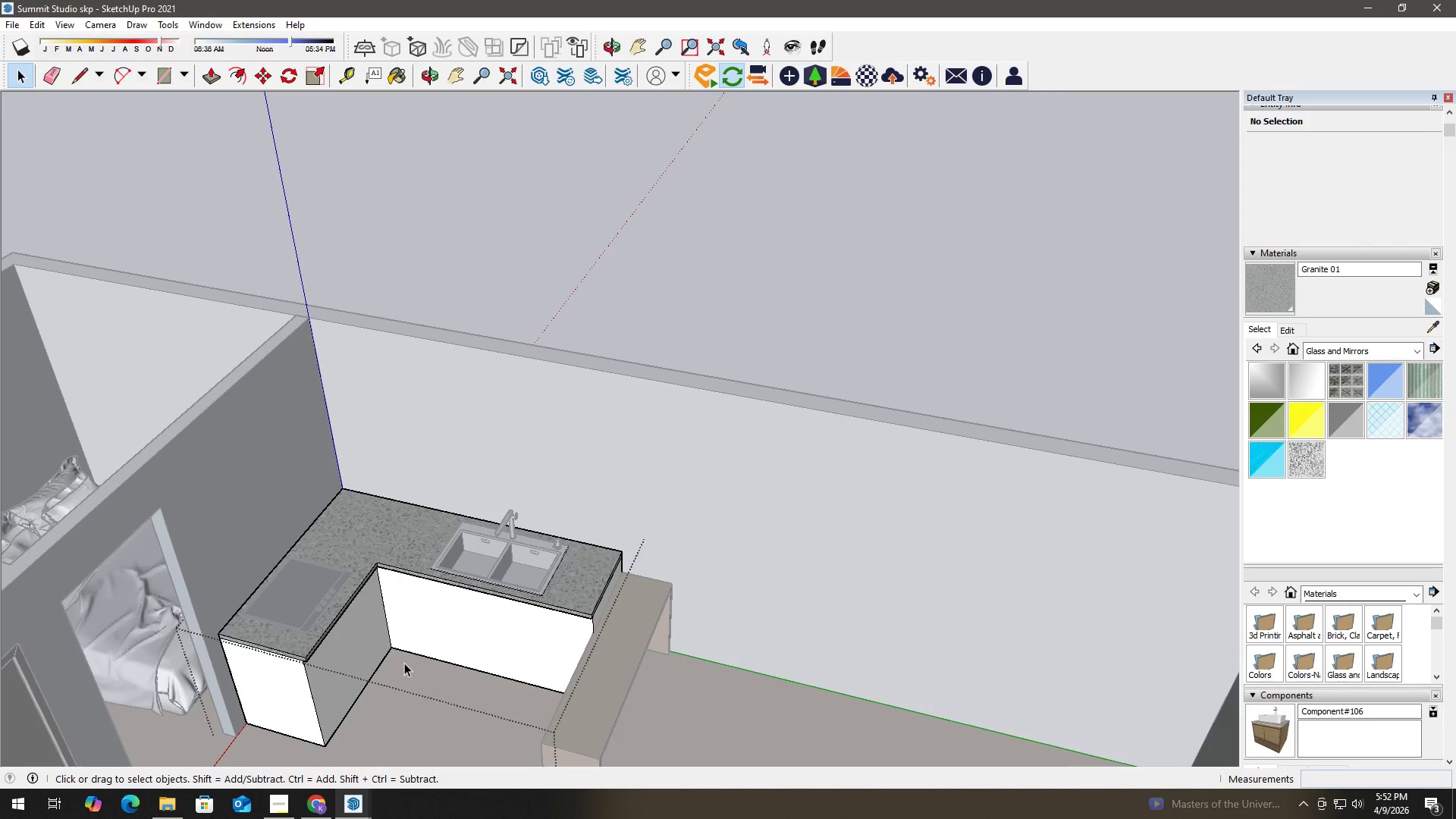 
key(Escape)
 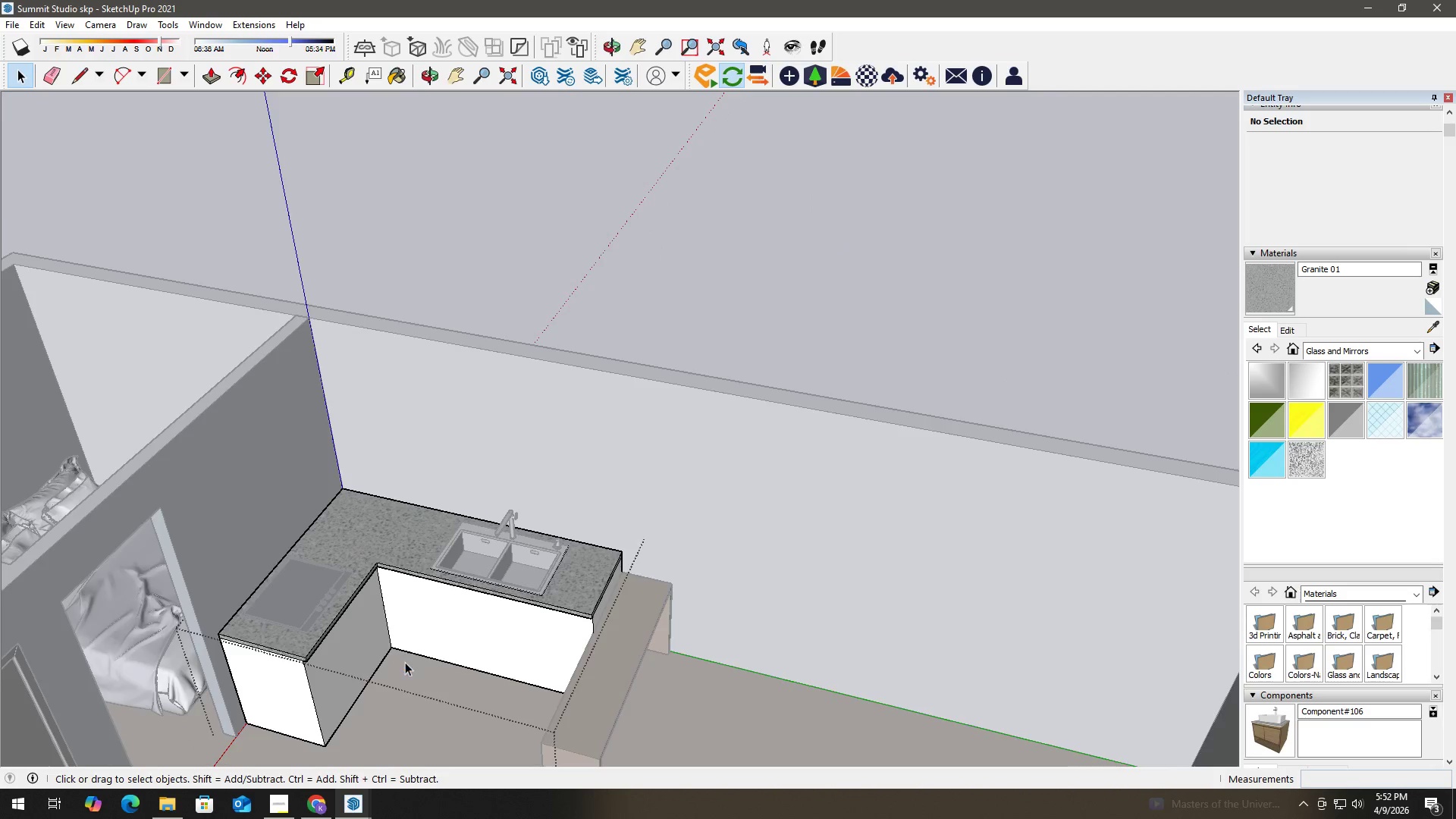 
key(Escape)
 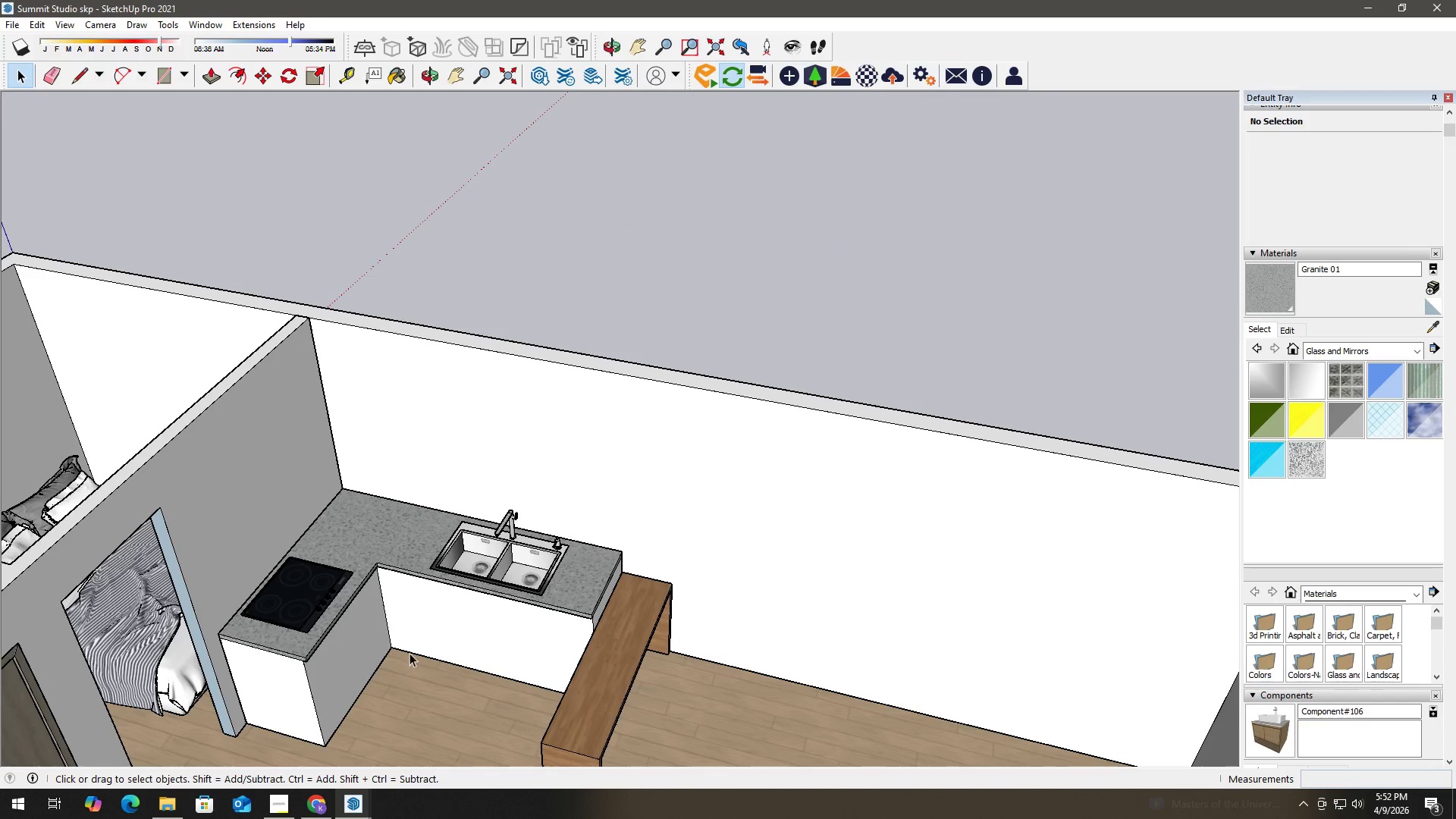 
key(Escape)
 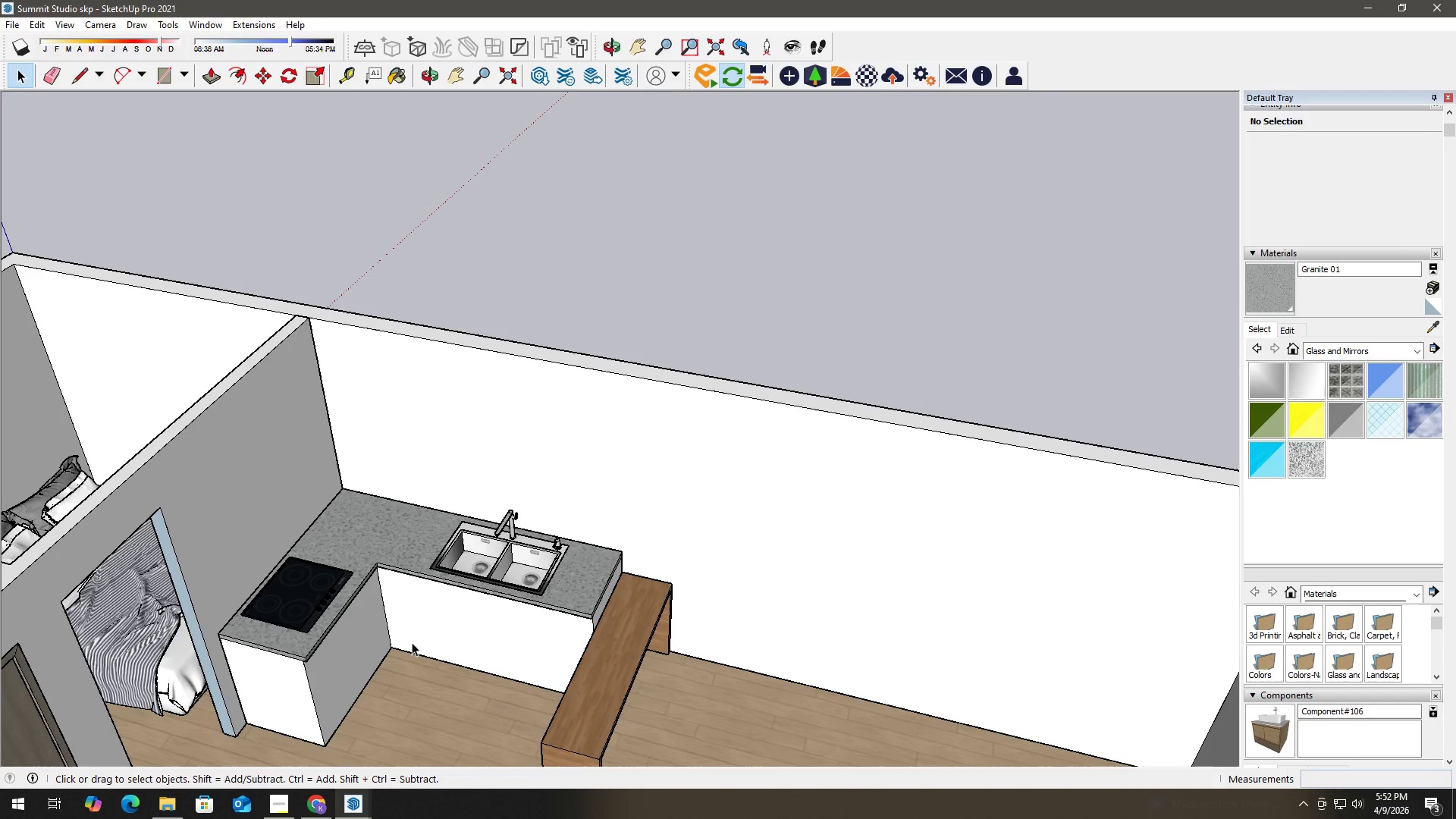 
key(Escape)
 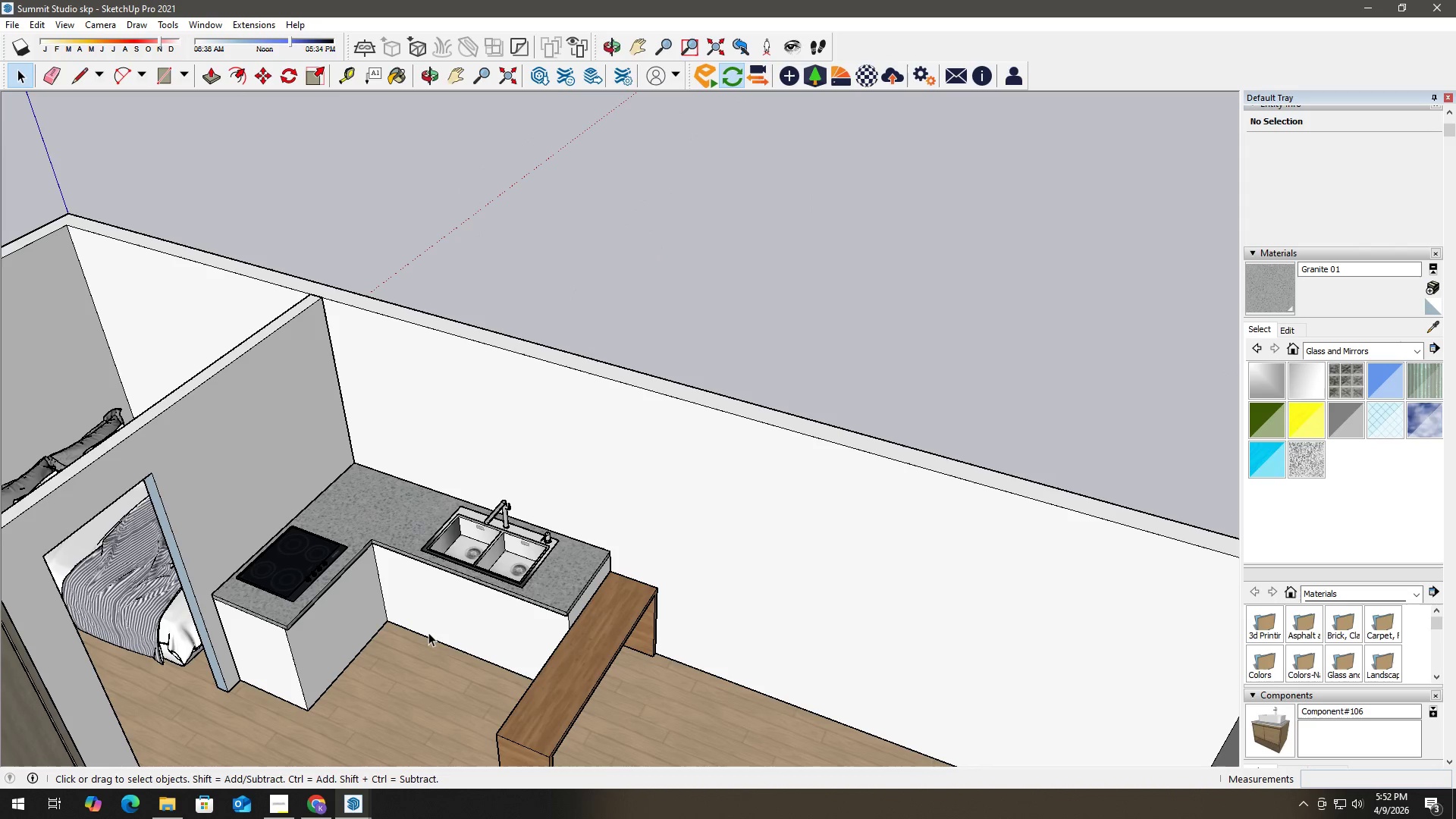 
wait(5.78)
 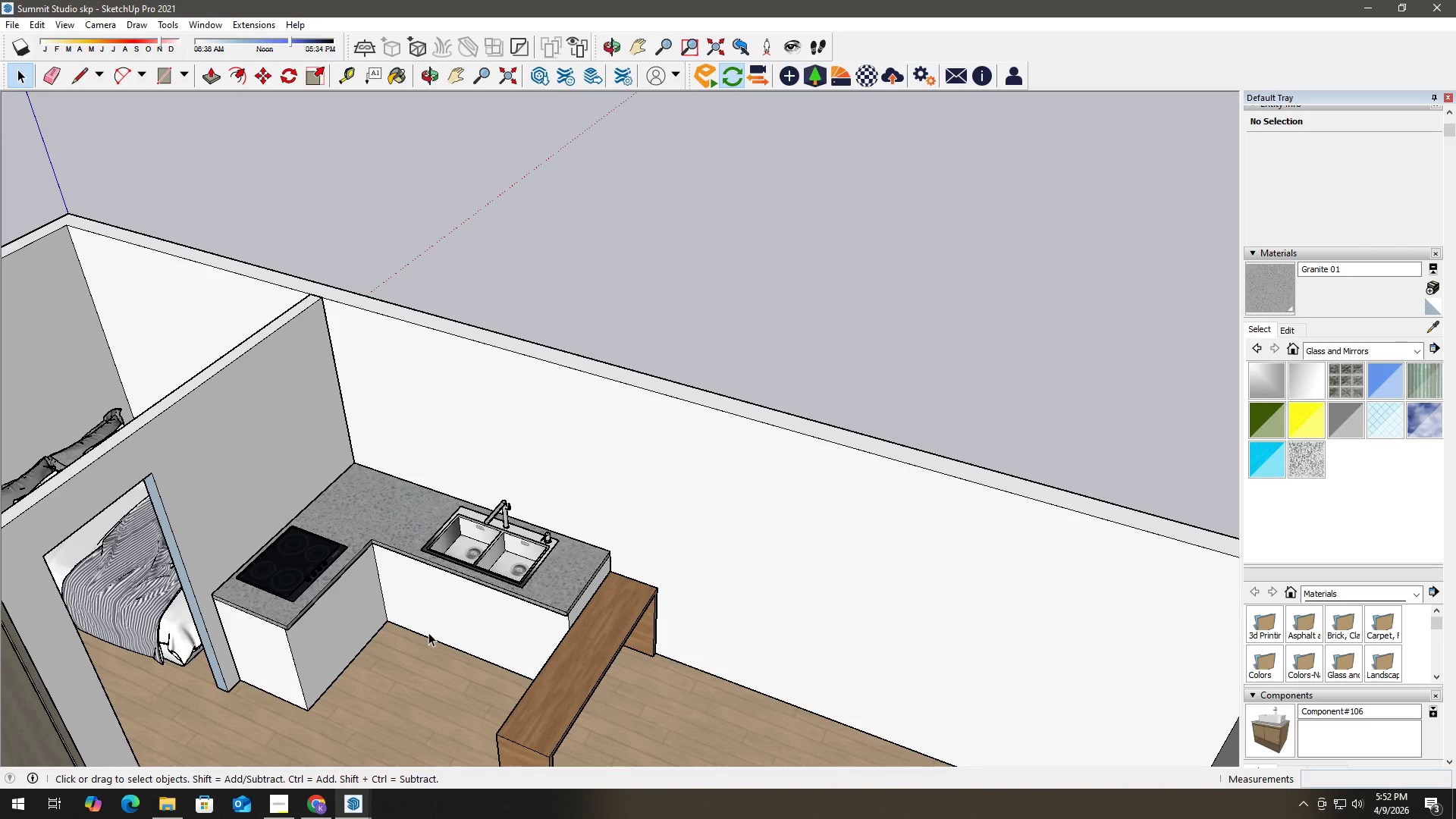 
scroll: coordinate [375, 576], scroll_direction: up, amount: 9.0
 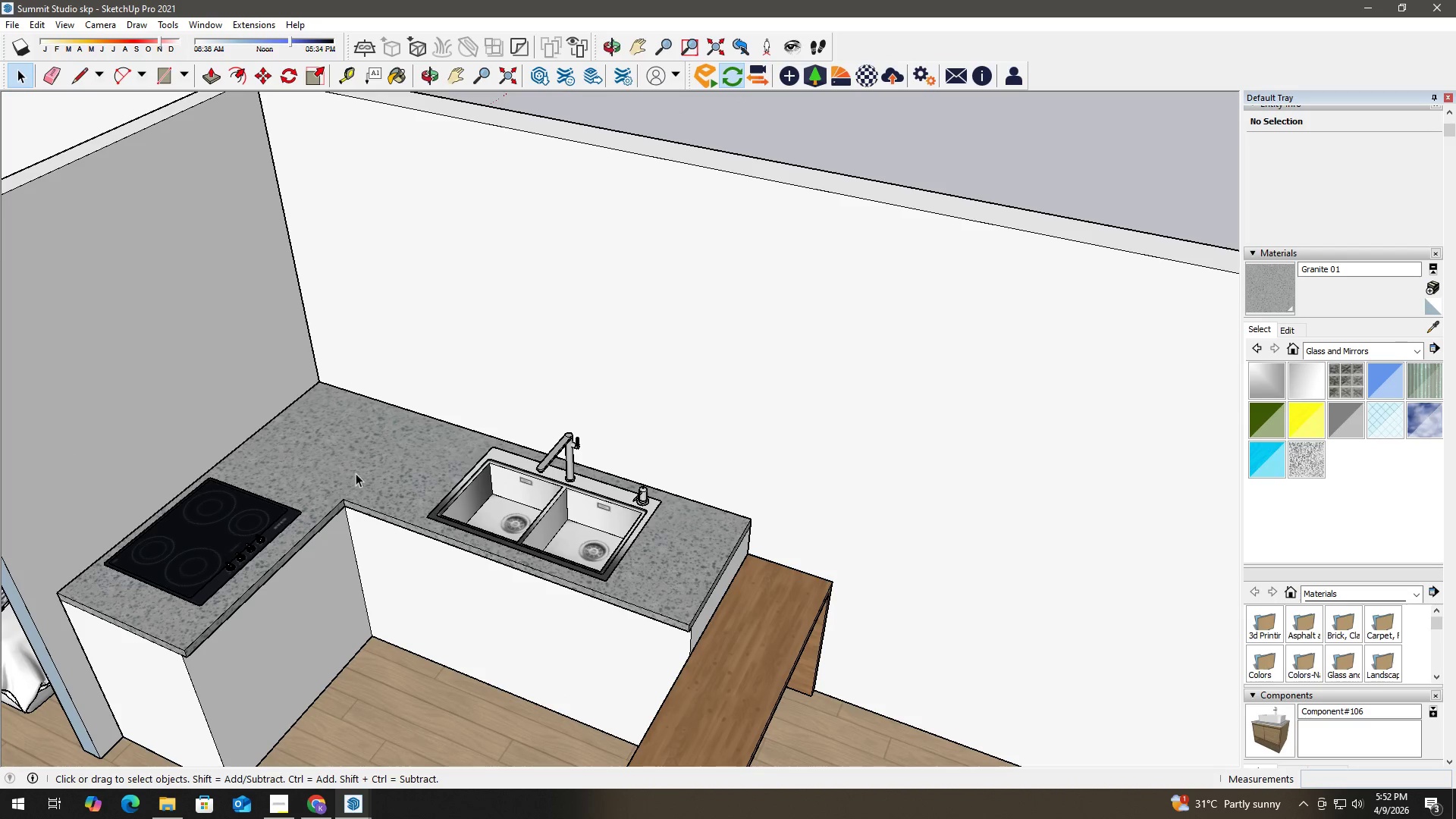 
double_click([356, 473])
 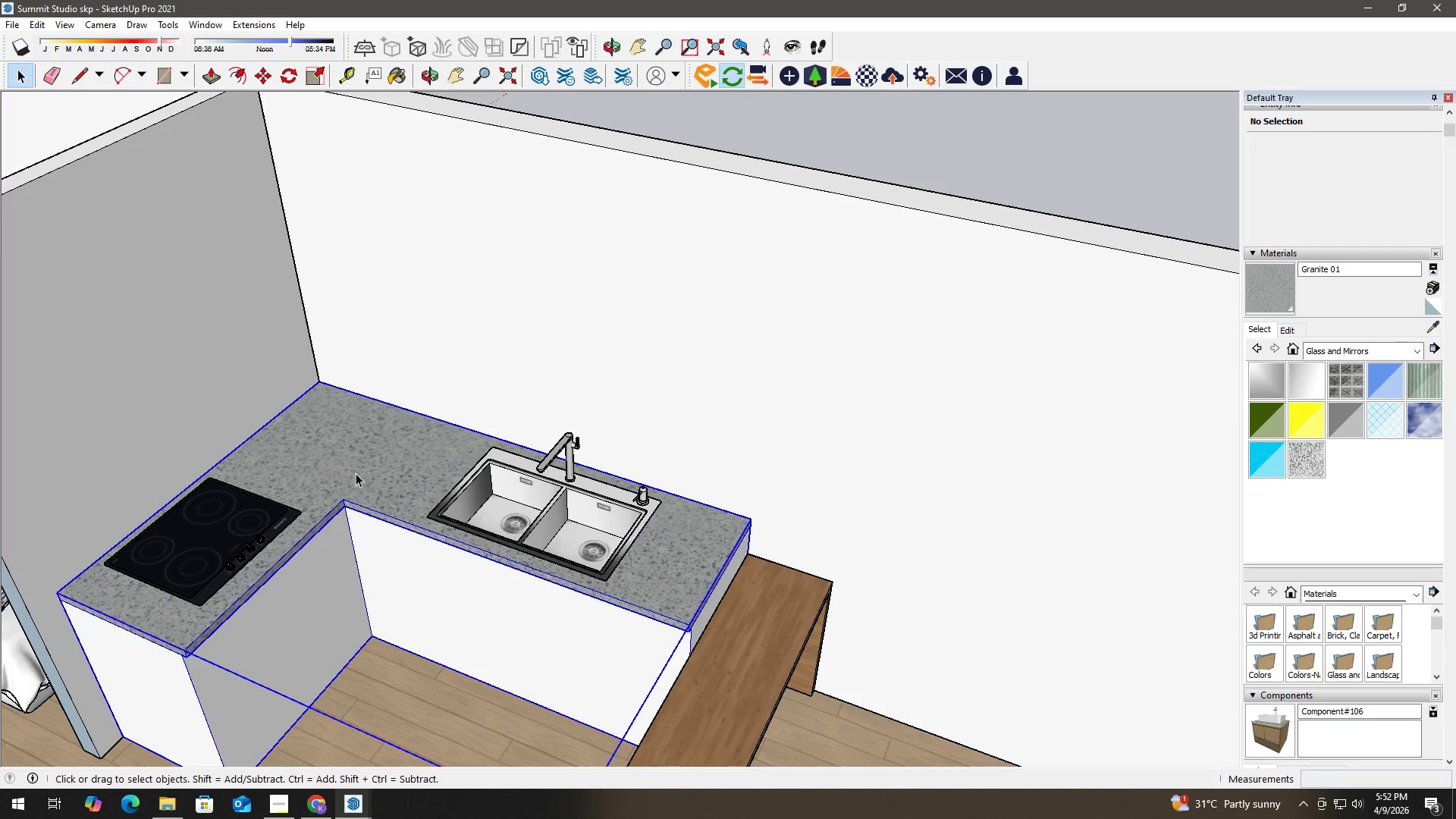 
triple_click([356, 473])
 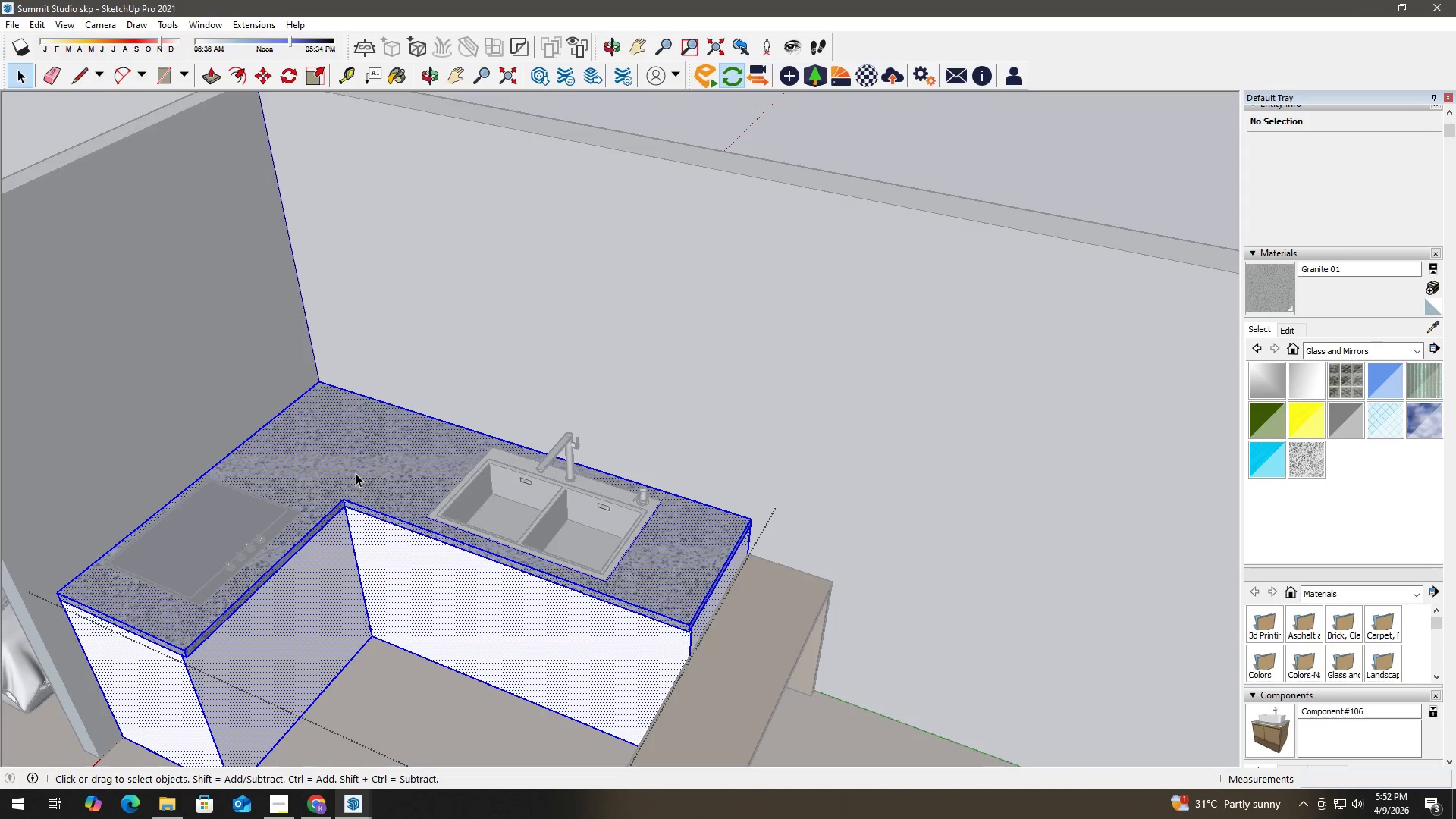 
triple_click([355, 473])
 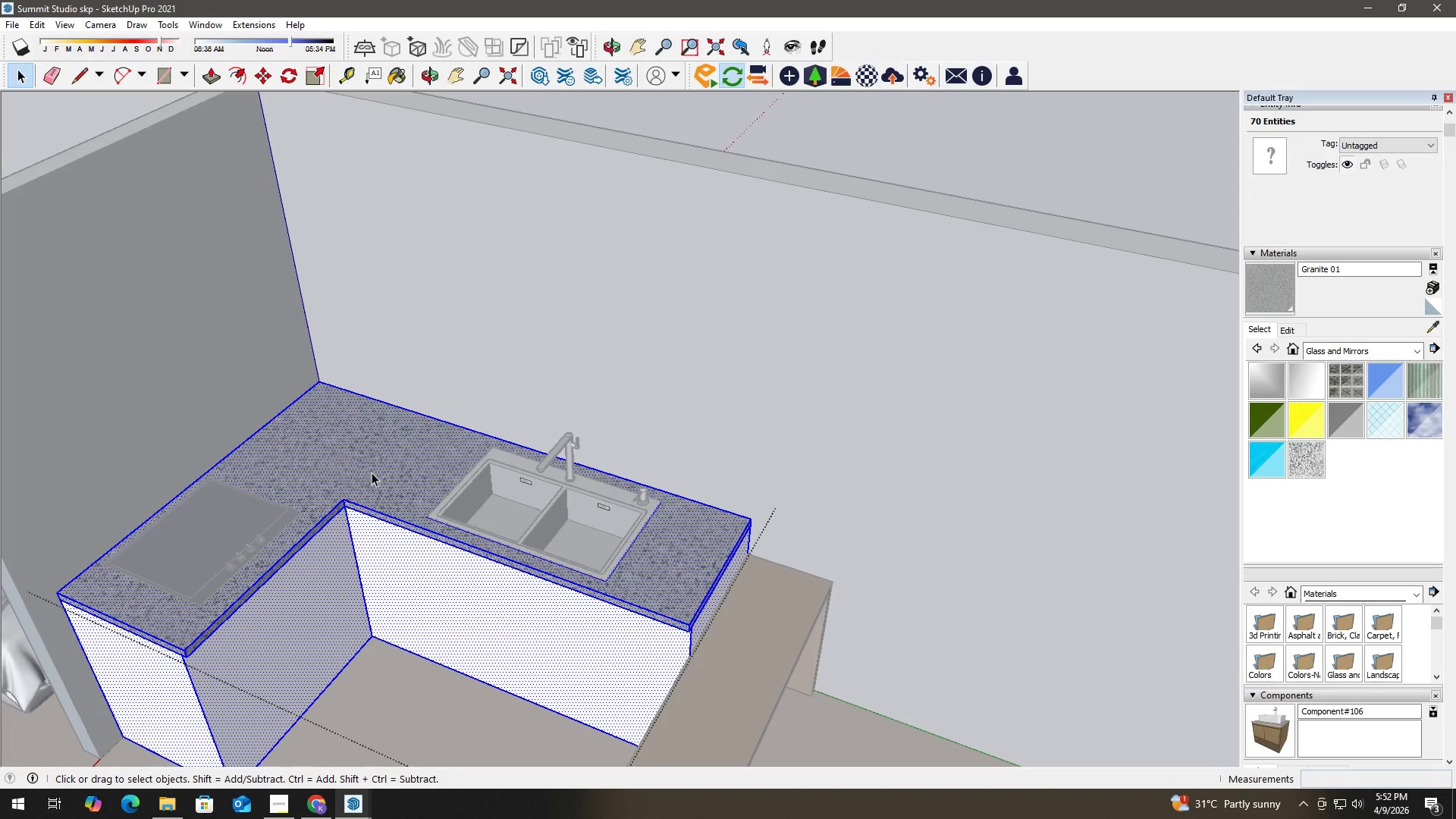 
wait(14.34)
 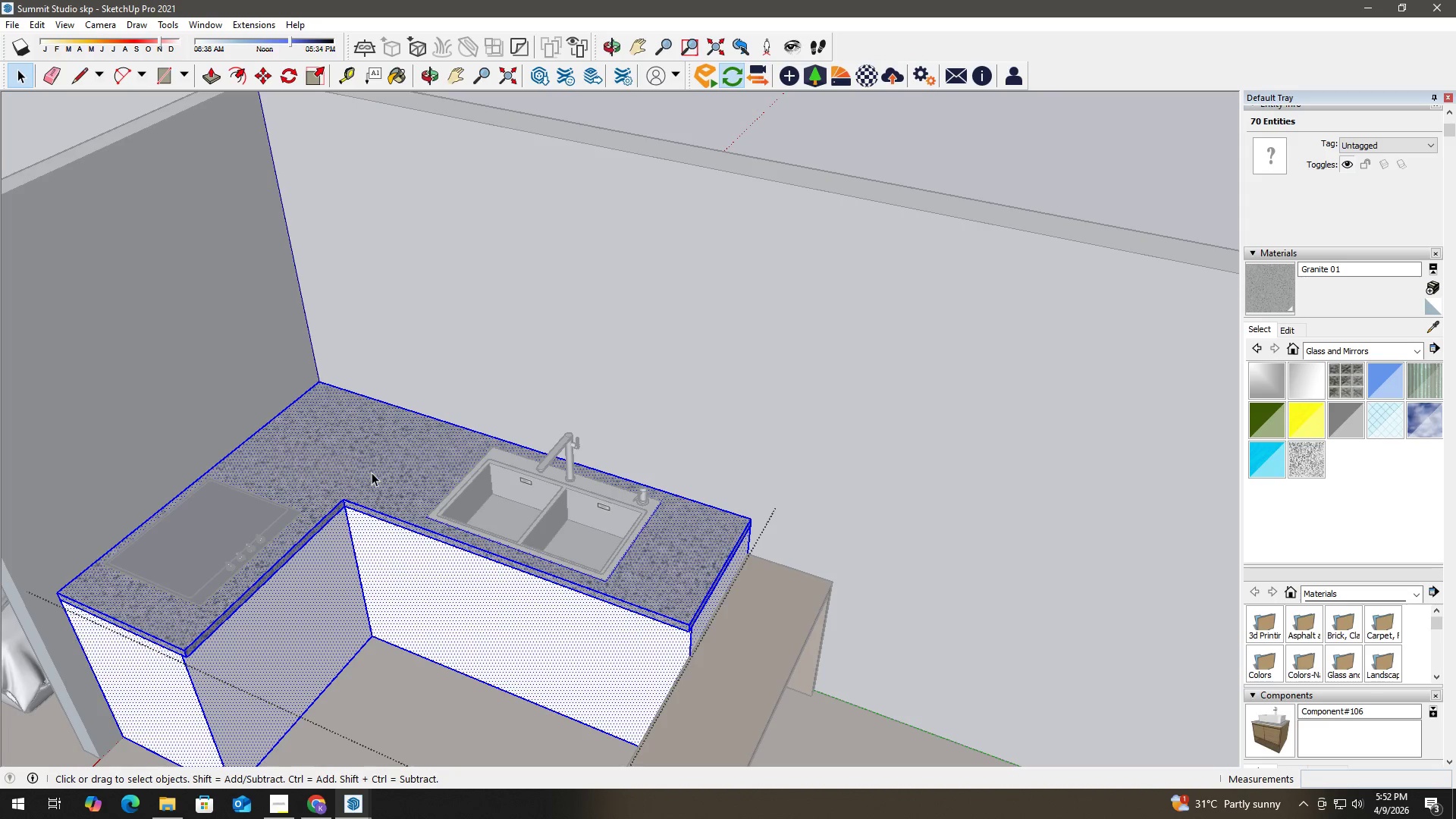 
double_click([372, 477])
 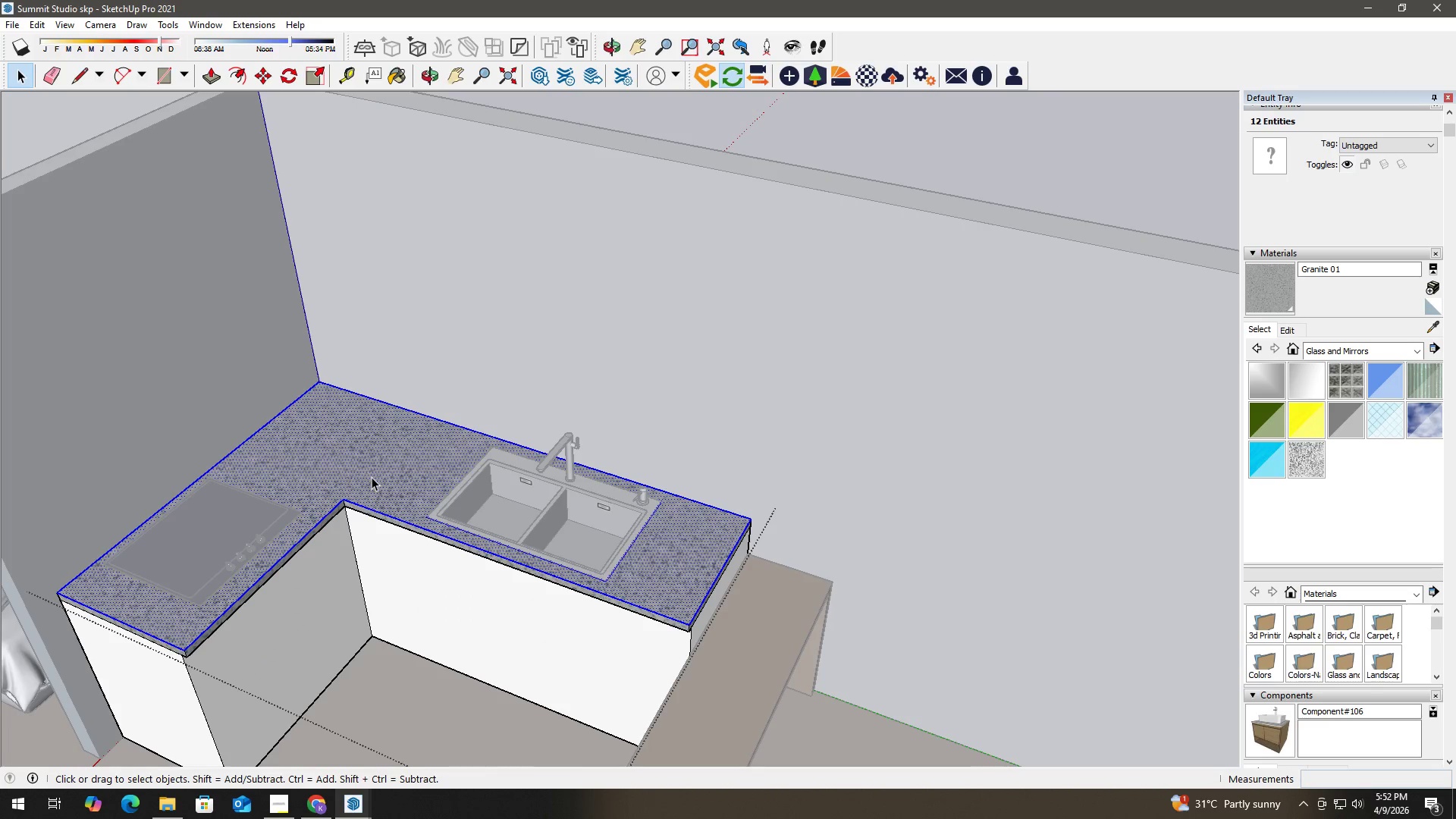 
key(B)
 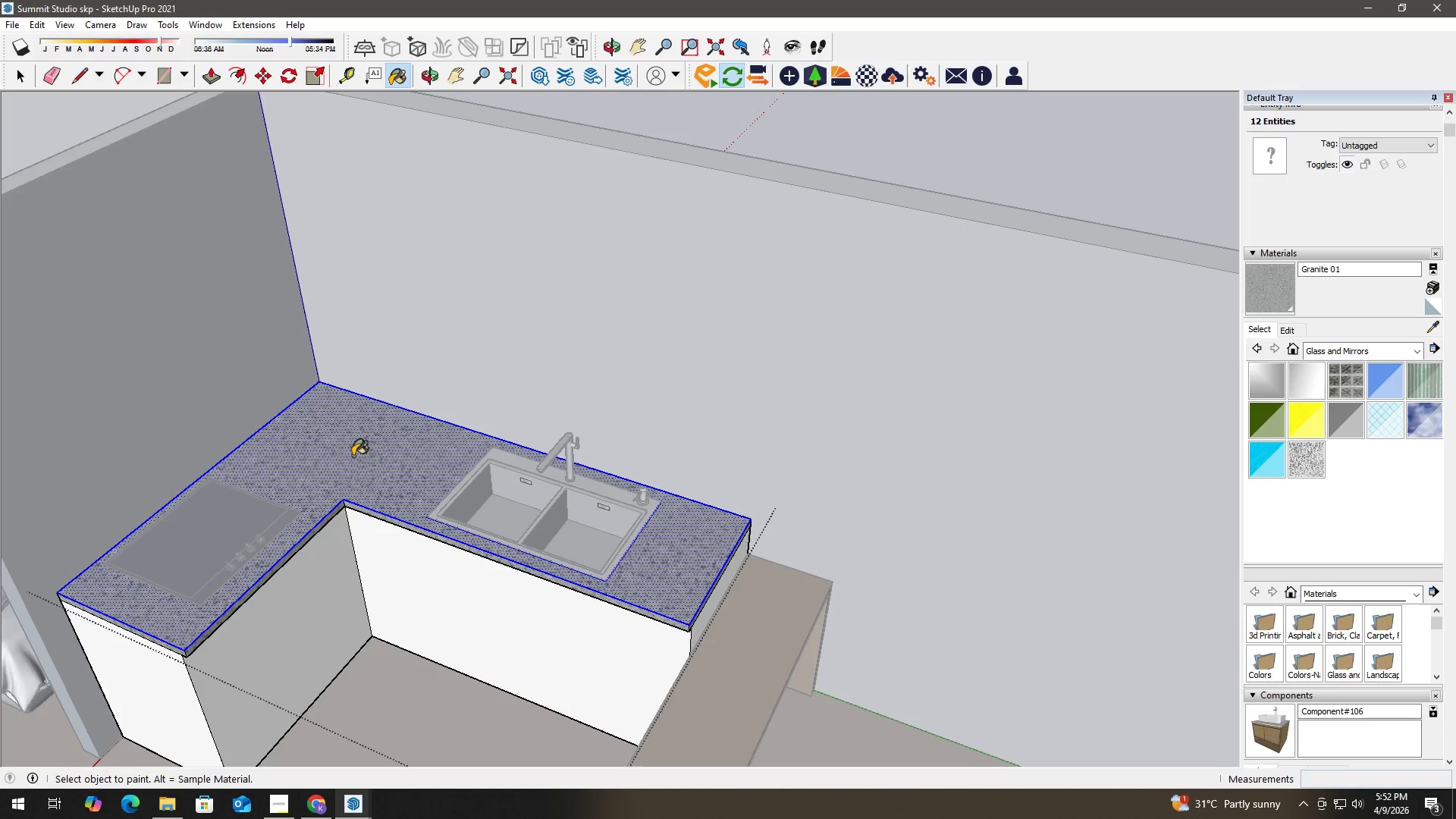 
key(Space)
 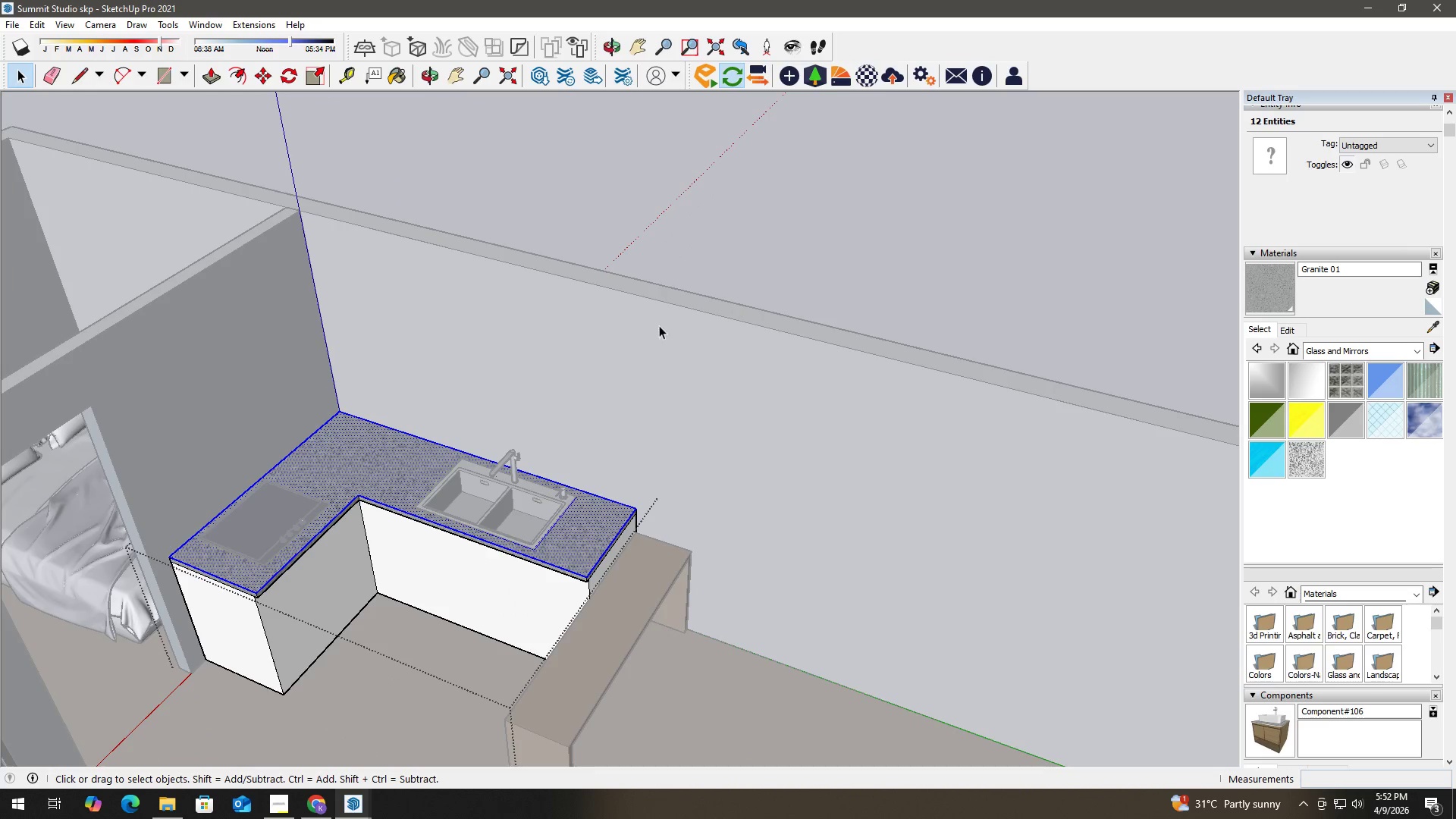 
left_click([764, 228])
 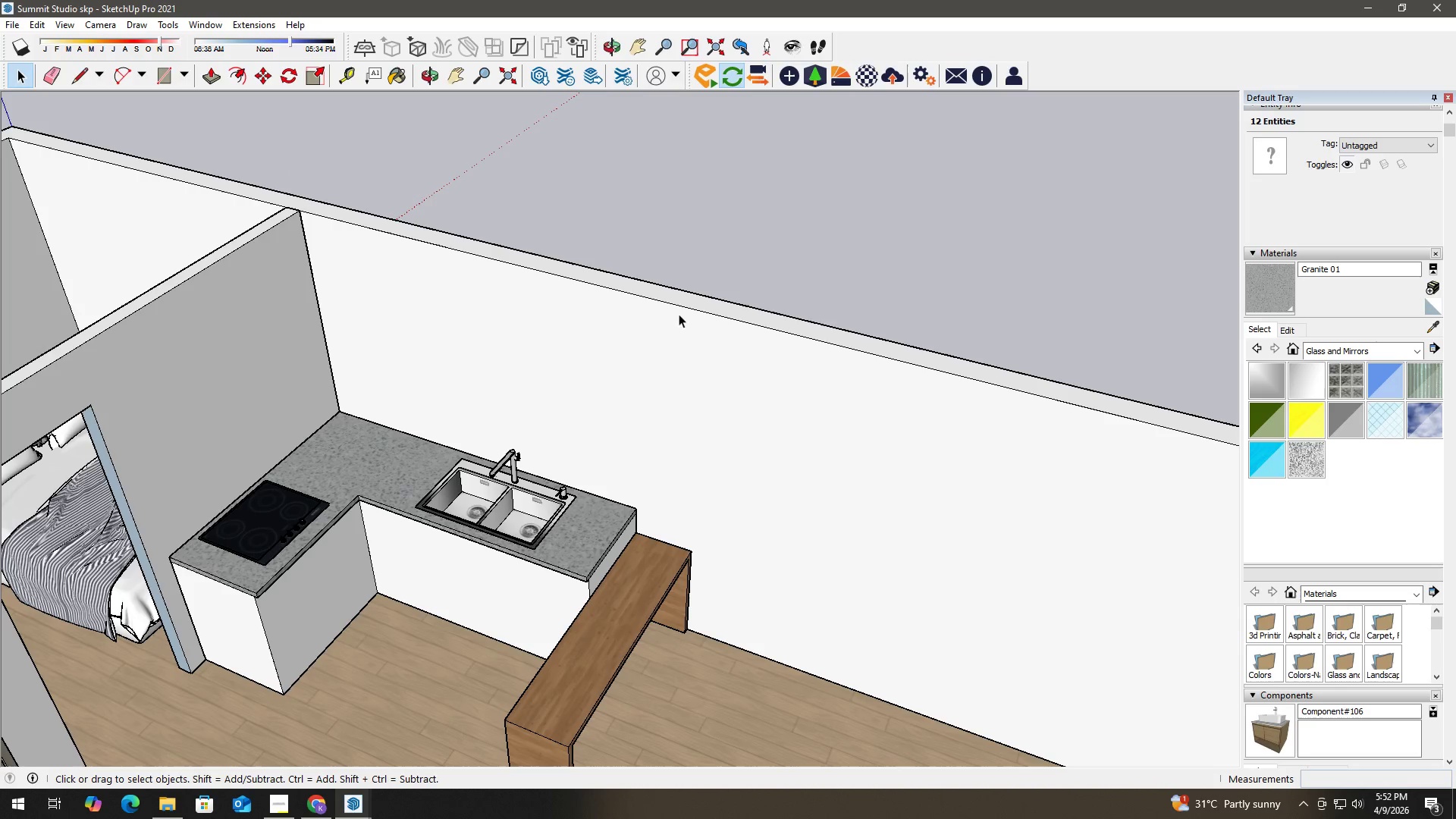 
scroll: coordinate [395, 479], scroll_direction: down, amount: 7.0
 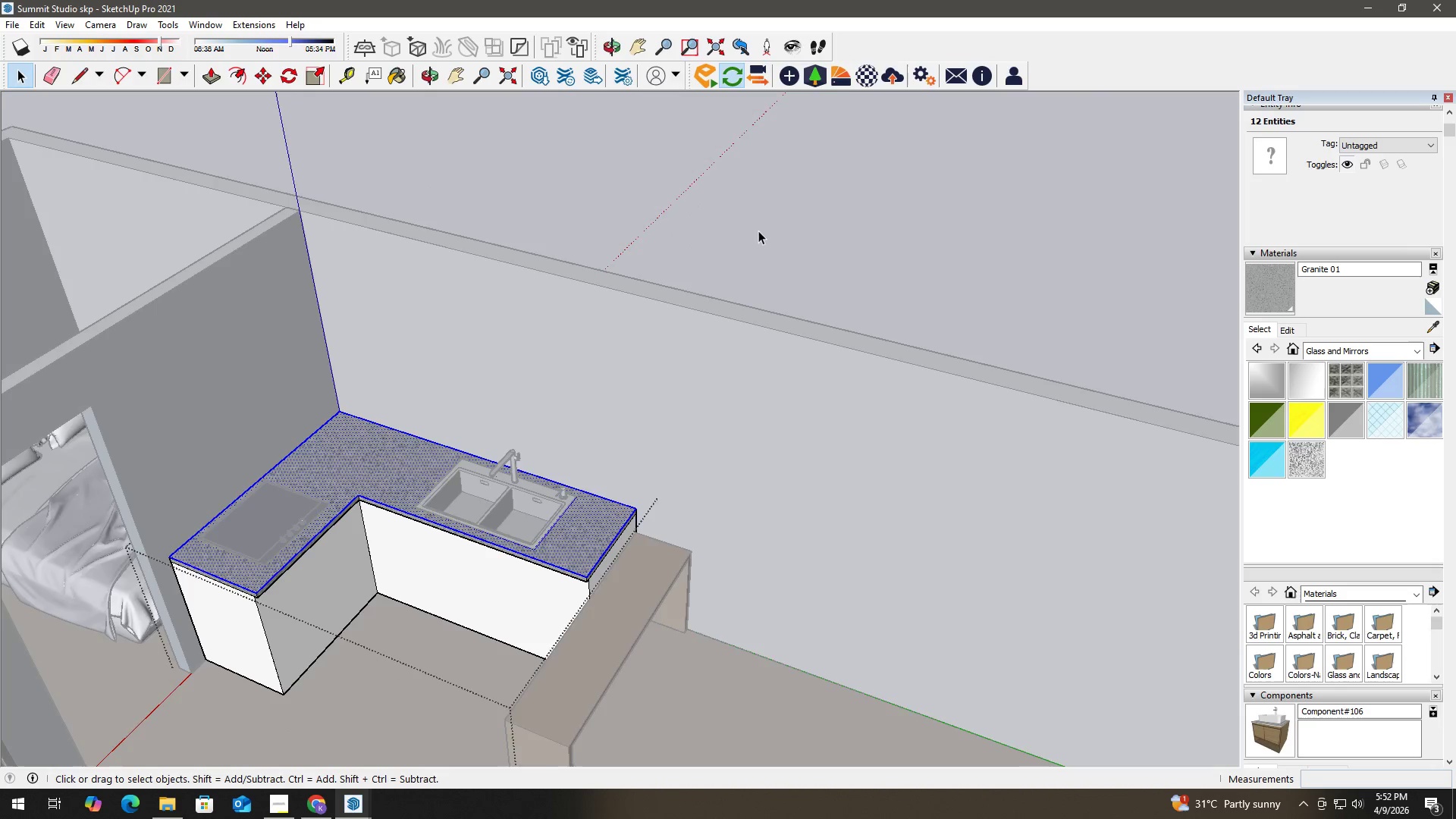 
key(Escape)
 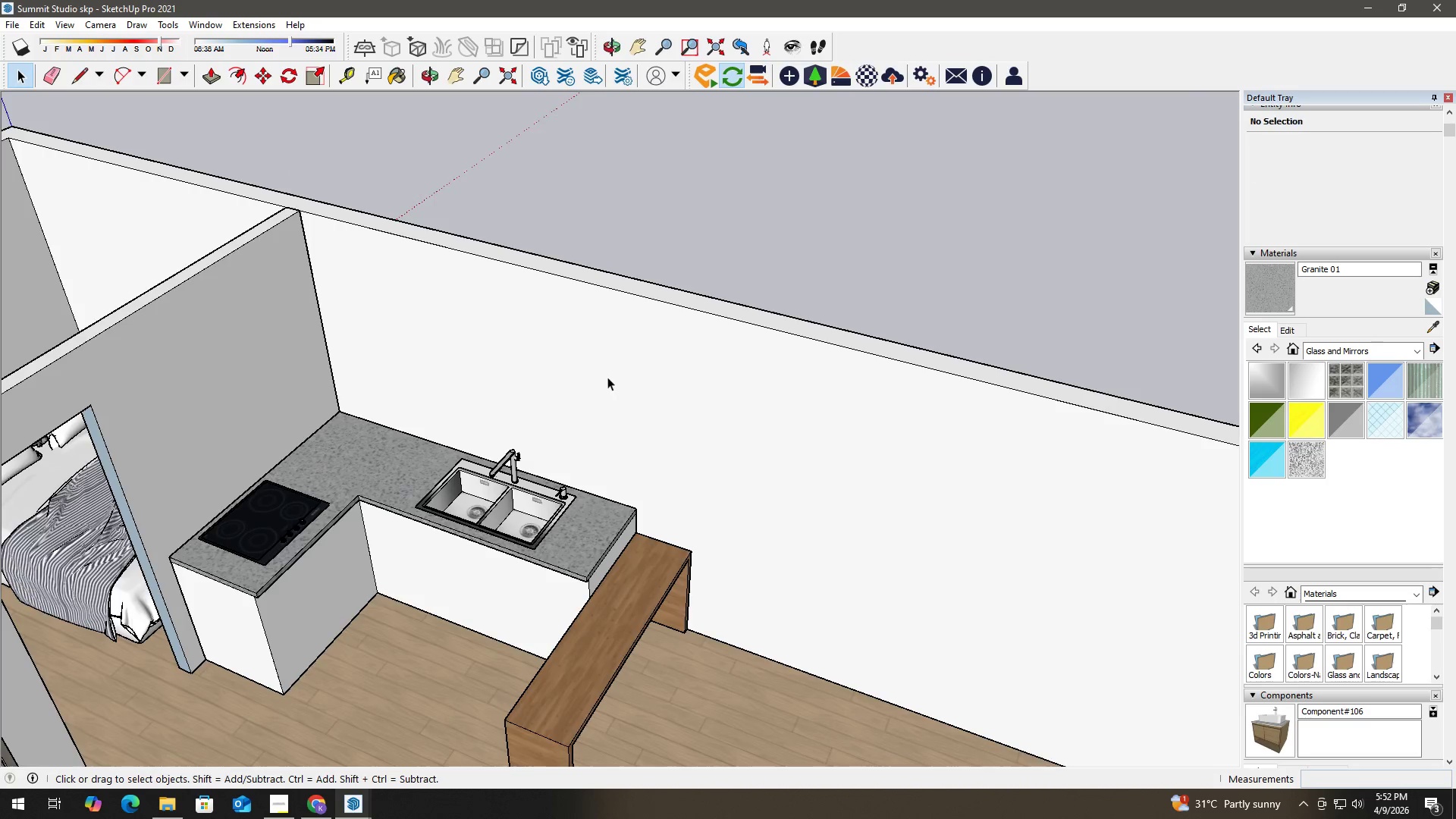 
key(Escape)
 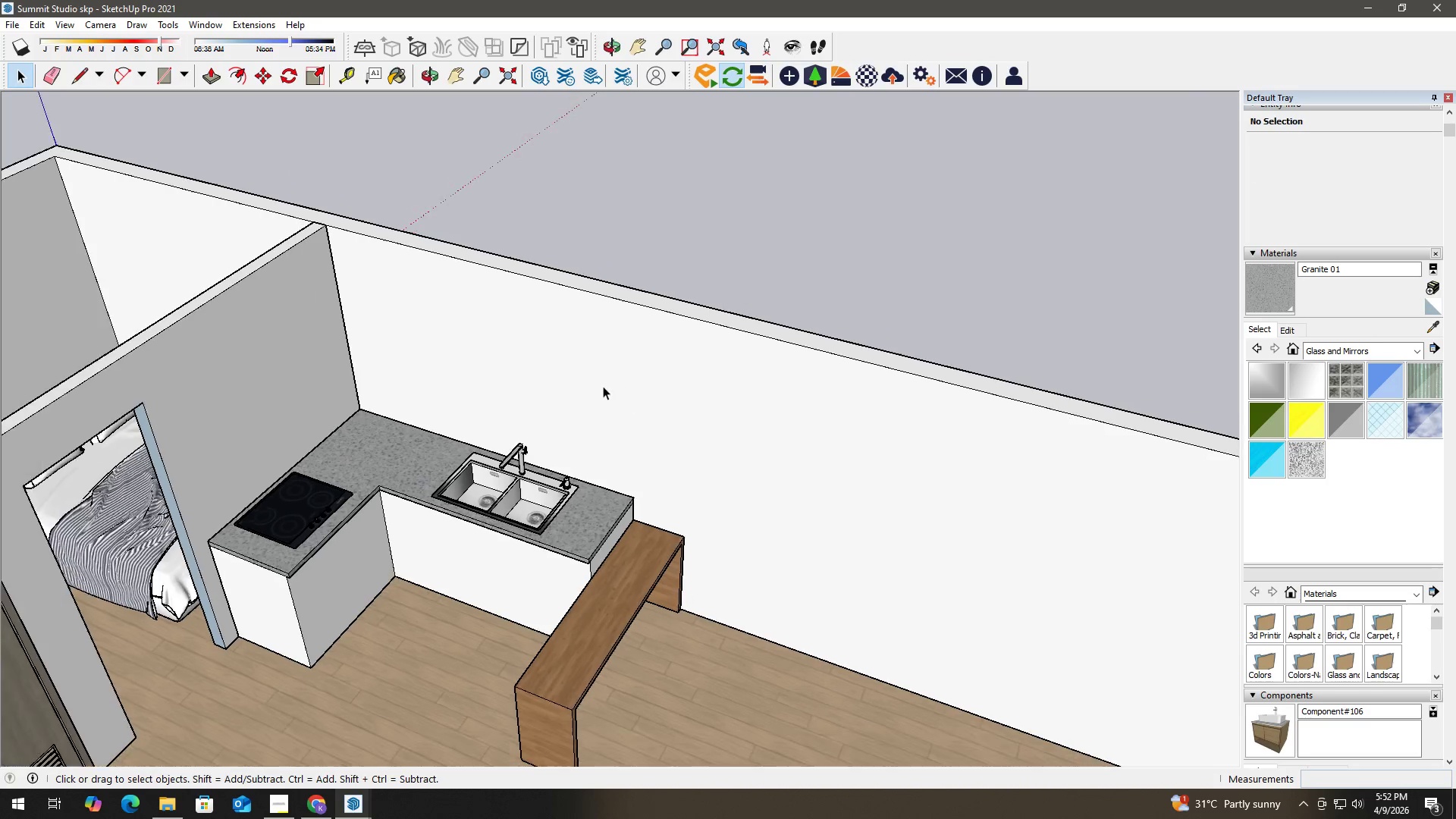 
scroll: coordinate [601, 394], scroll_direction: down, amount: 7.0
 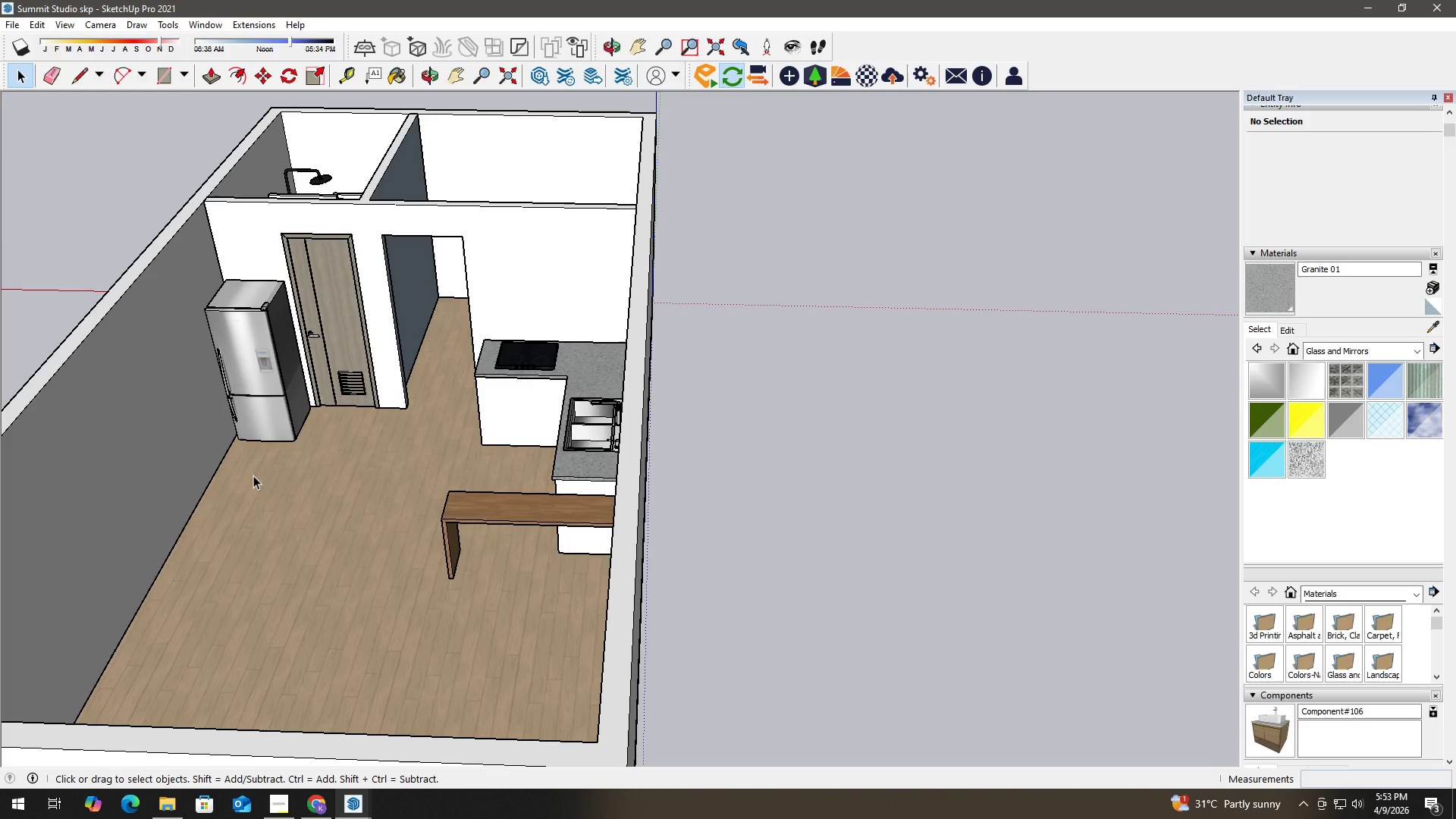 
wait(20.57)
 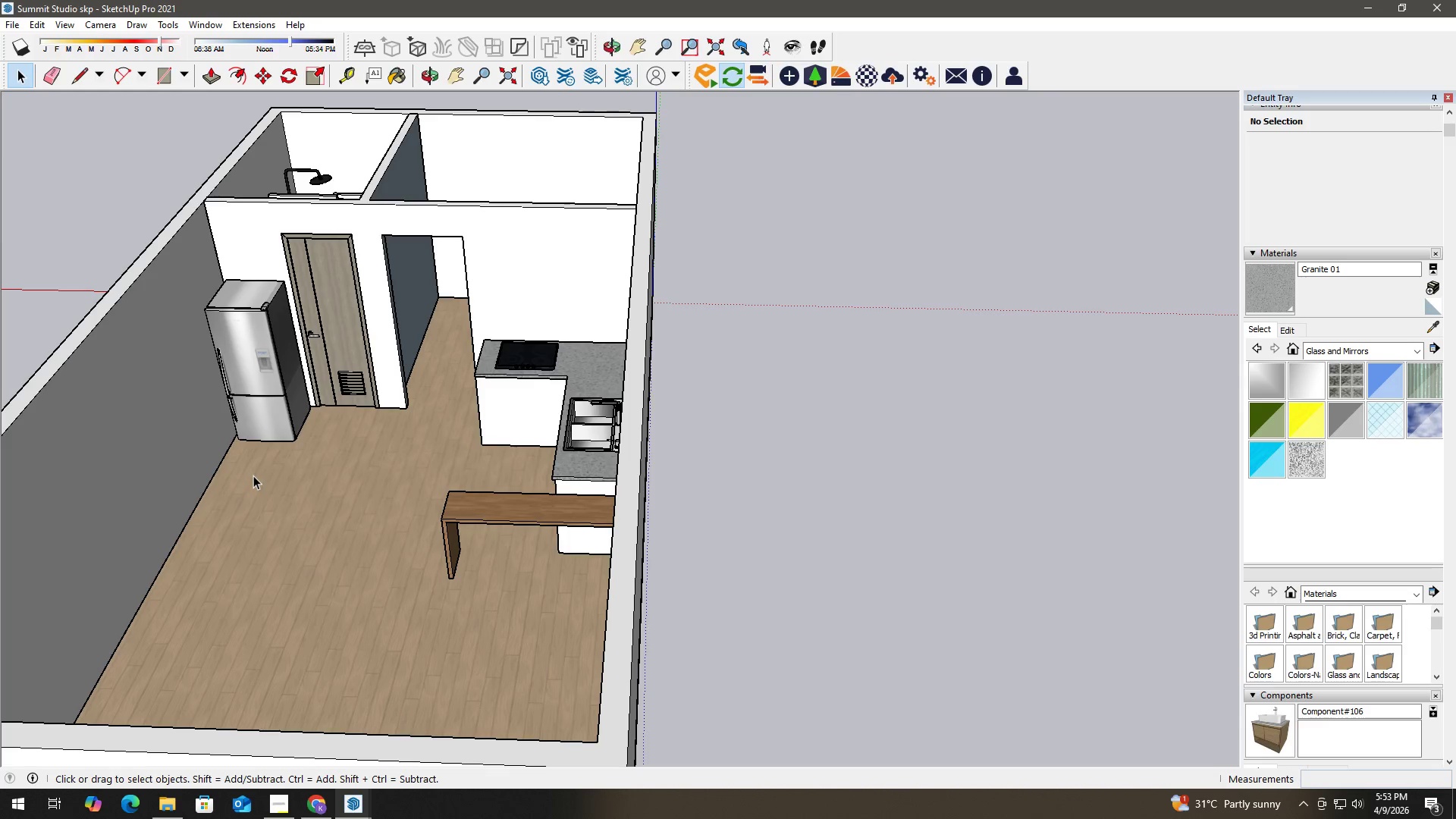 
key(Alt+Tab)
 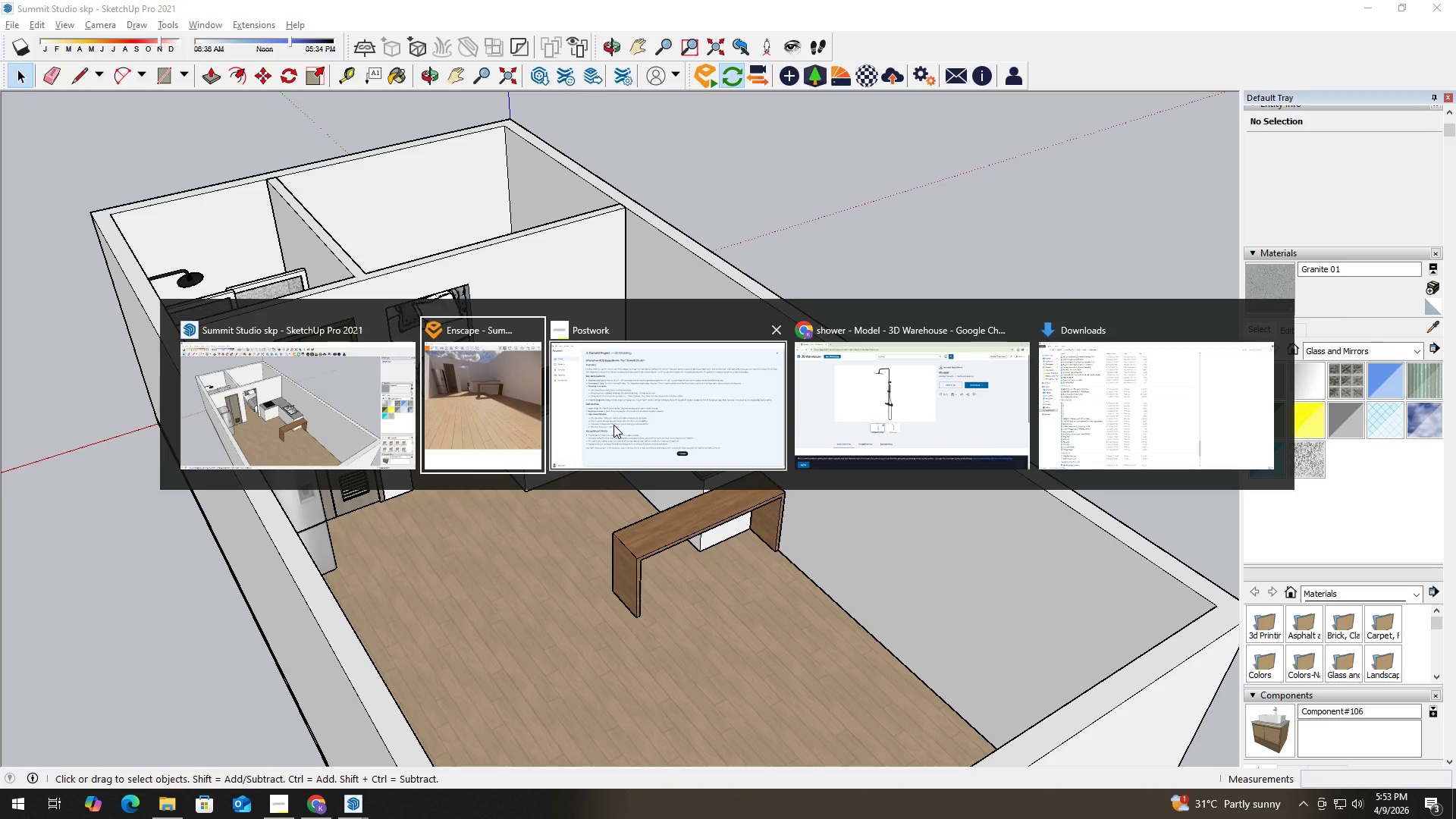 
left_click([510, 418])
 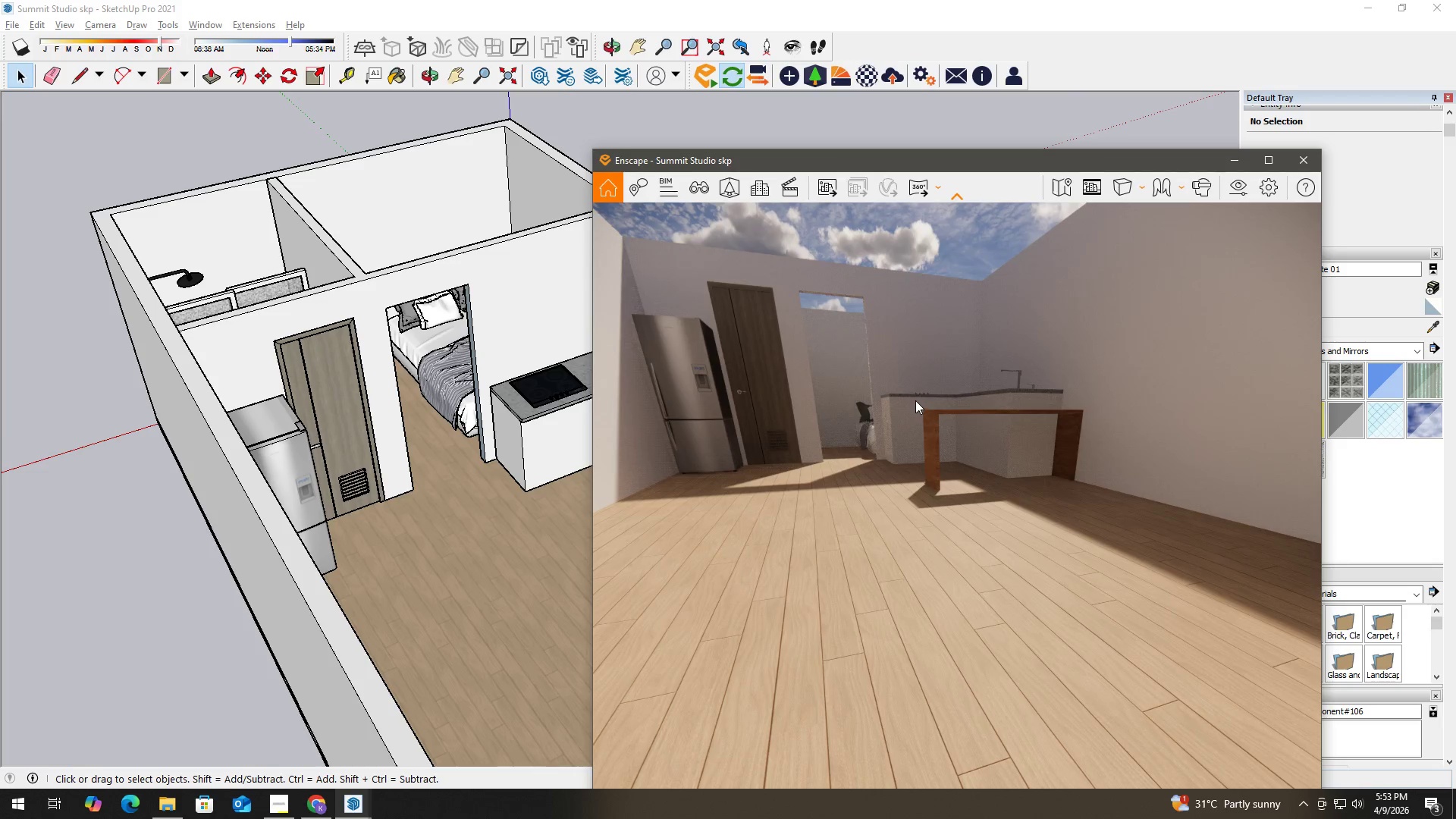 
hold_key(key=W, duration=0.36)
 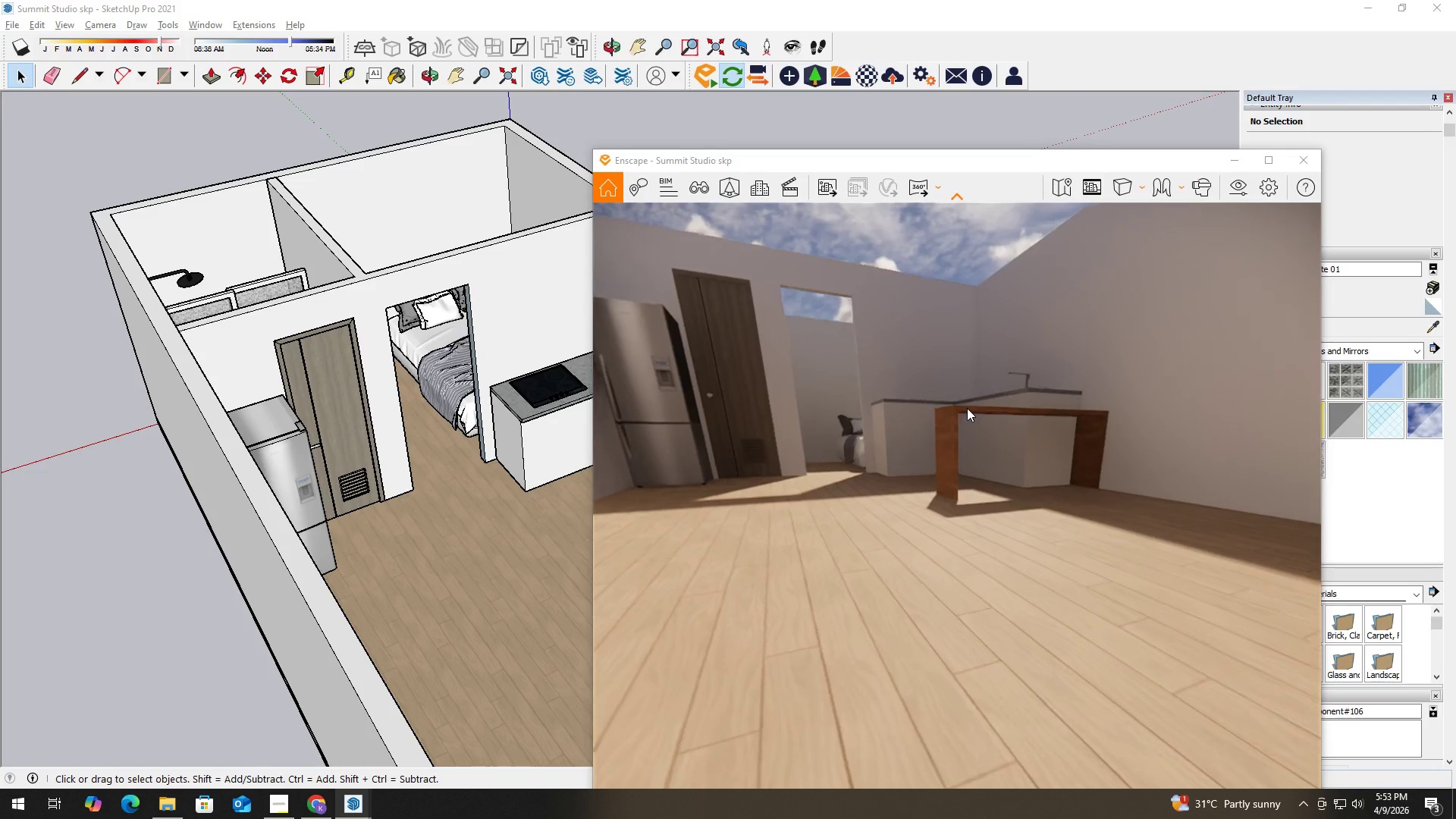 
hold_key(key=A, duration=0.45)
 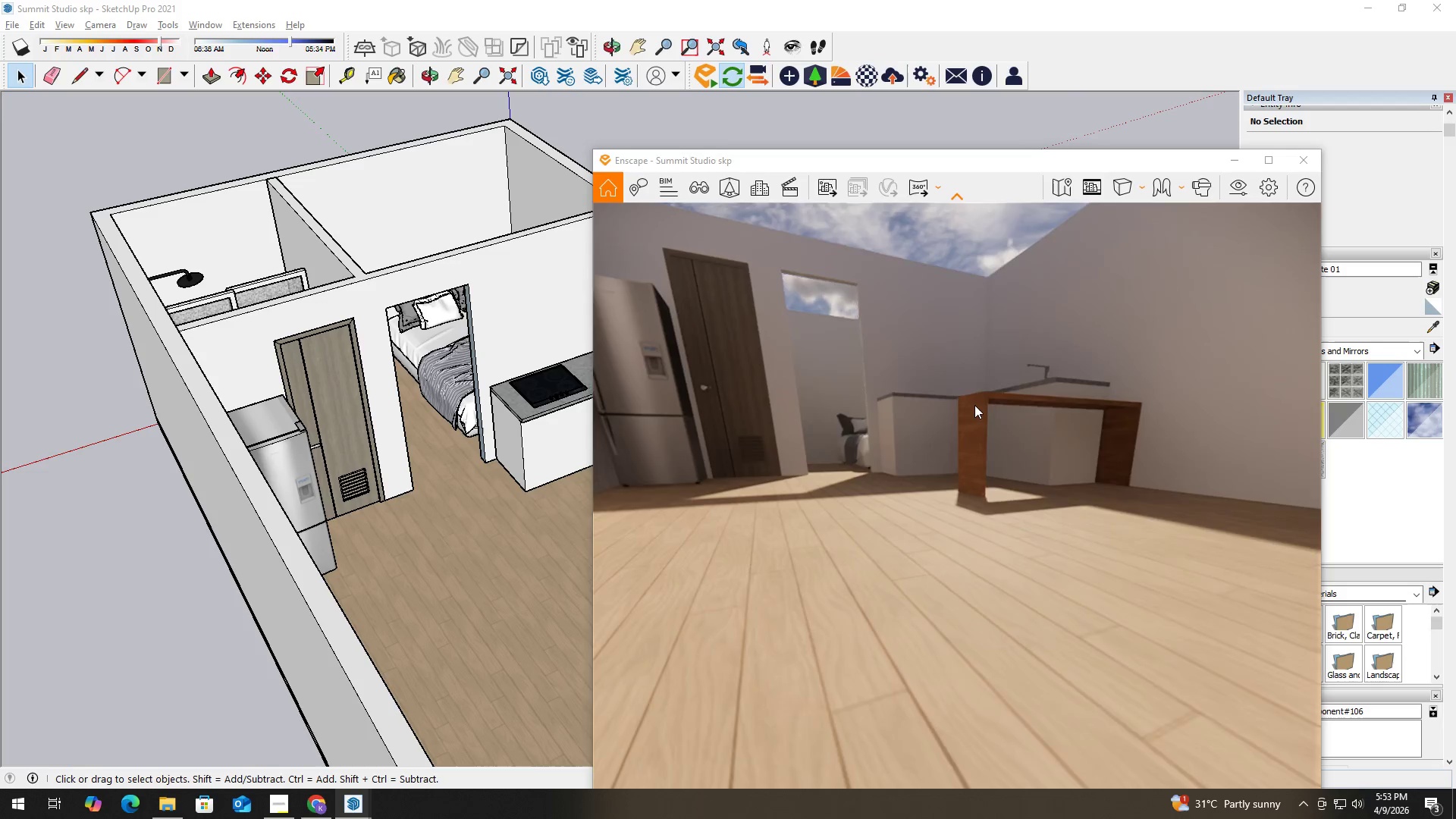 
left_click([957, 414])
 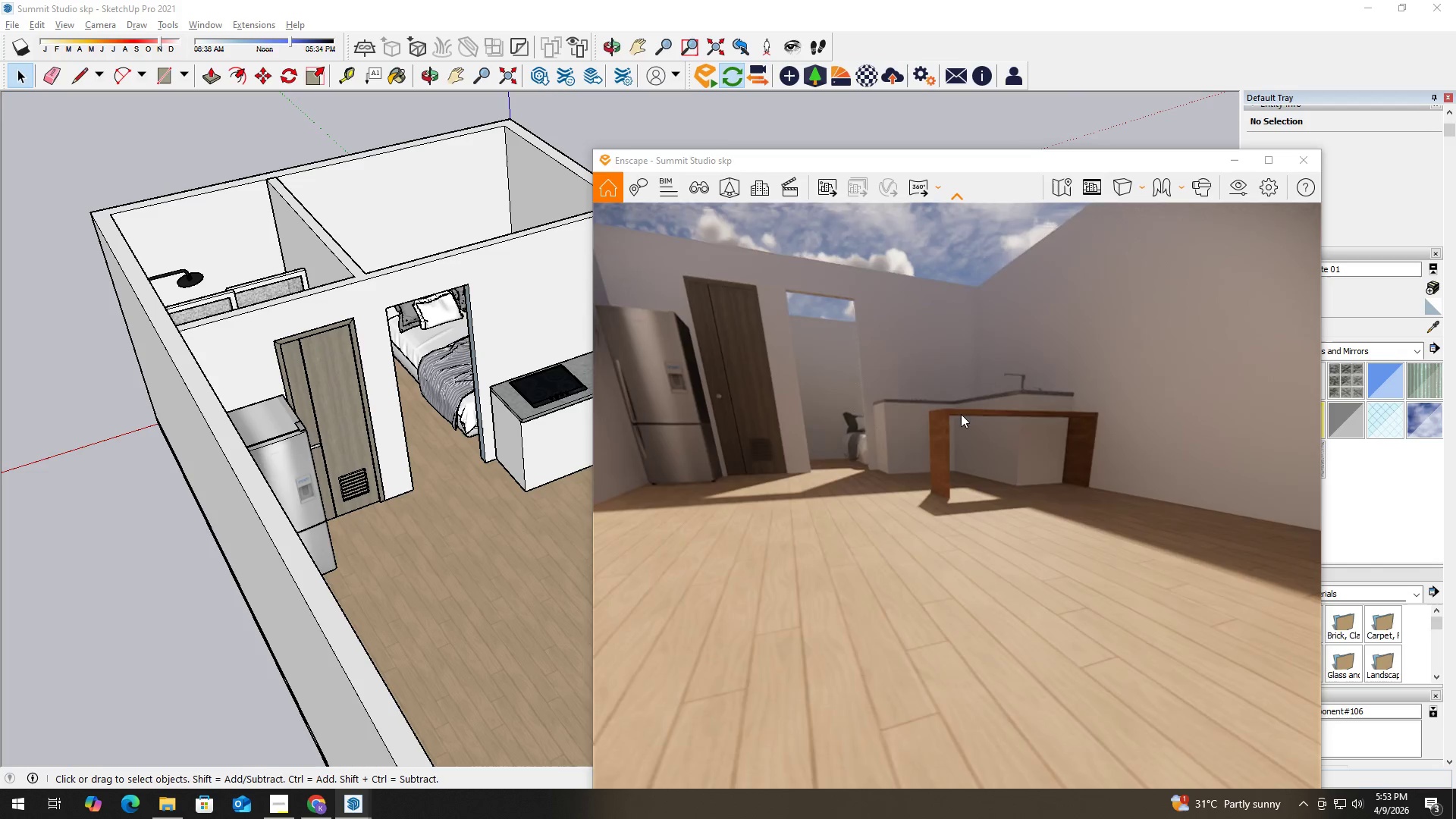 
hold_key(key=W, duration=1.66)
 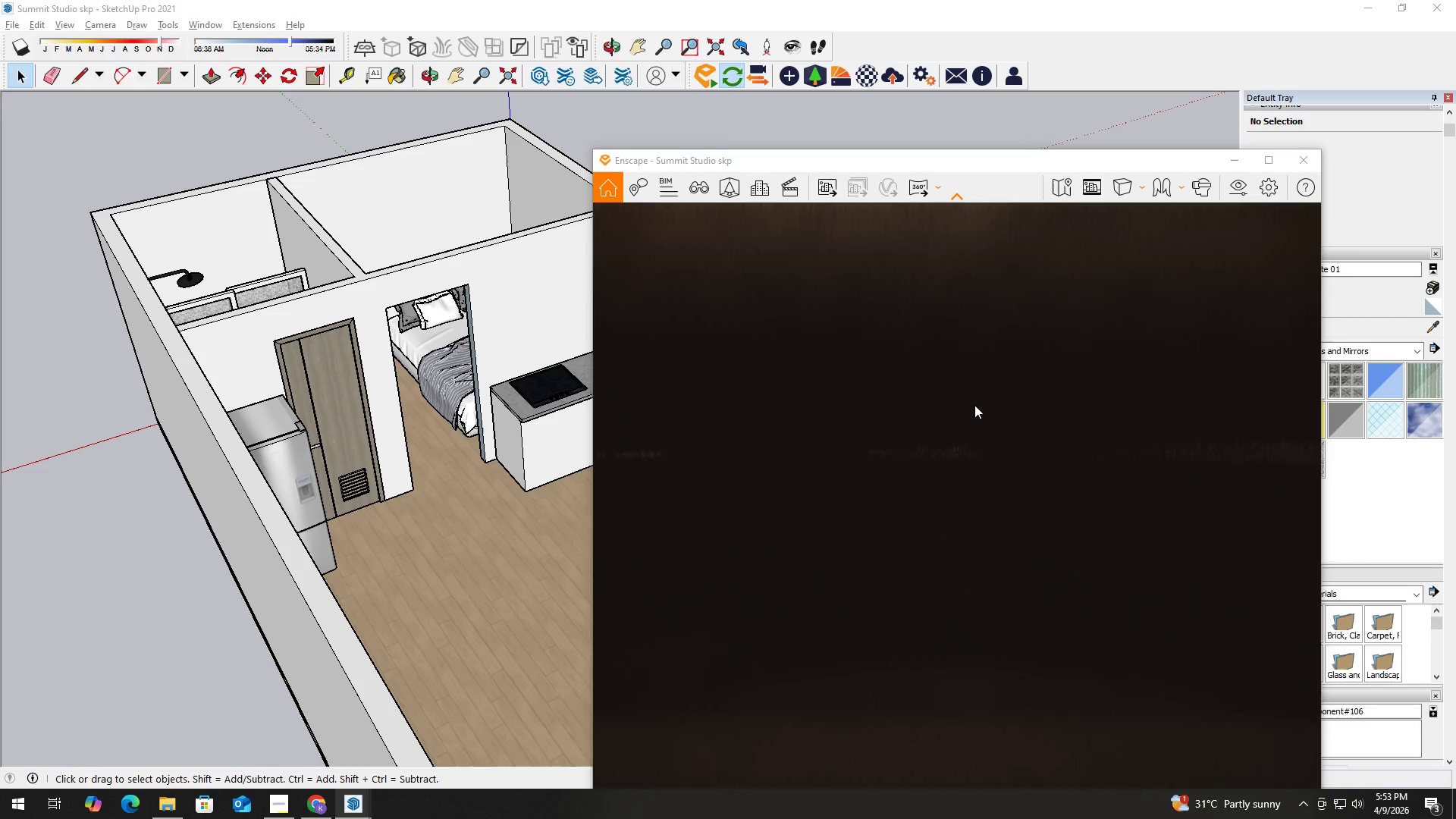 
hold_key(key=A, duration=0.39)
 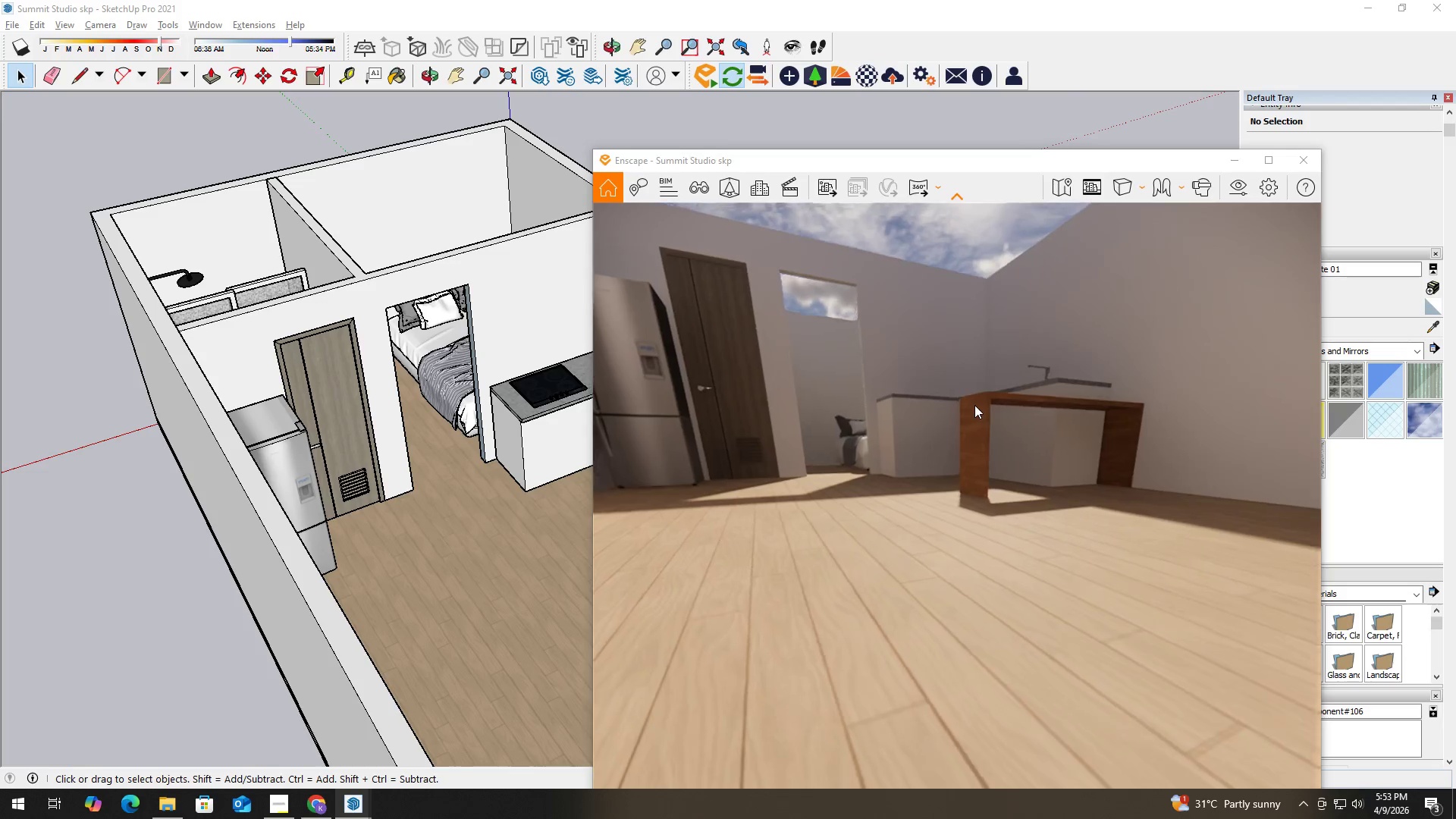 
type(eqeqeqeqeqeqeq)
 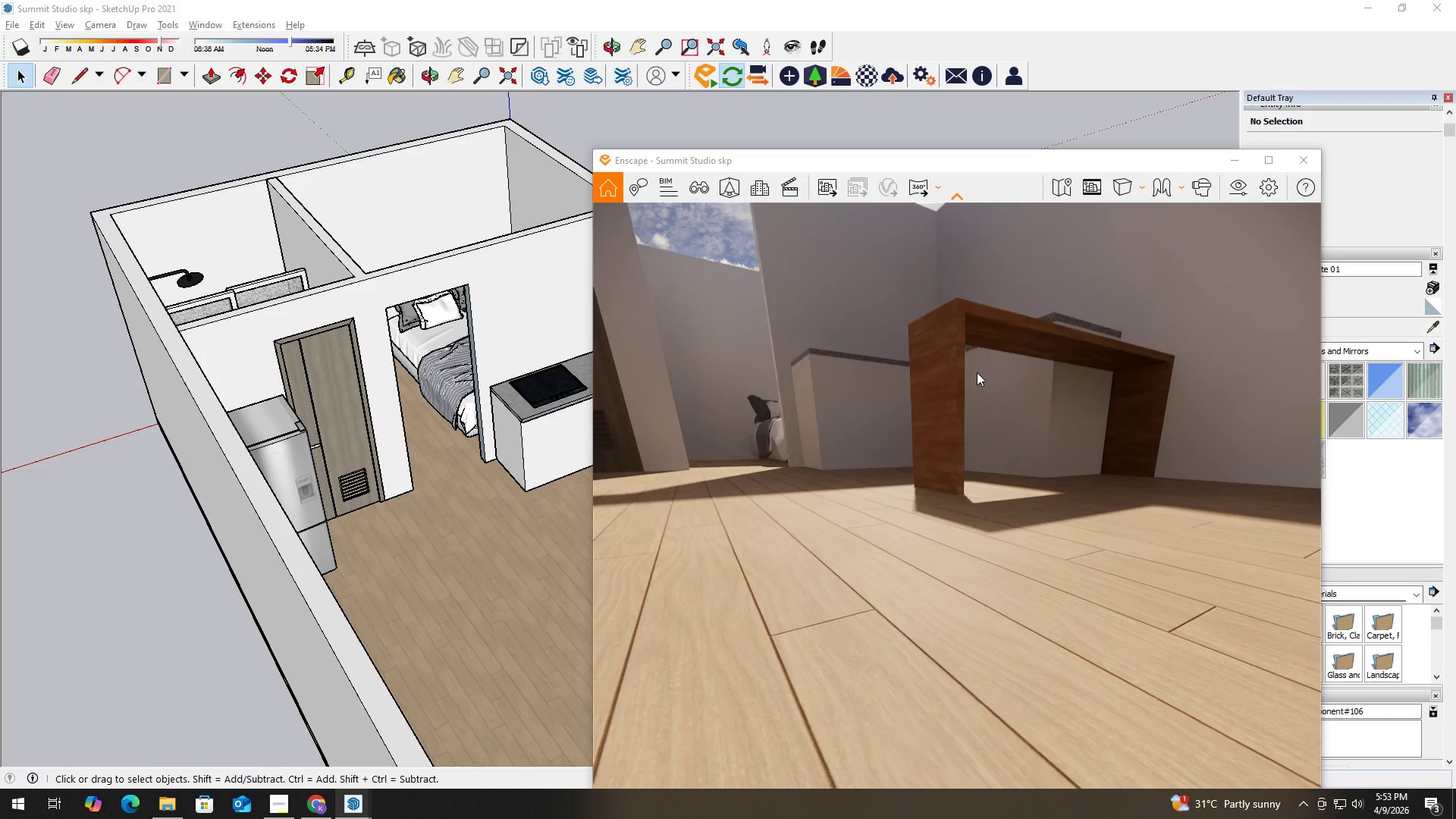 
hold_key(key=Q, duration=0.44)
 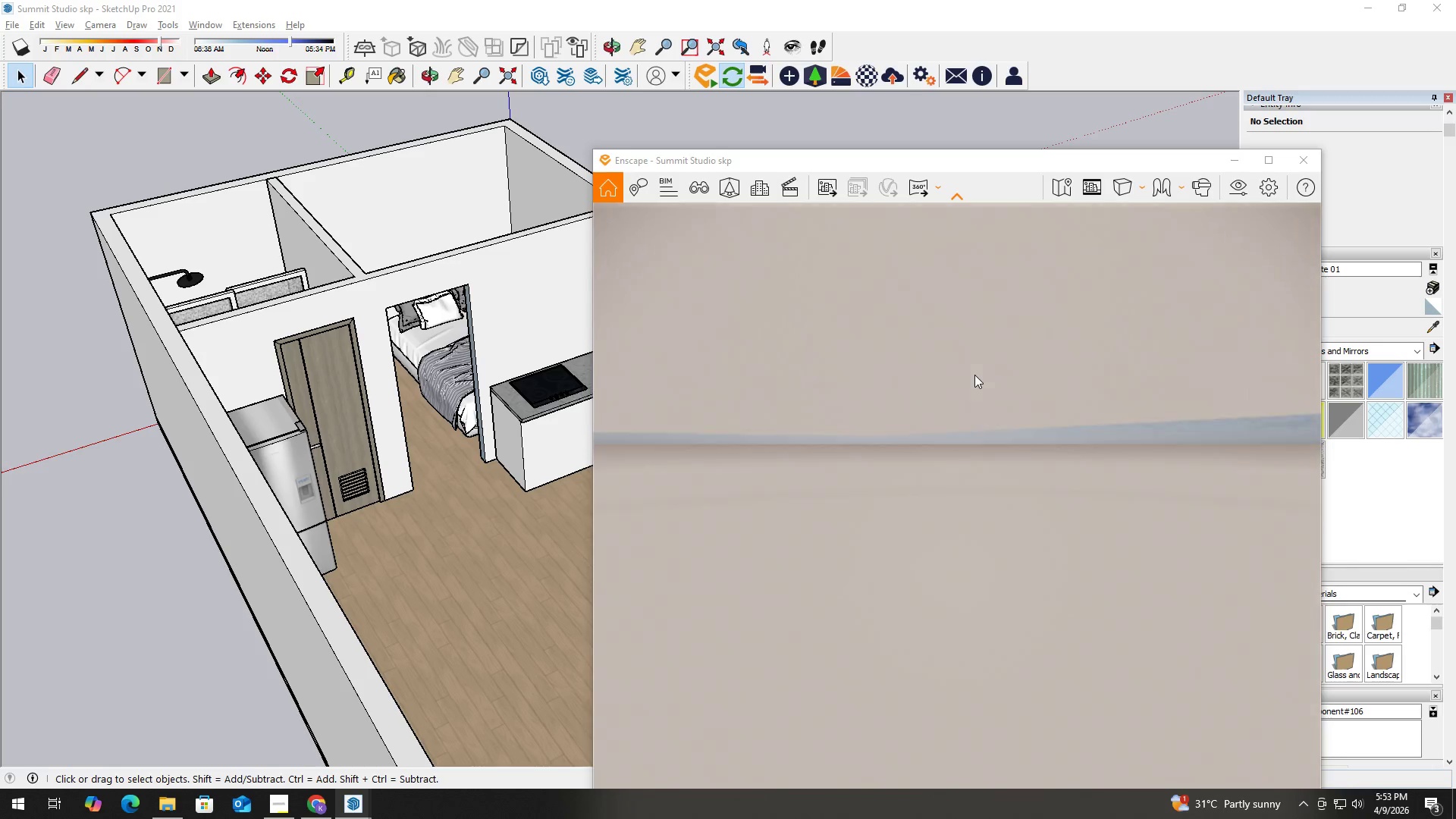 
hold_key(key=E, duration=1.05)
 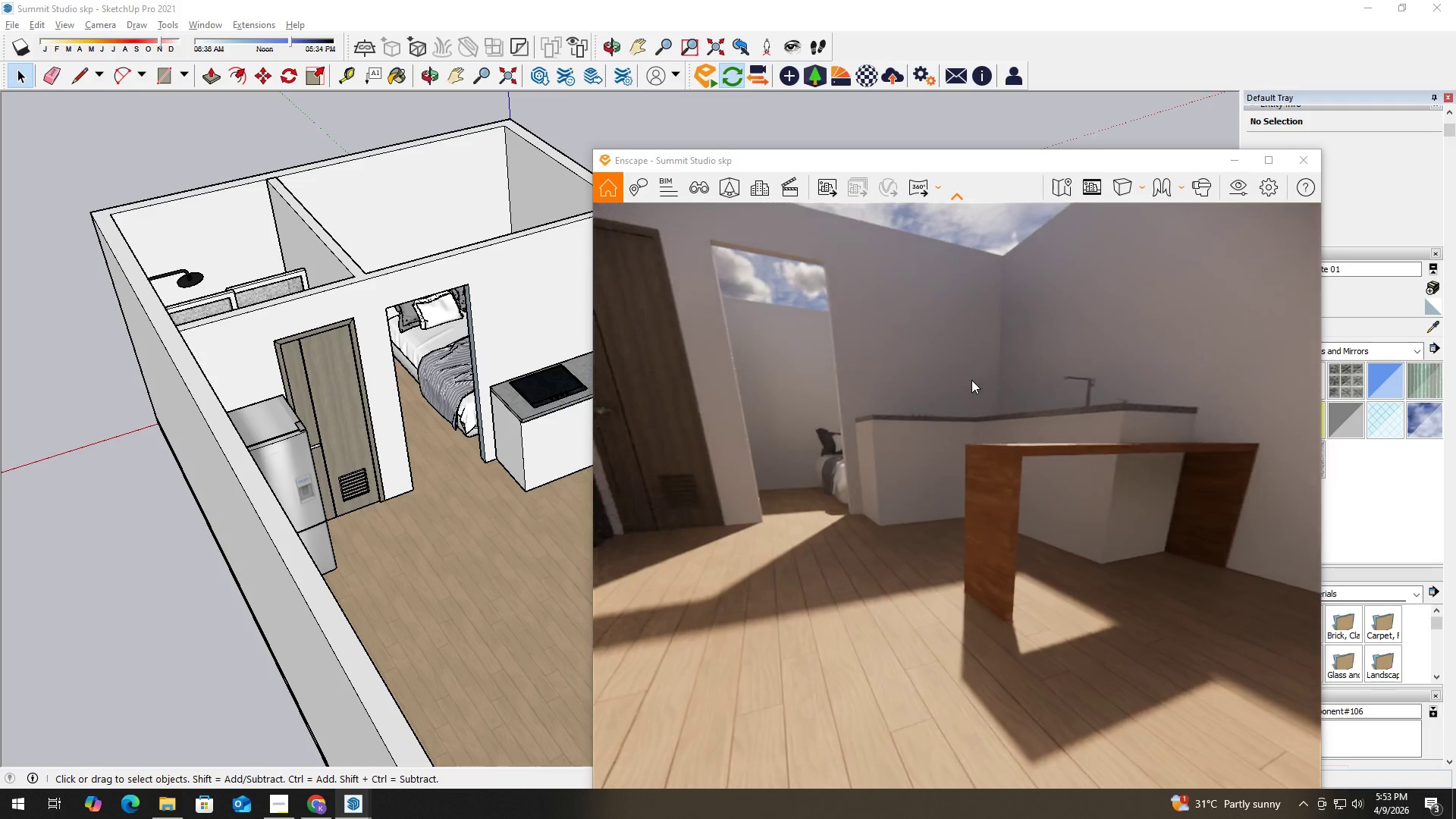 
type(aww)
 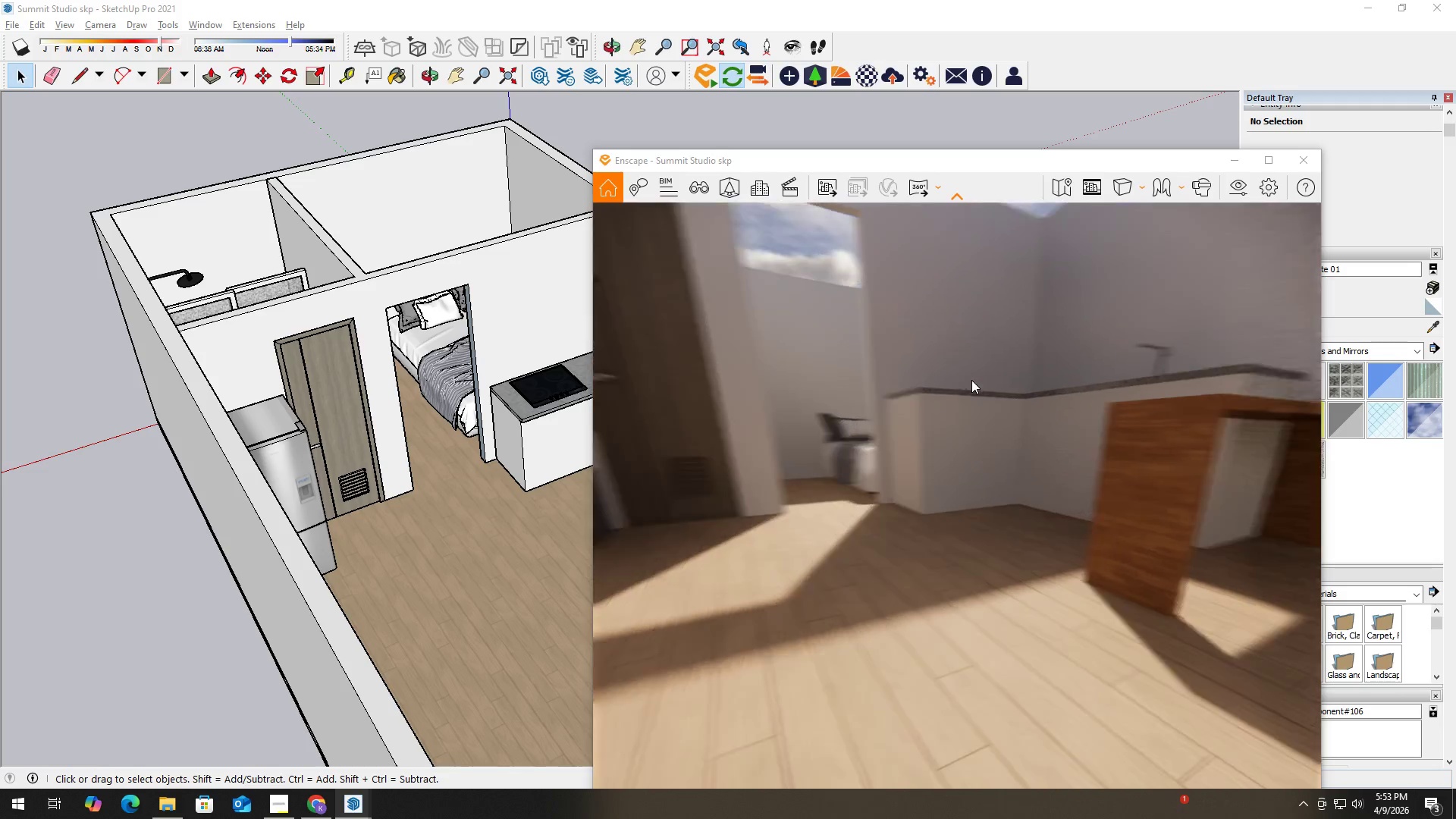 
hold_key(key=A, duration=0.33)
 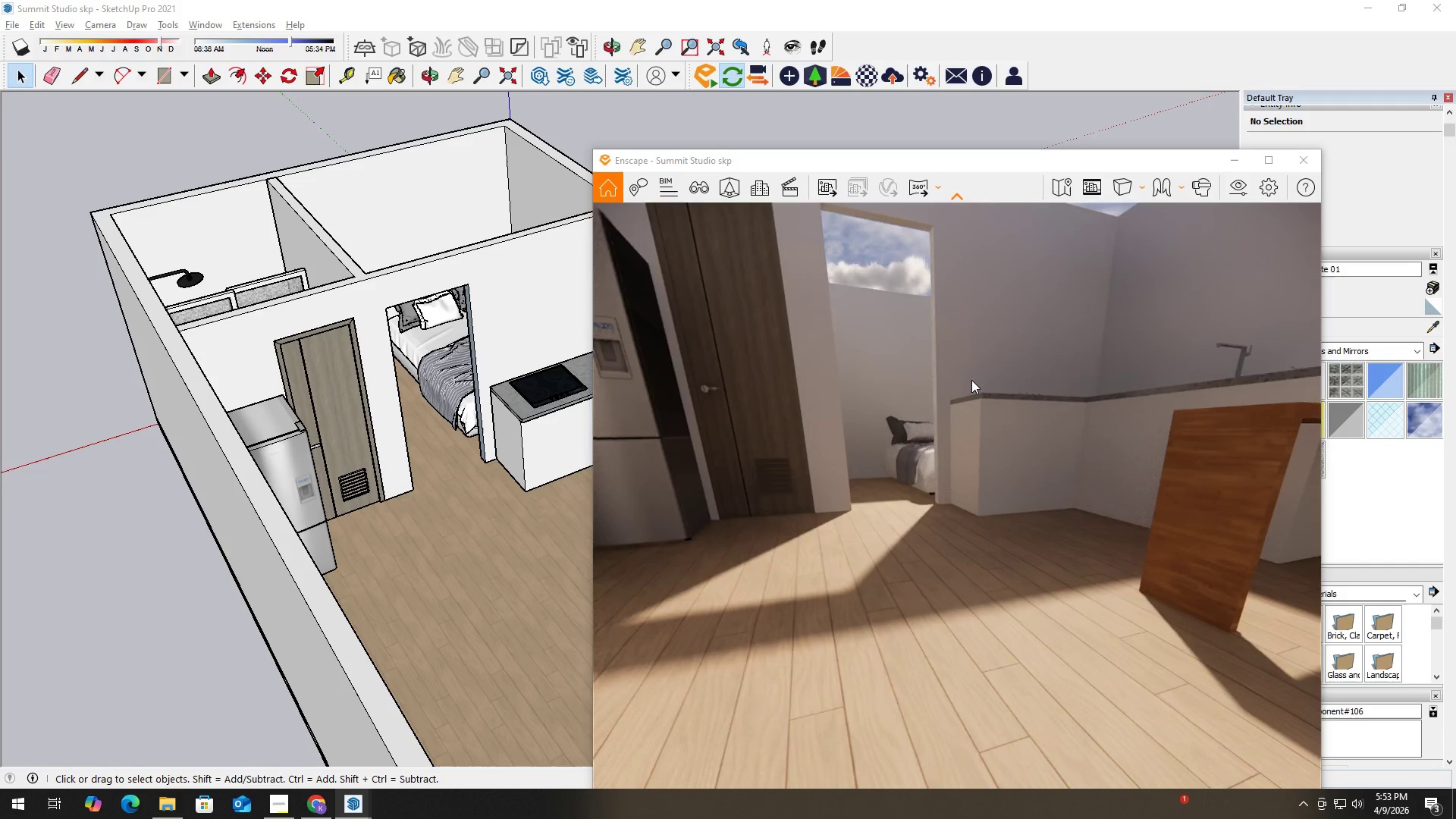 
hold_key(key=W, duration=2.34)
 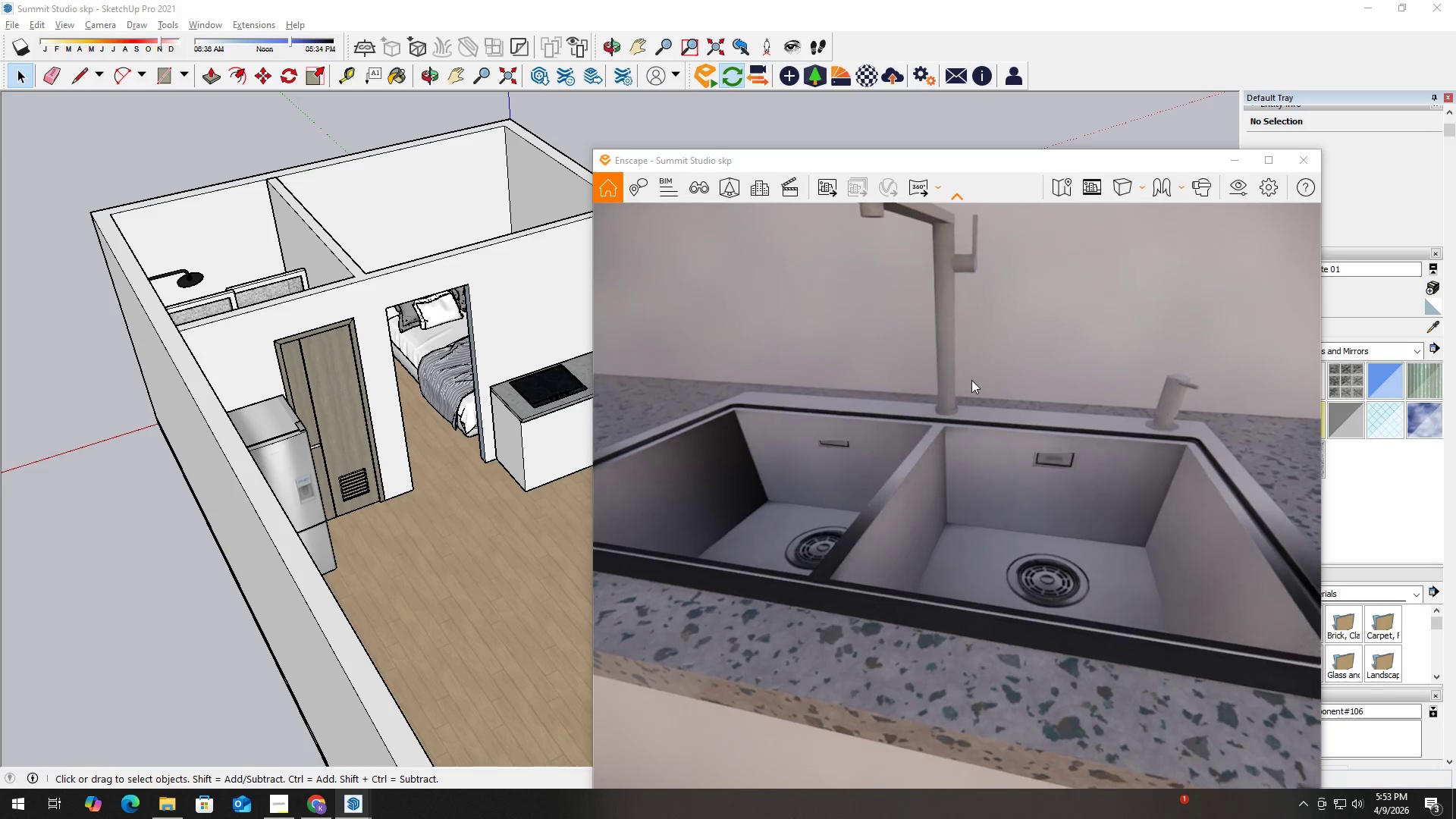 
hold_key(key=A, duration=0.36)
 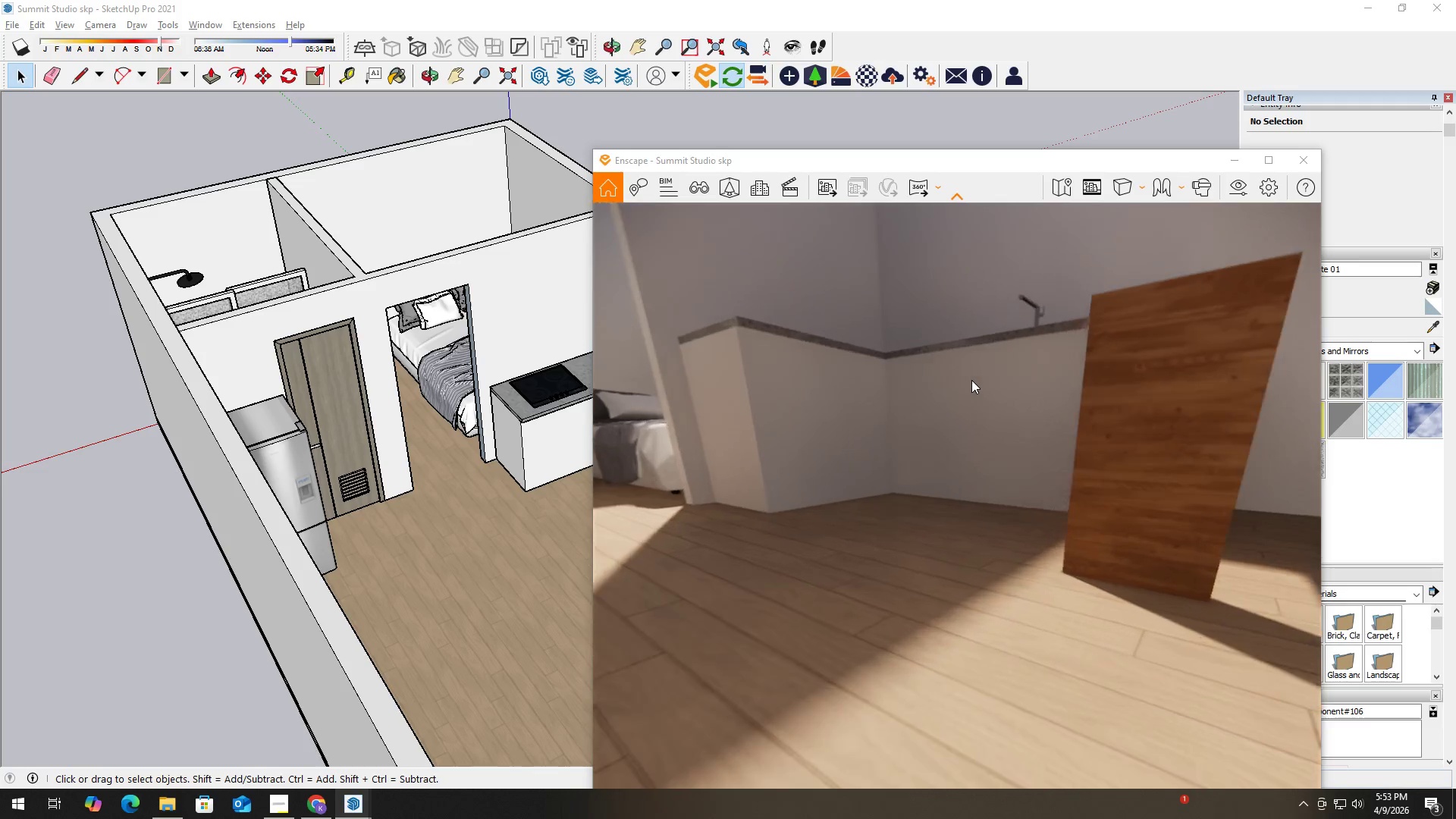 
hold_key(key=E, duration=1.5)
 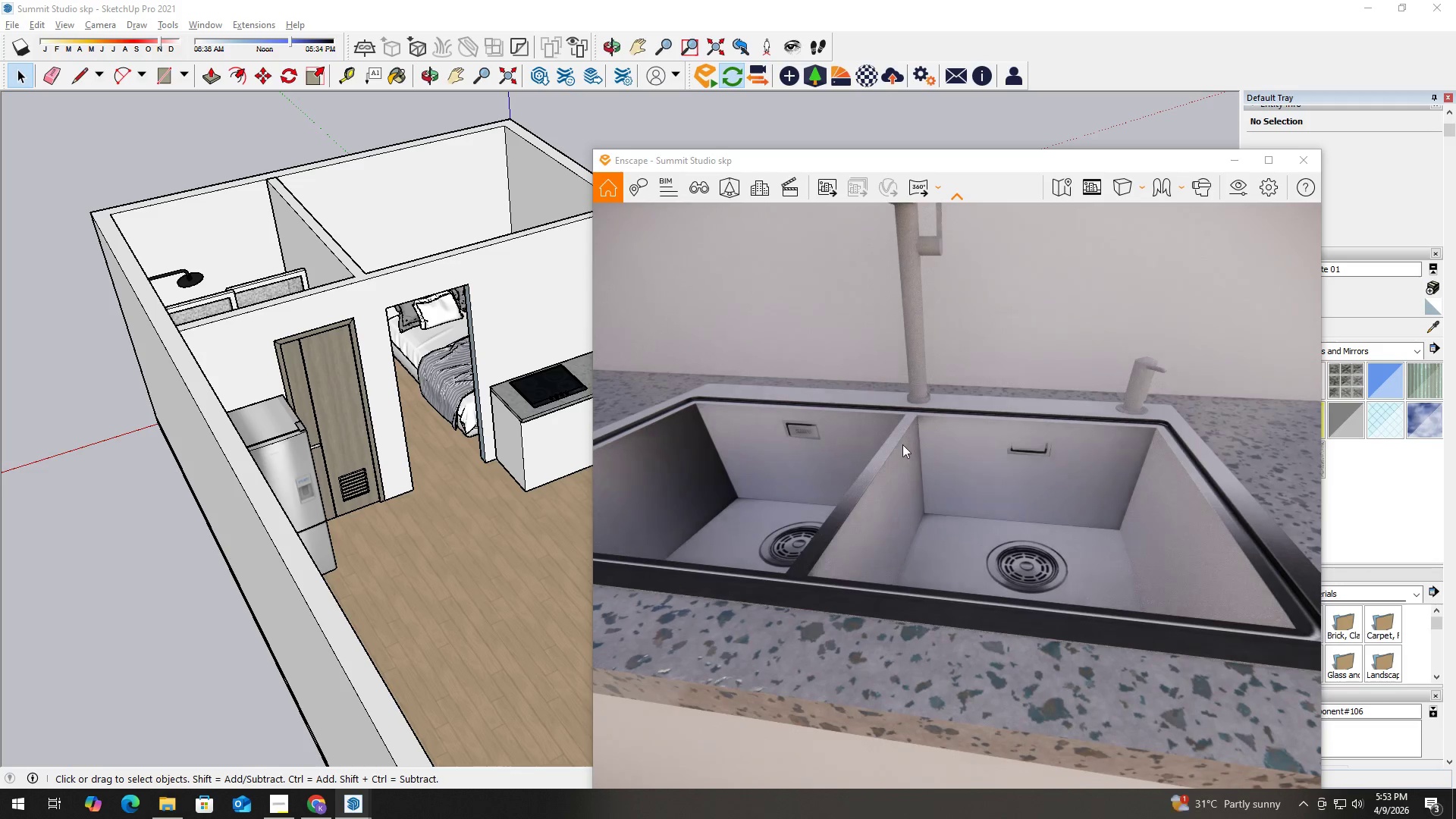 
key(Alt+Tab)
 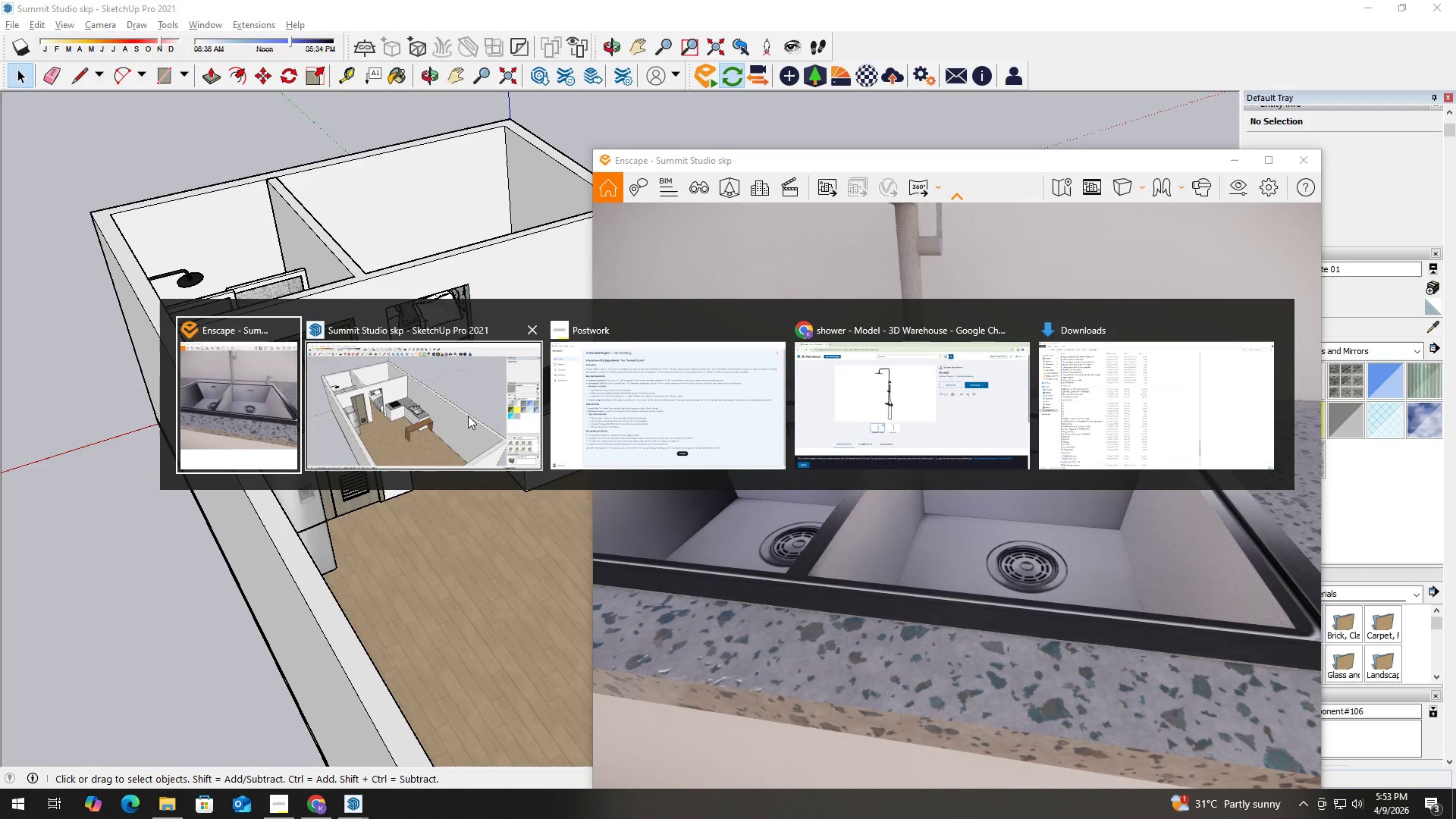 
left_click([437, 410])
 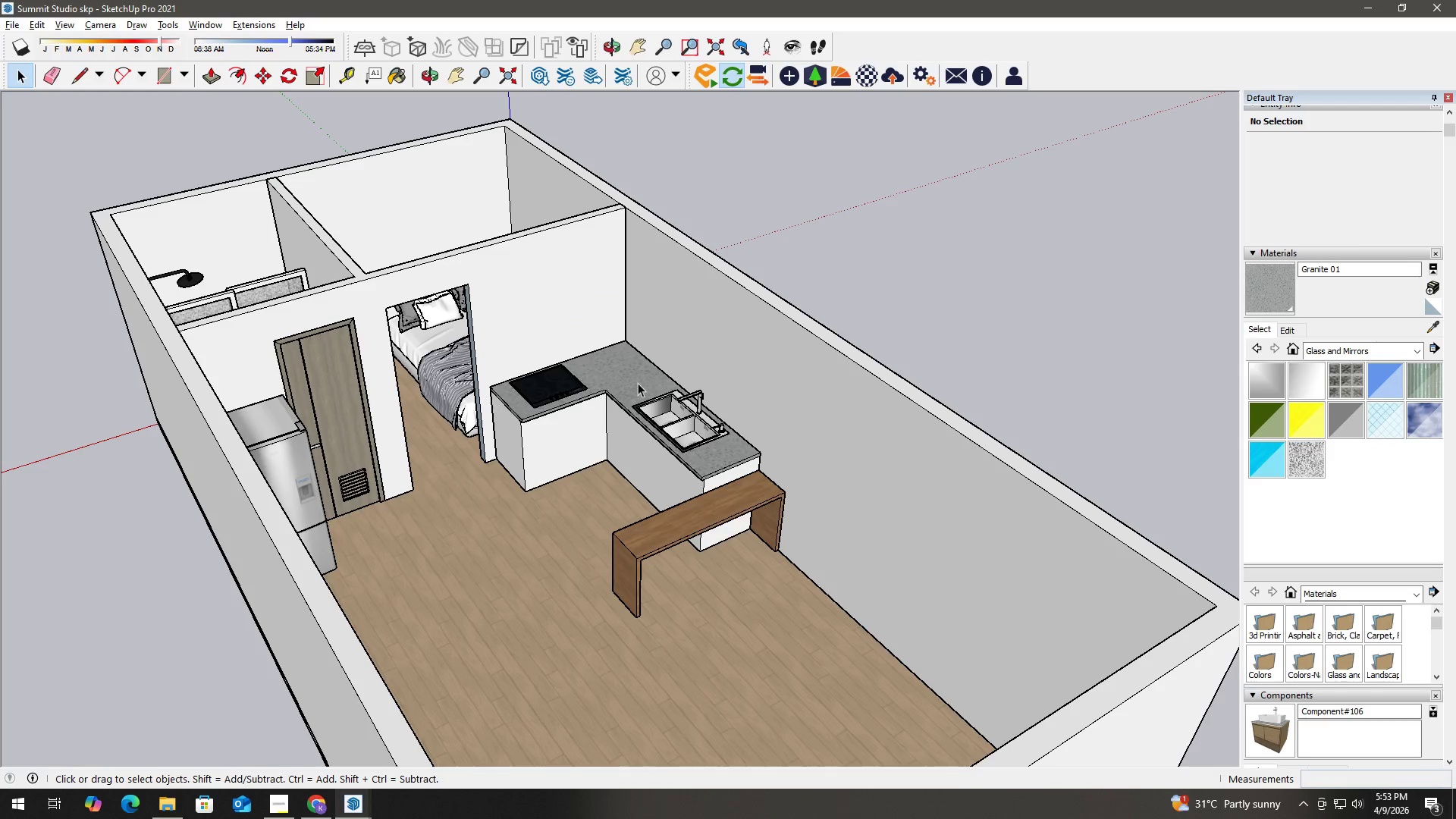 
double_click([732, 460])
 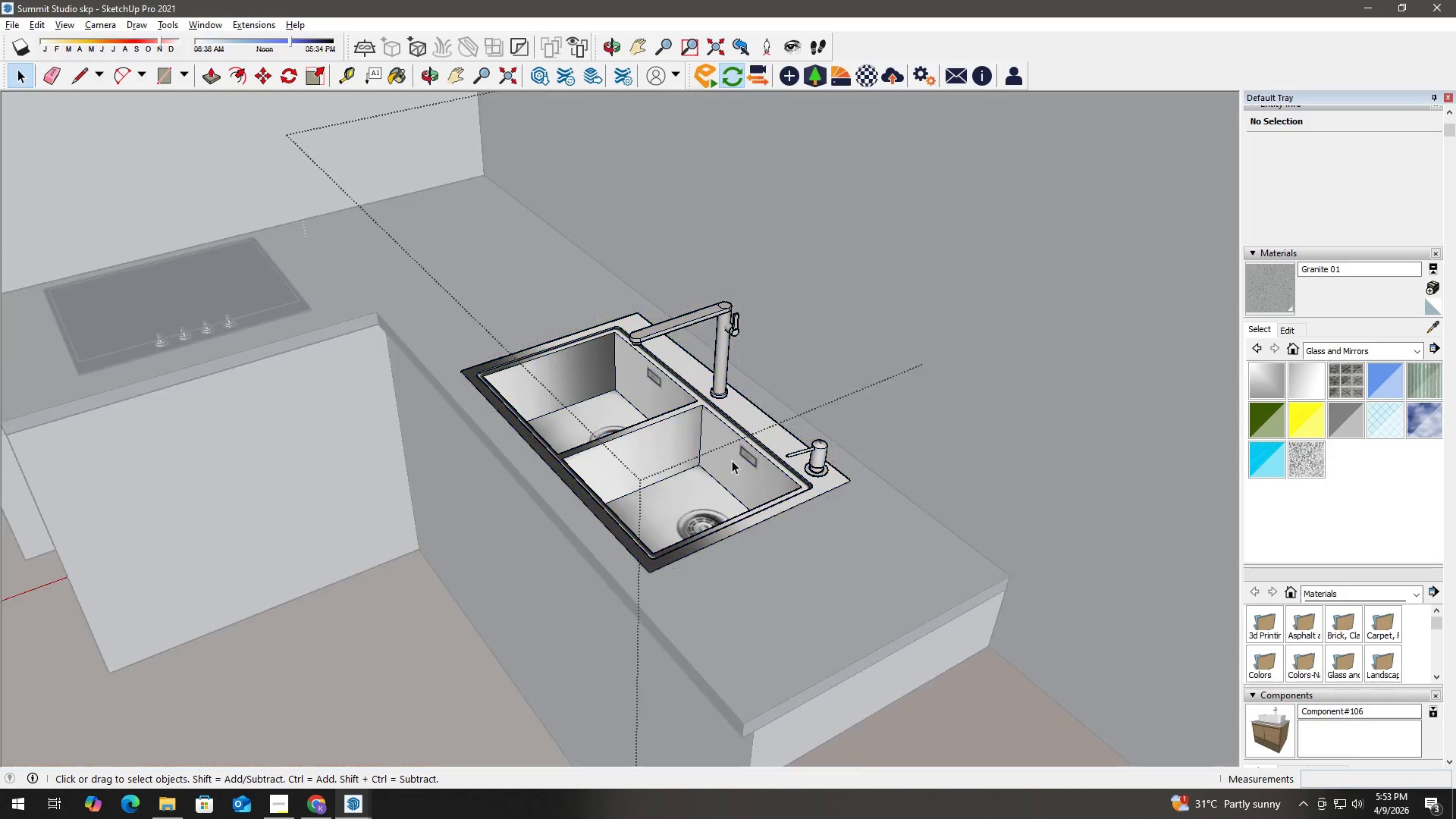 
scroll: coordinate [732, 460], scroll_direction: up, amount: 22.0
 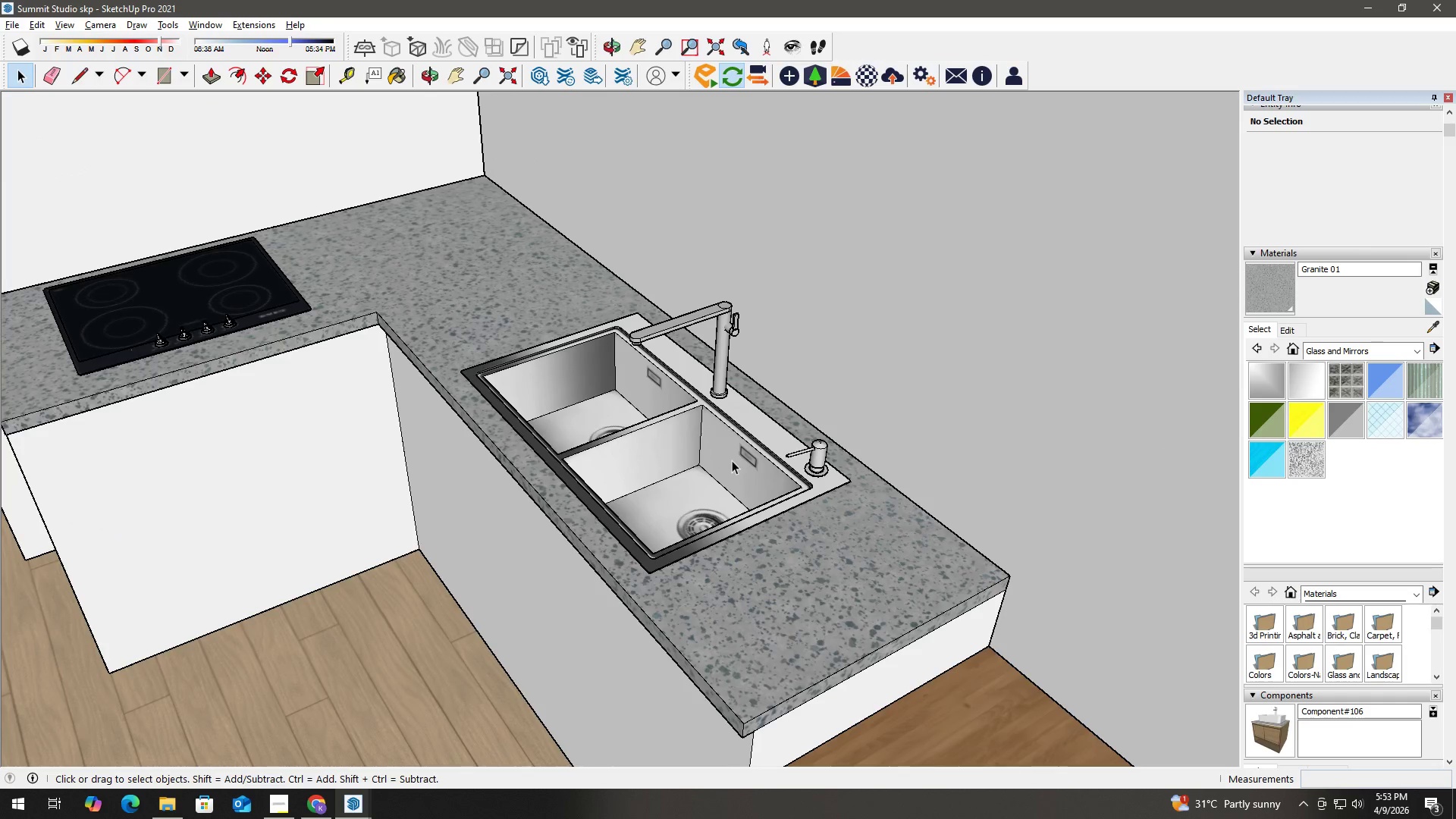 
left_click([733, 453])
 